 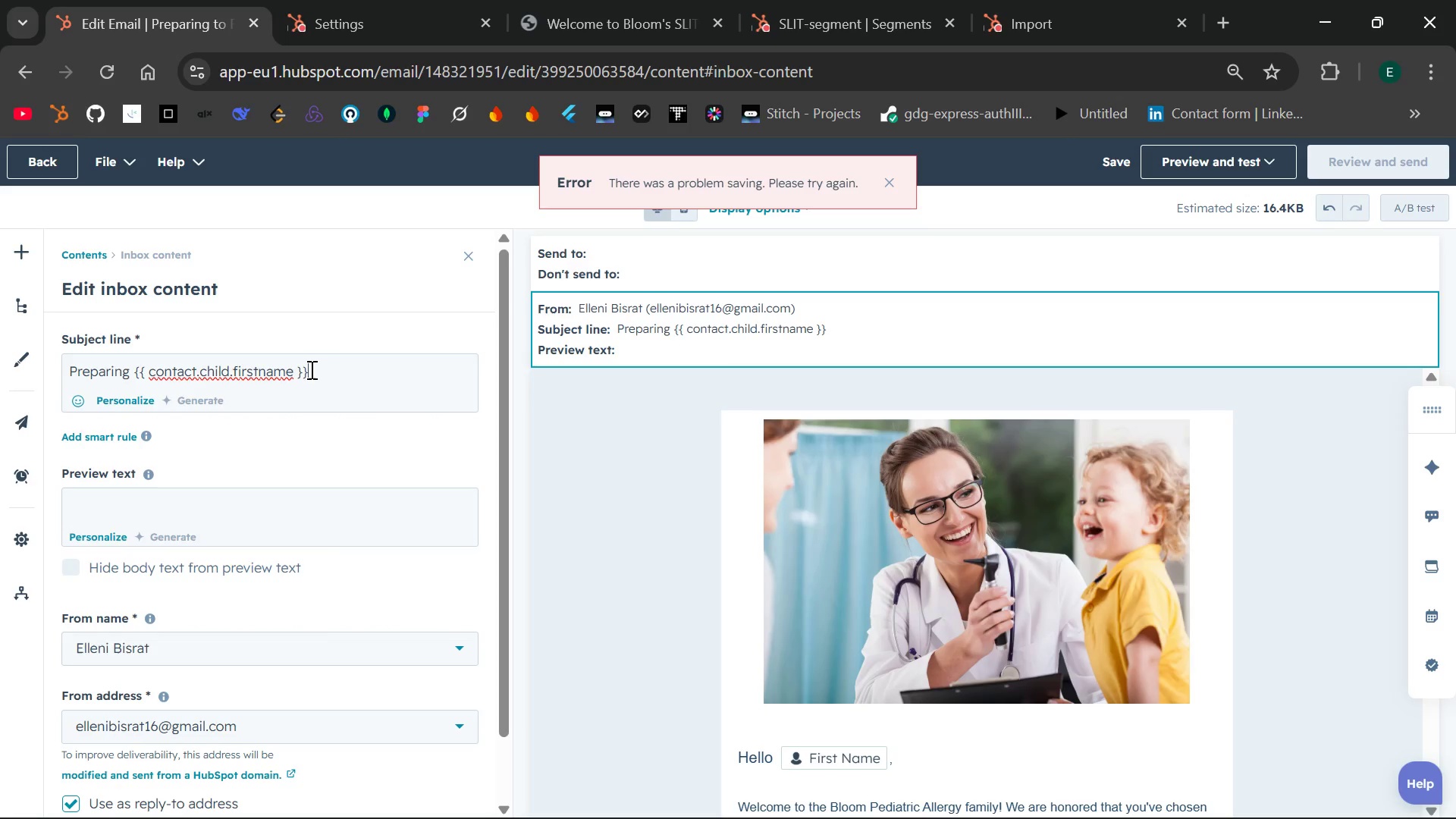 
left_click_drag(start_coordinate=[310, 369], to_coordinate=[134, 373])
 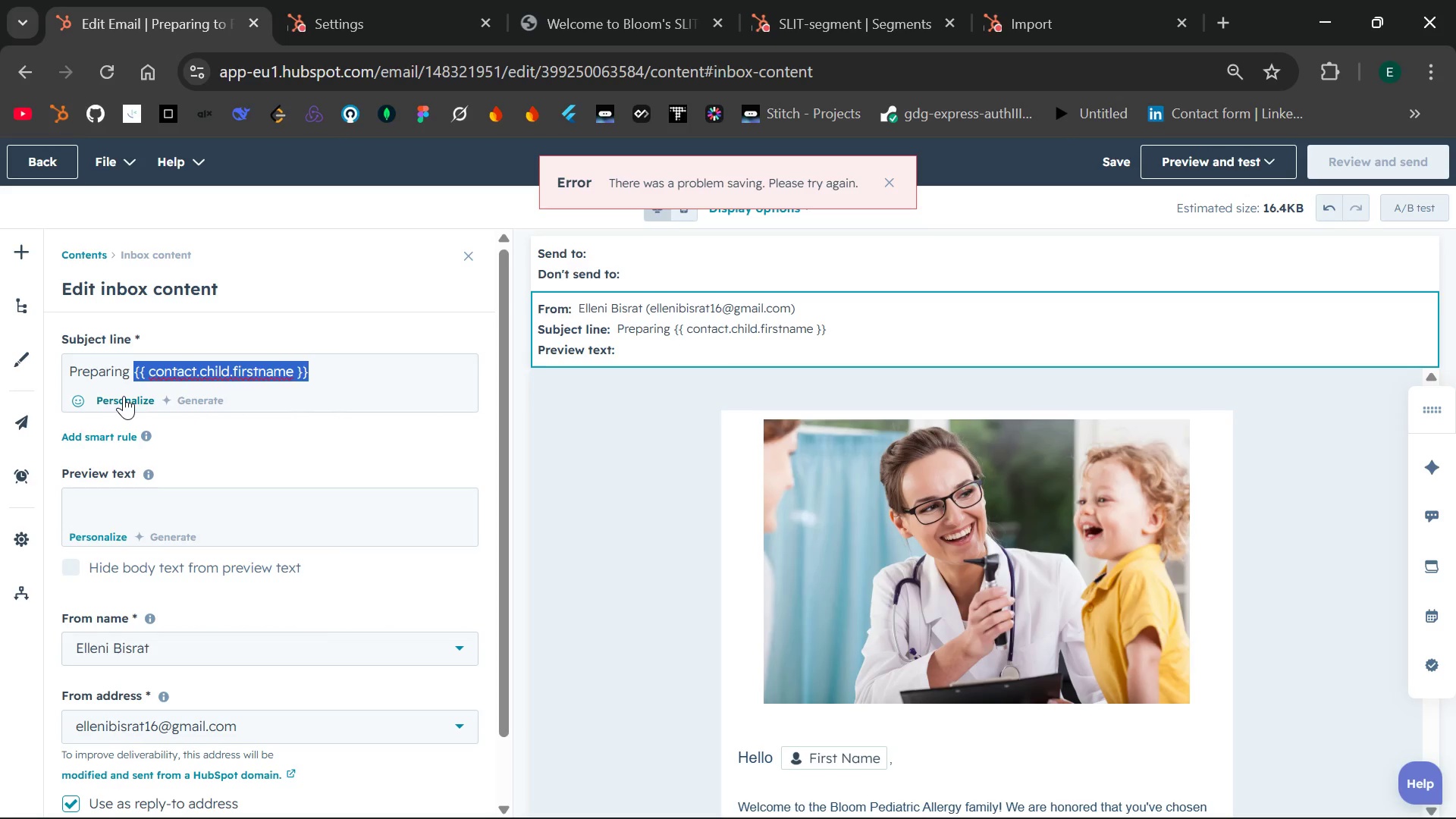 
left_click([124, 396])
 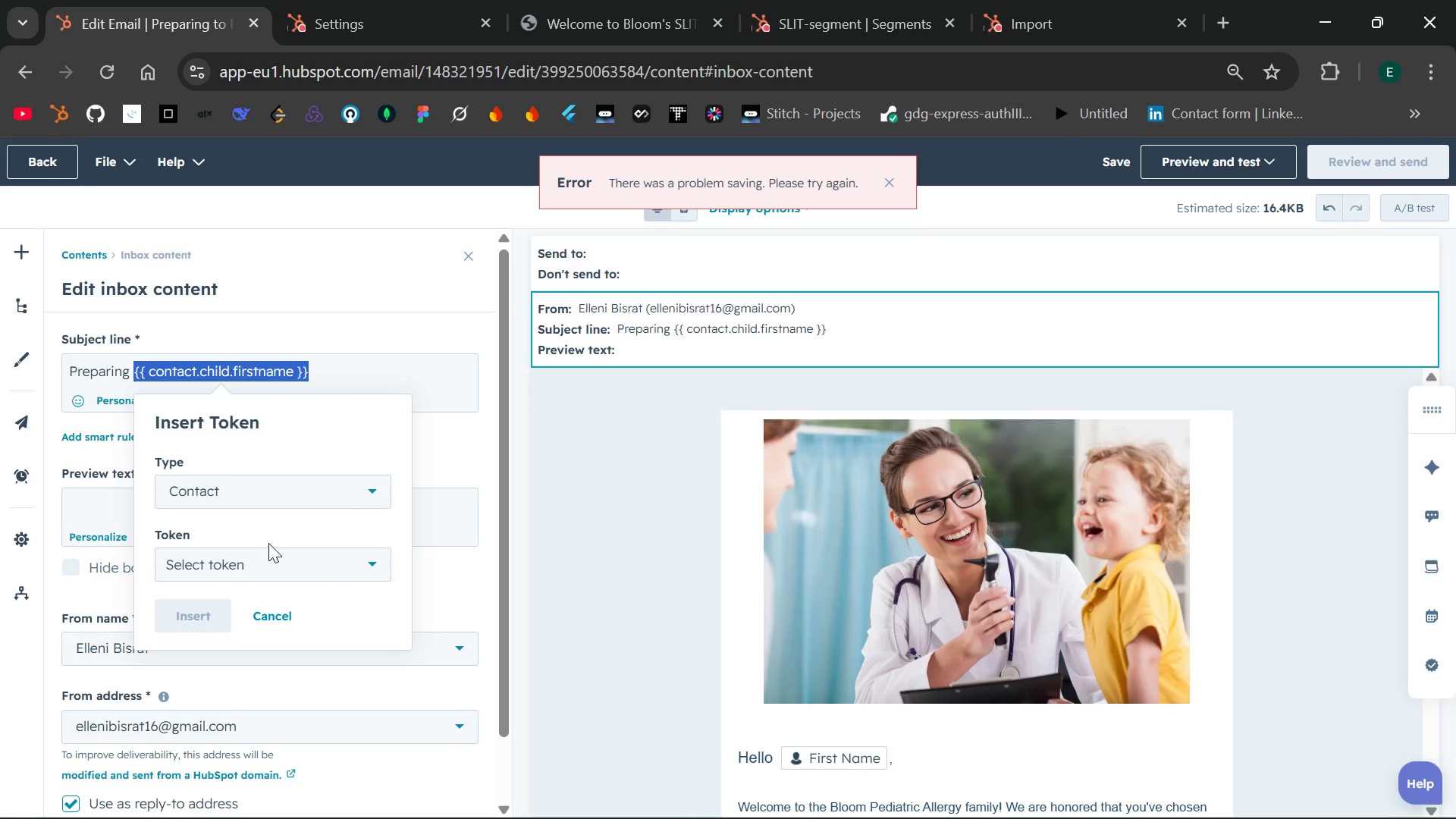 
left_click([303, 563])
 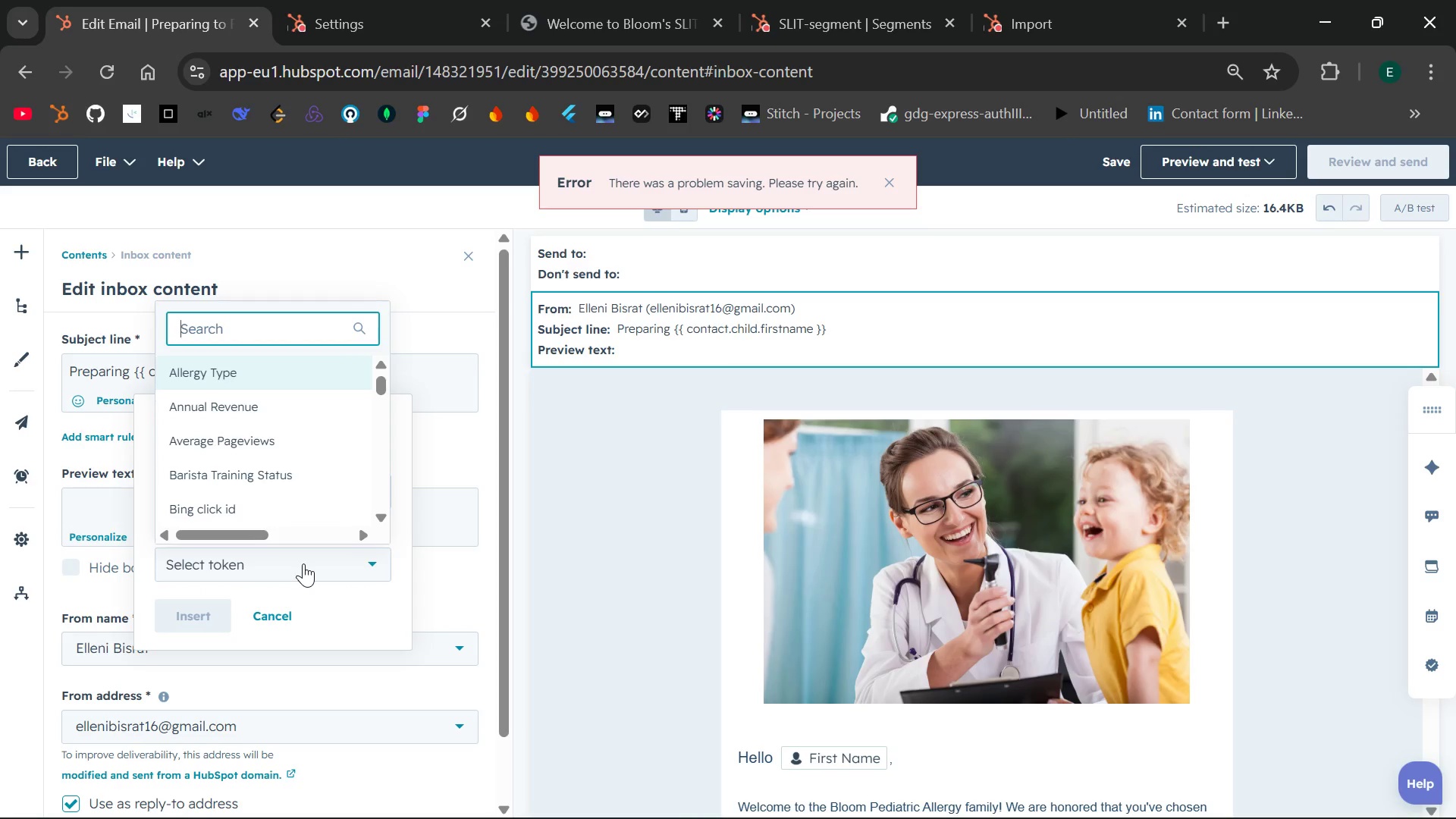 
type(l)
key(Backspace)
type(chile)
key(Backspace)
type(d)
 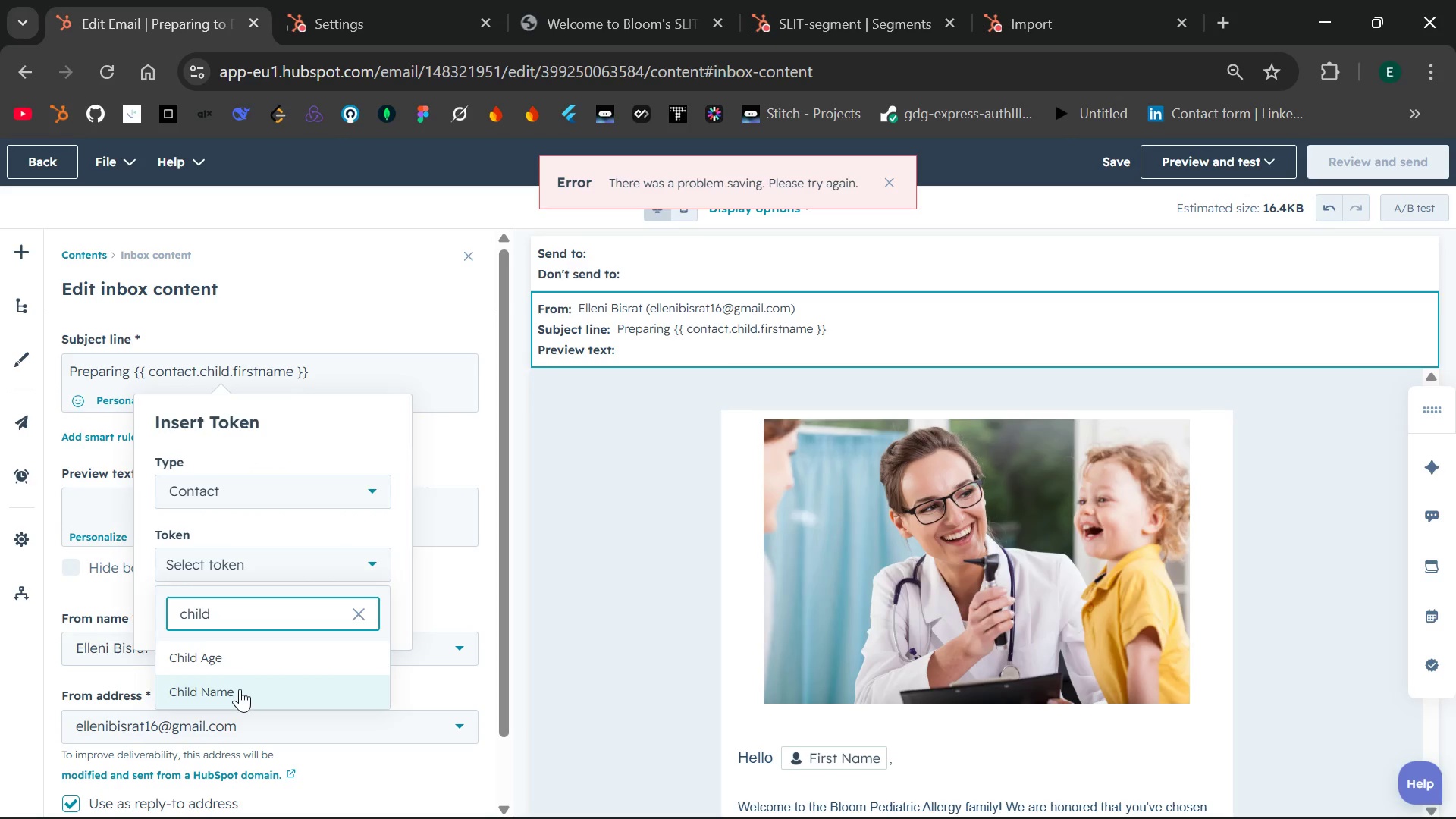 
wait(5.47)
 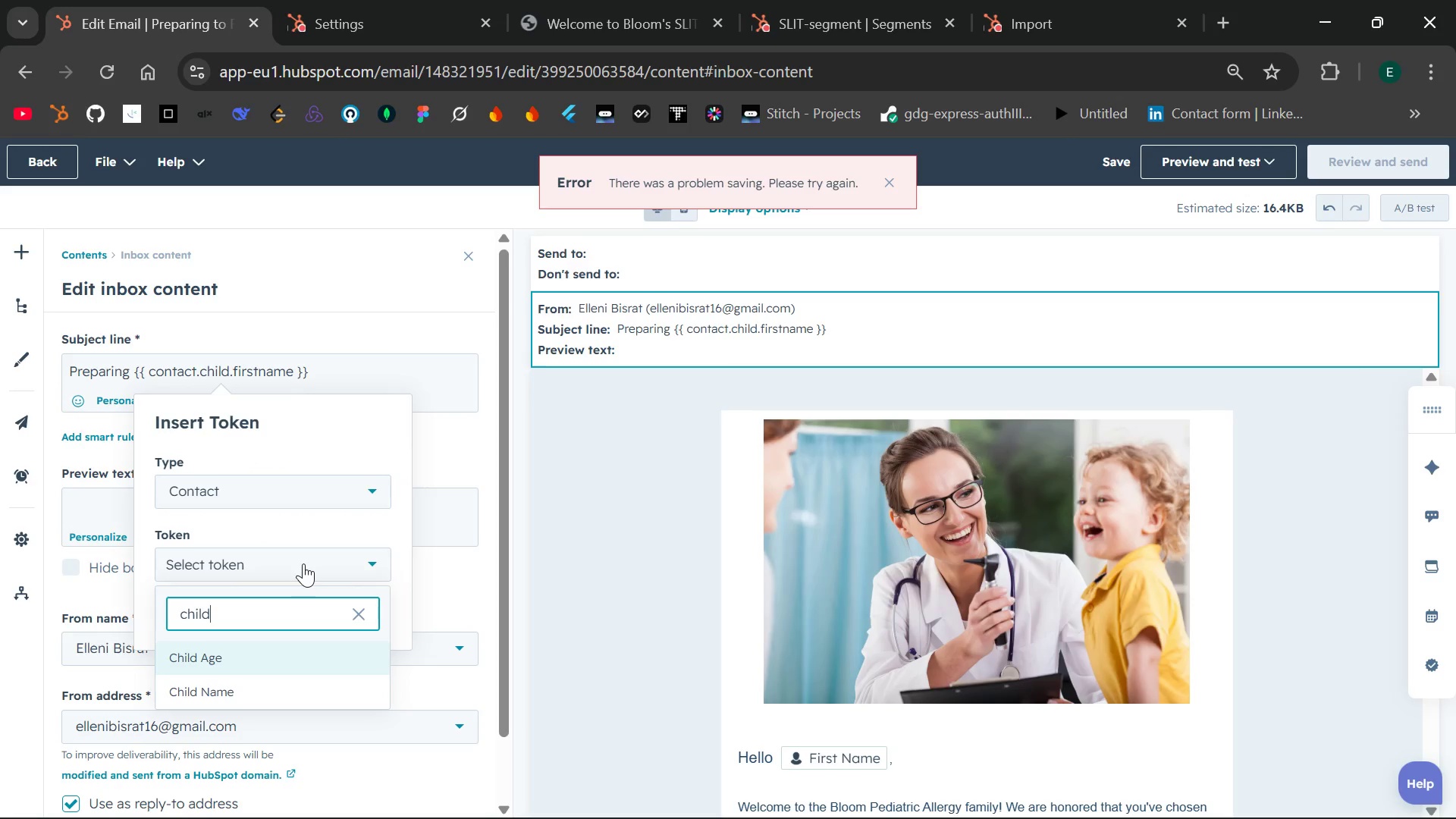 
left_click([240, 689])
 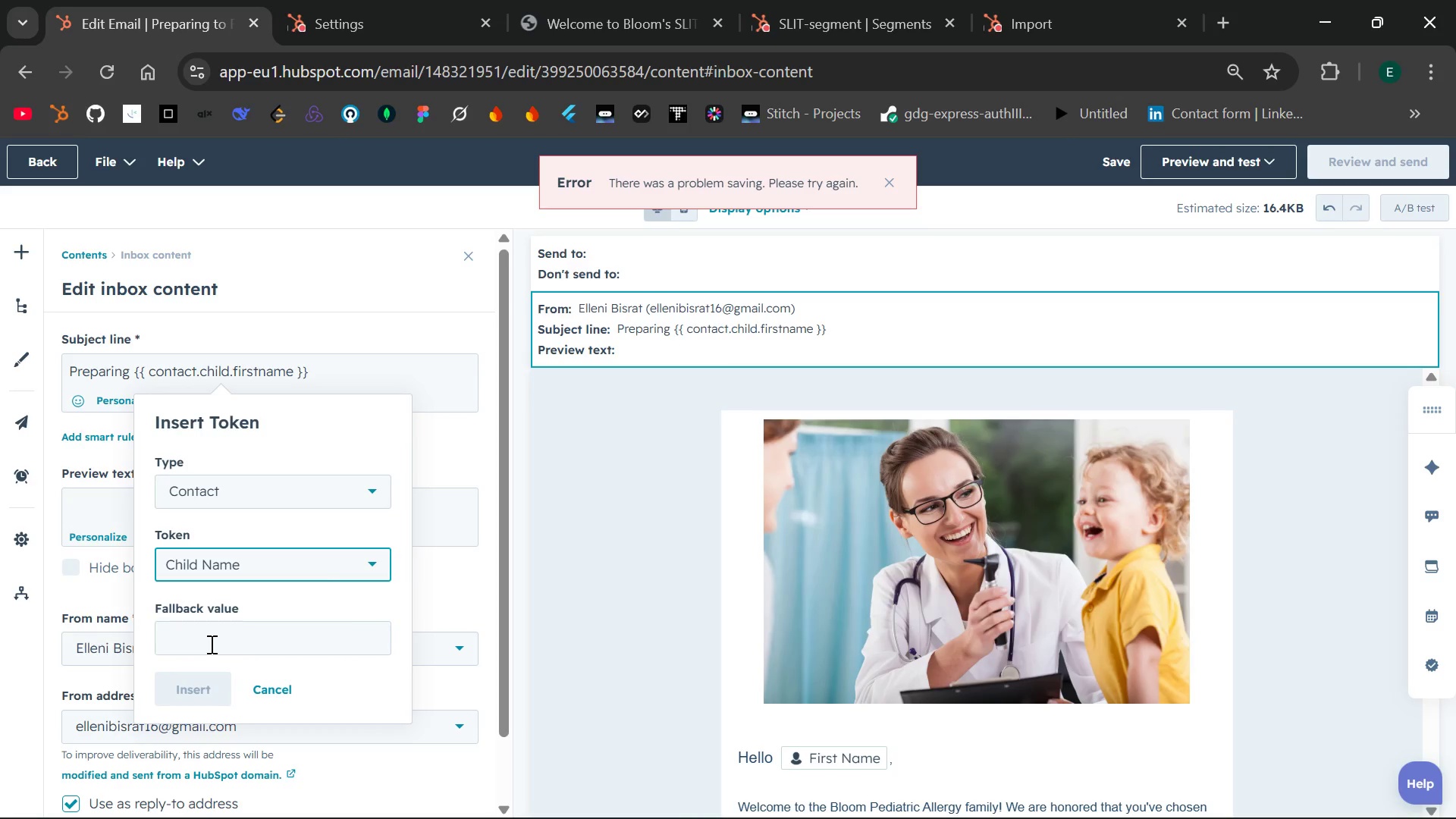 
left_click([210, 644])
 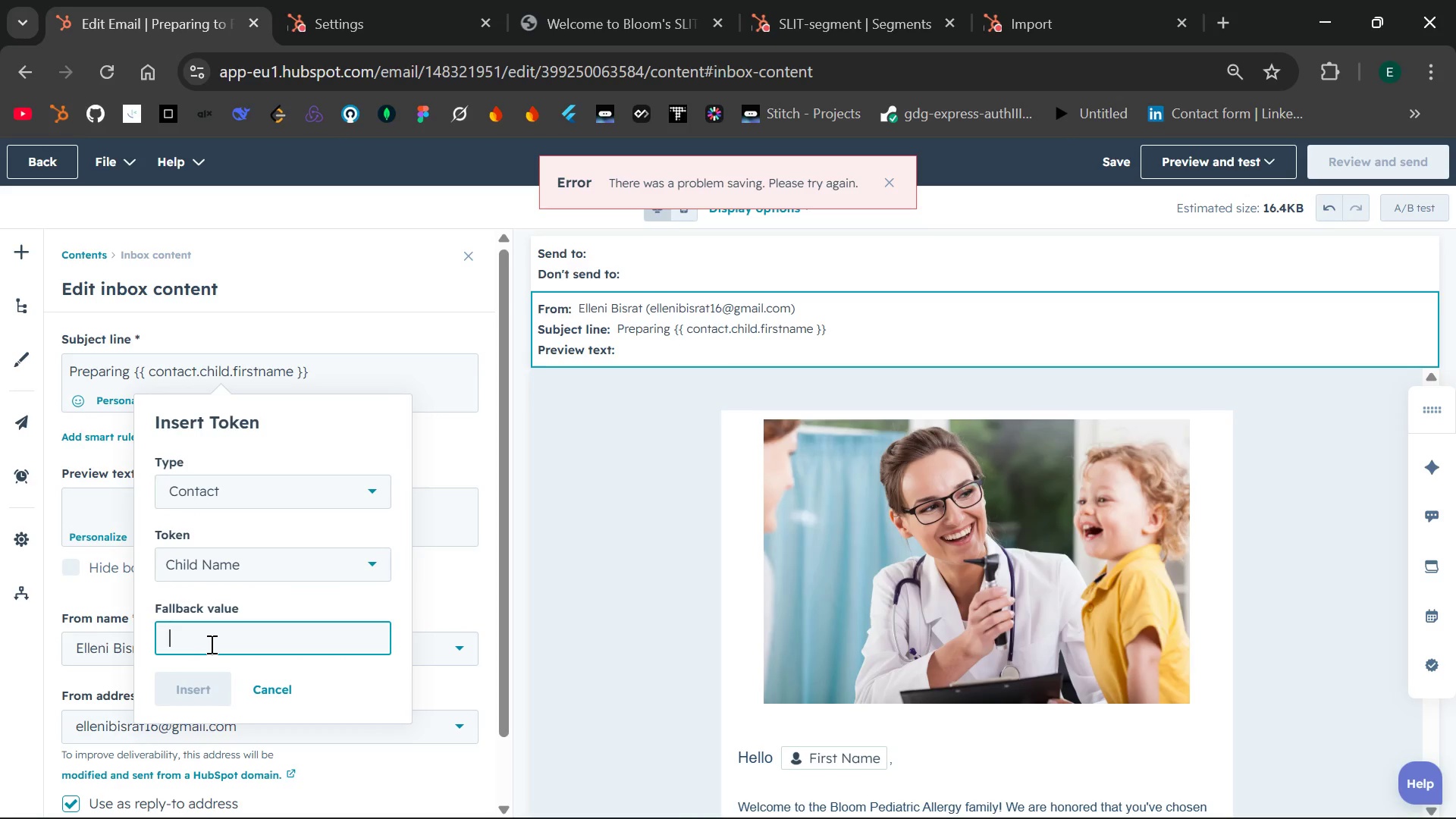 
wait(9.49)
 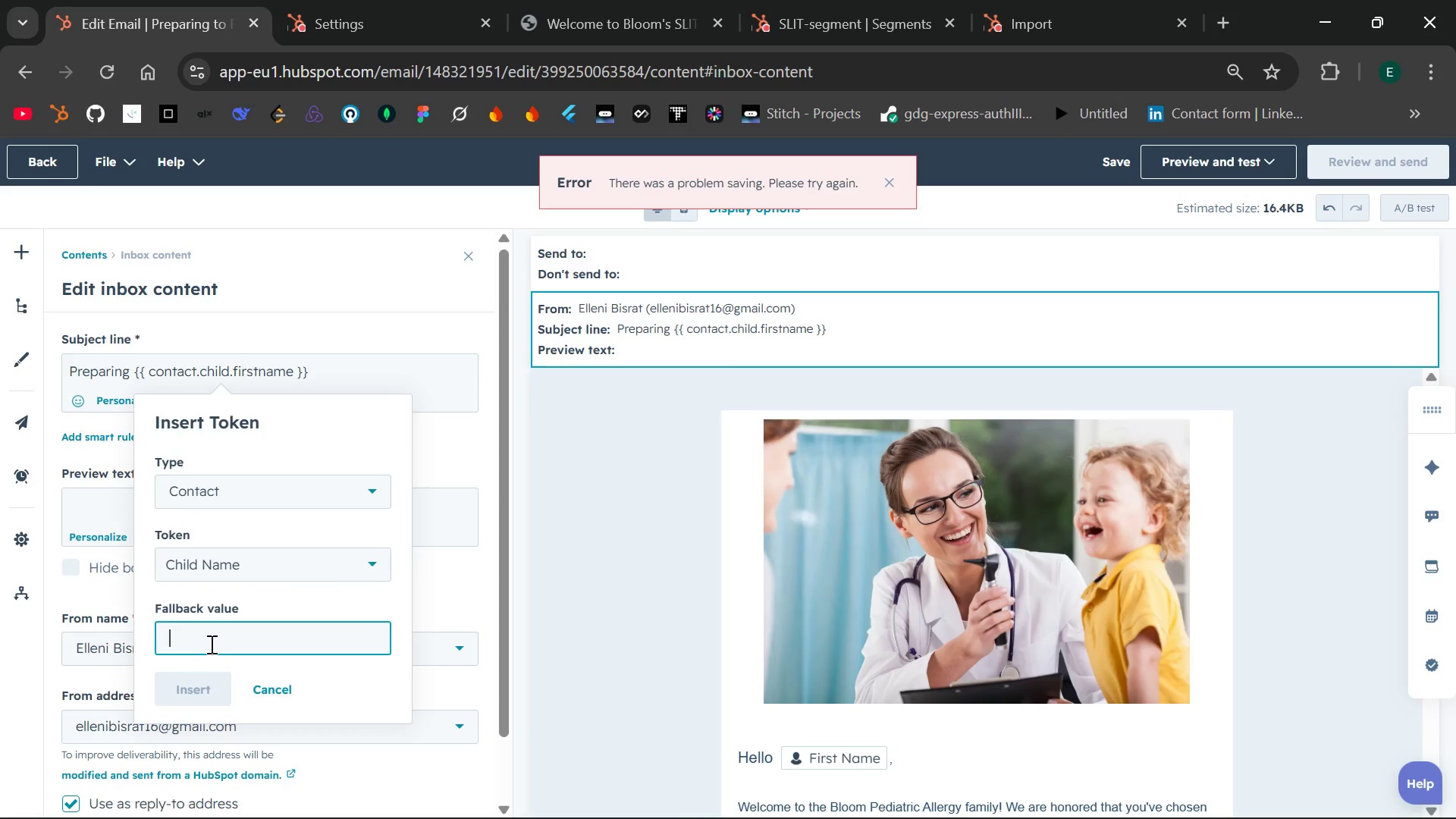 
type(Y)
key(Backspace)
type(you)
 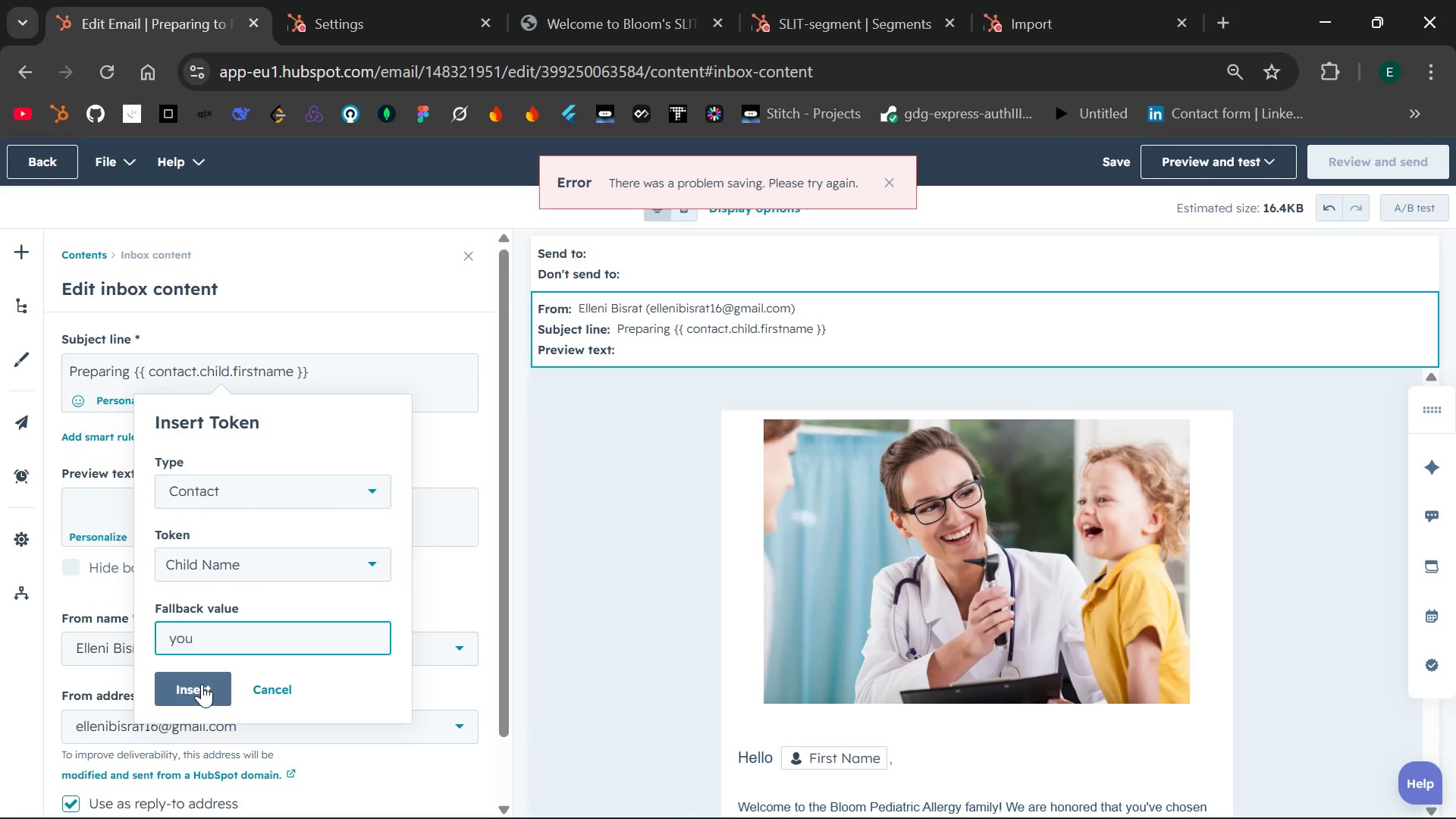 
wait(6.64)
 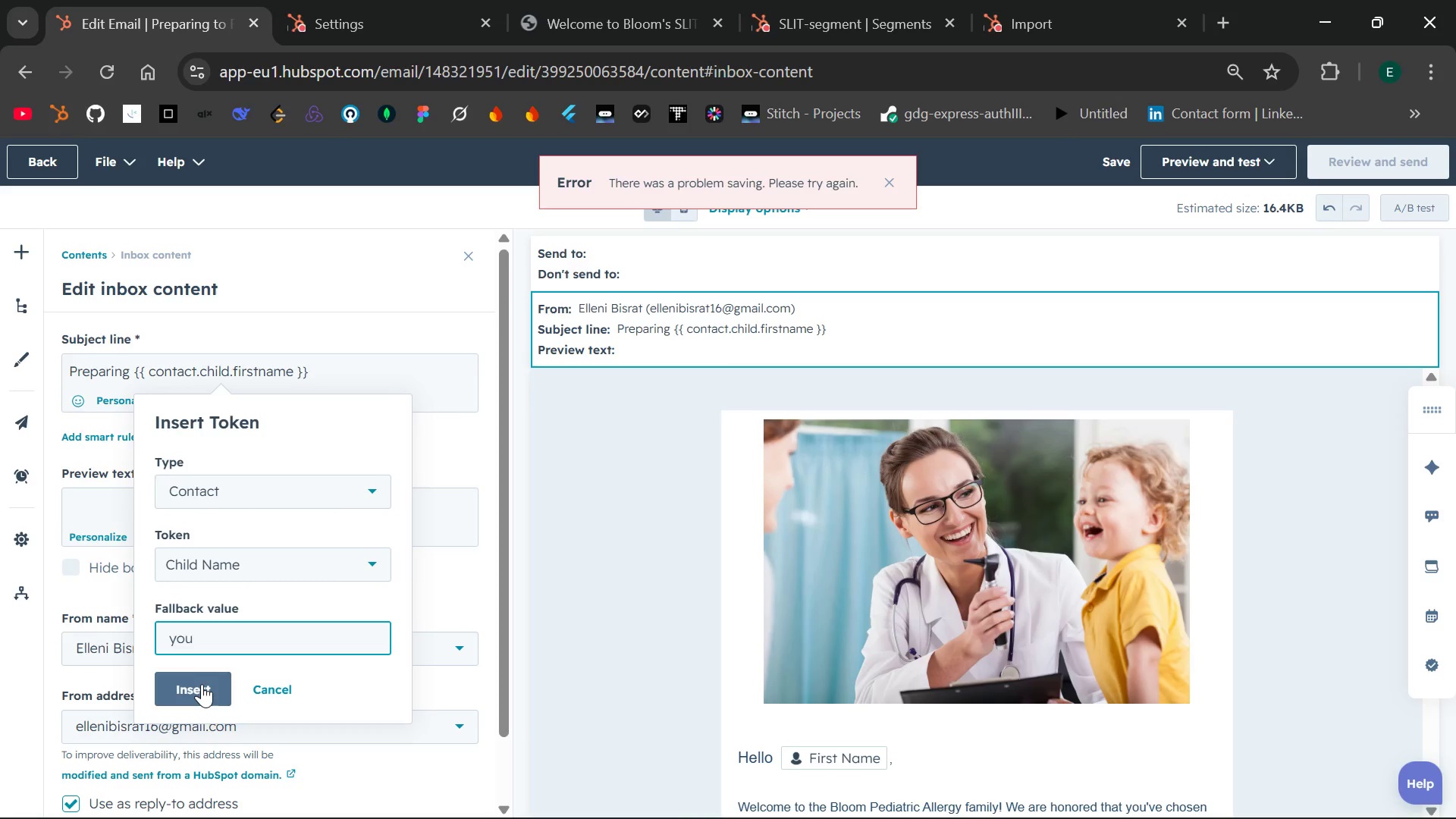 
key(R)
 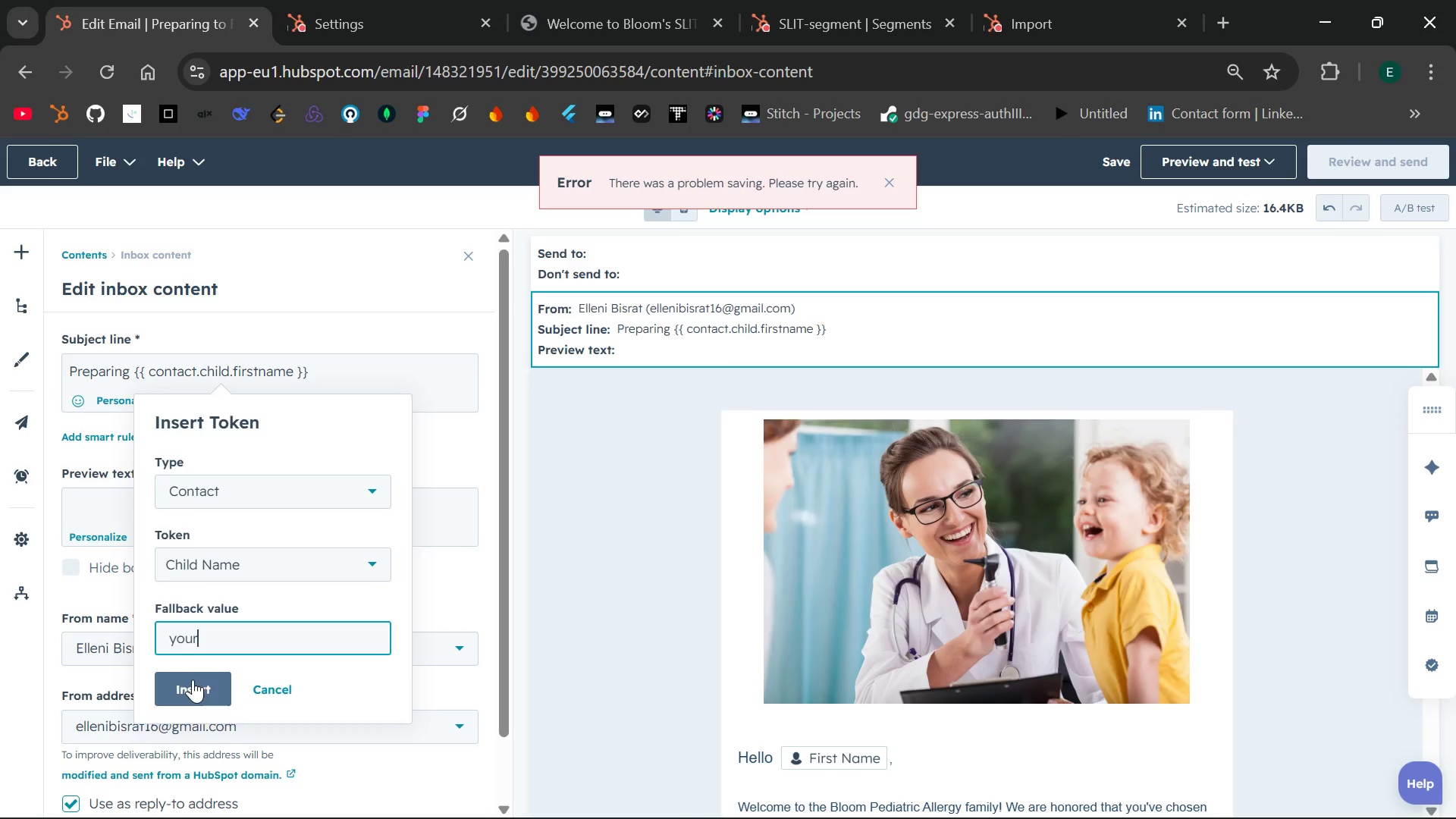 
left_click([190, 682])
 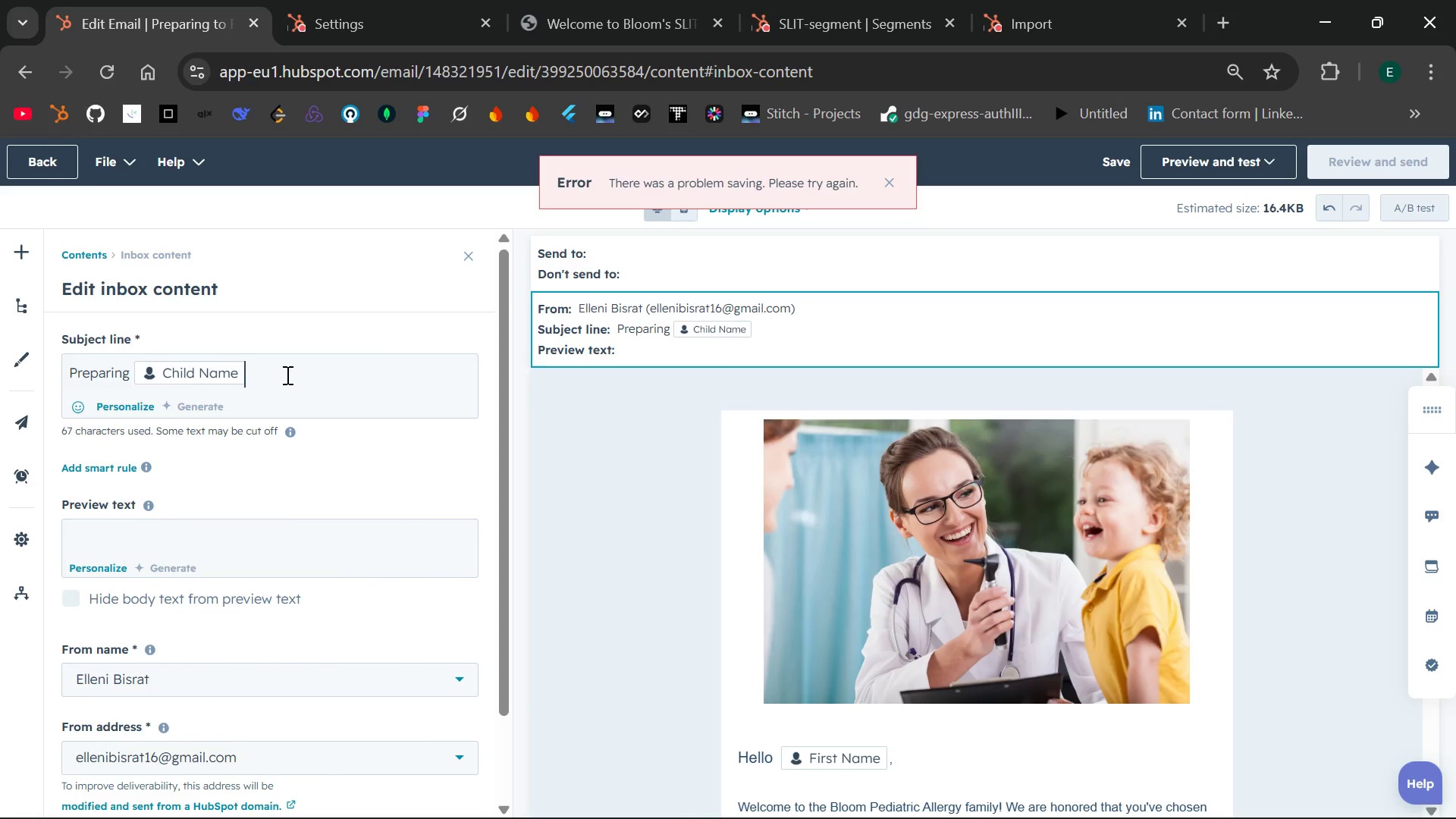 
type( first dose.)
 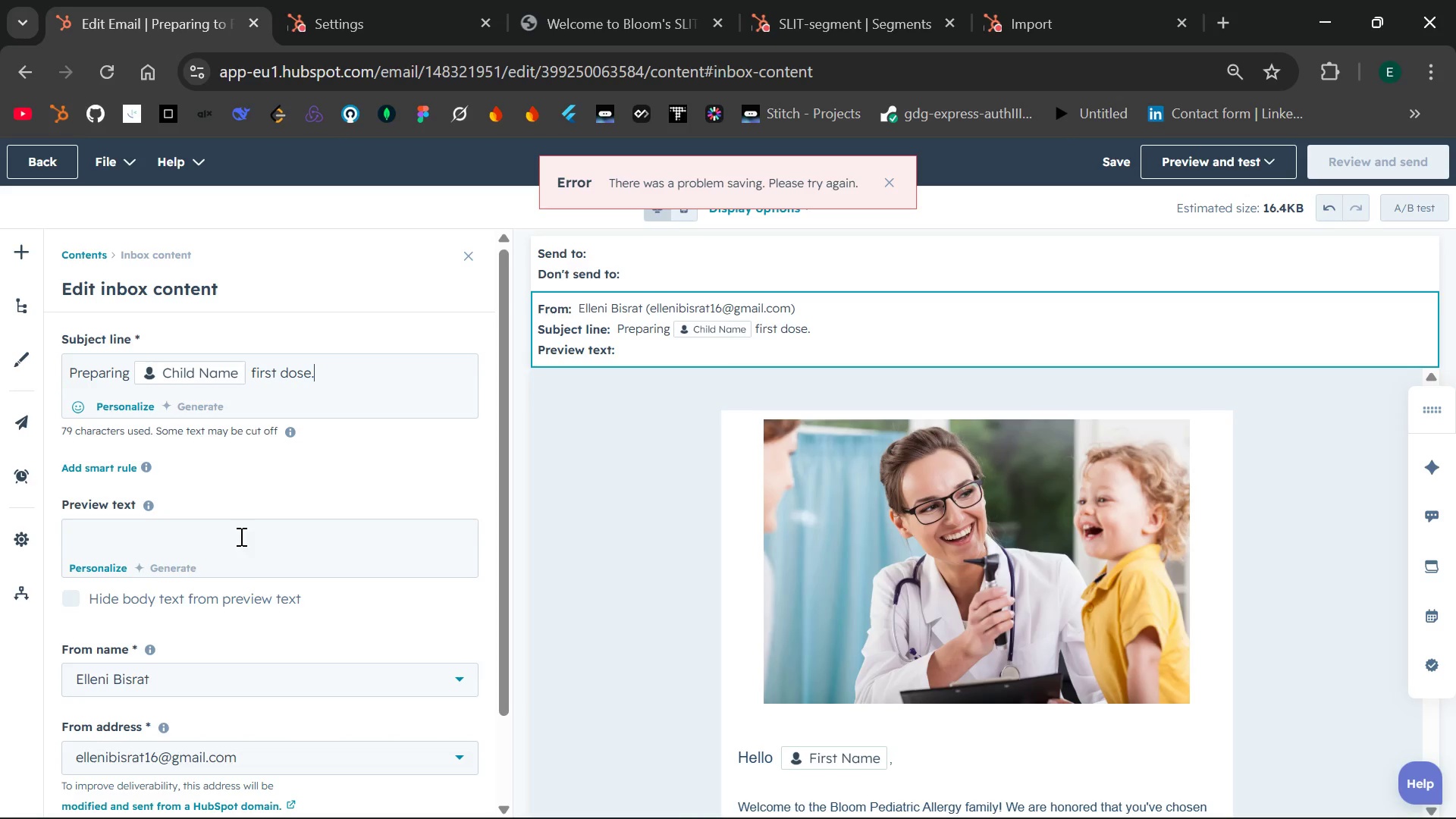 
left_click([240, 546])
 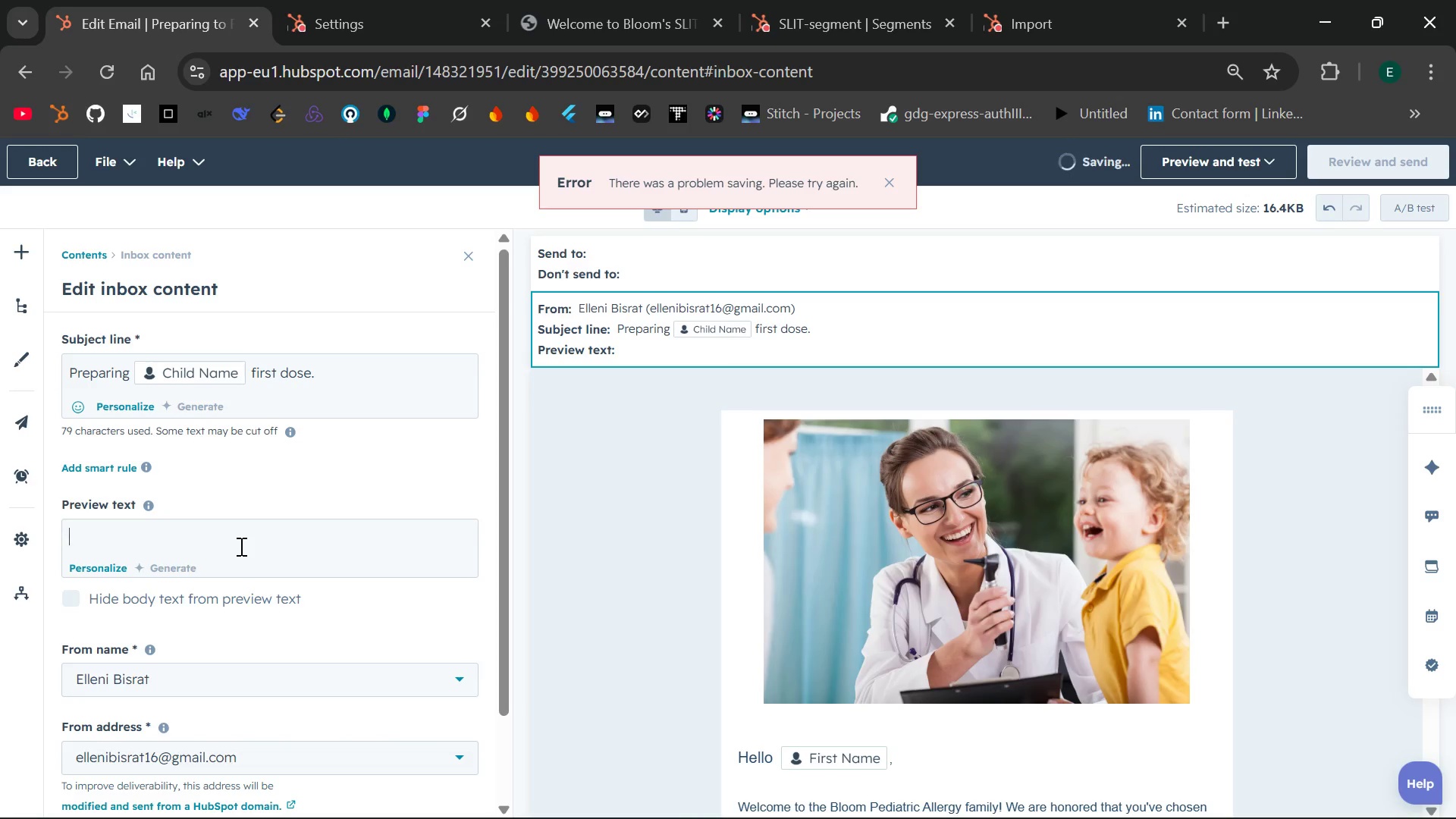 
type(A quick look at how we'll create th)
 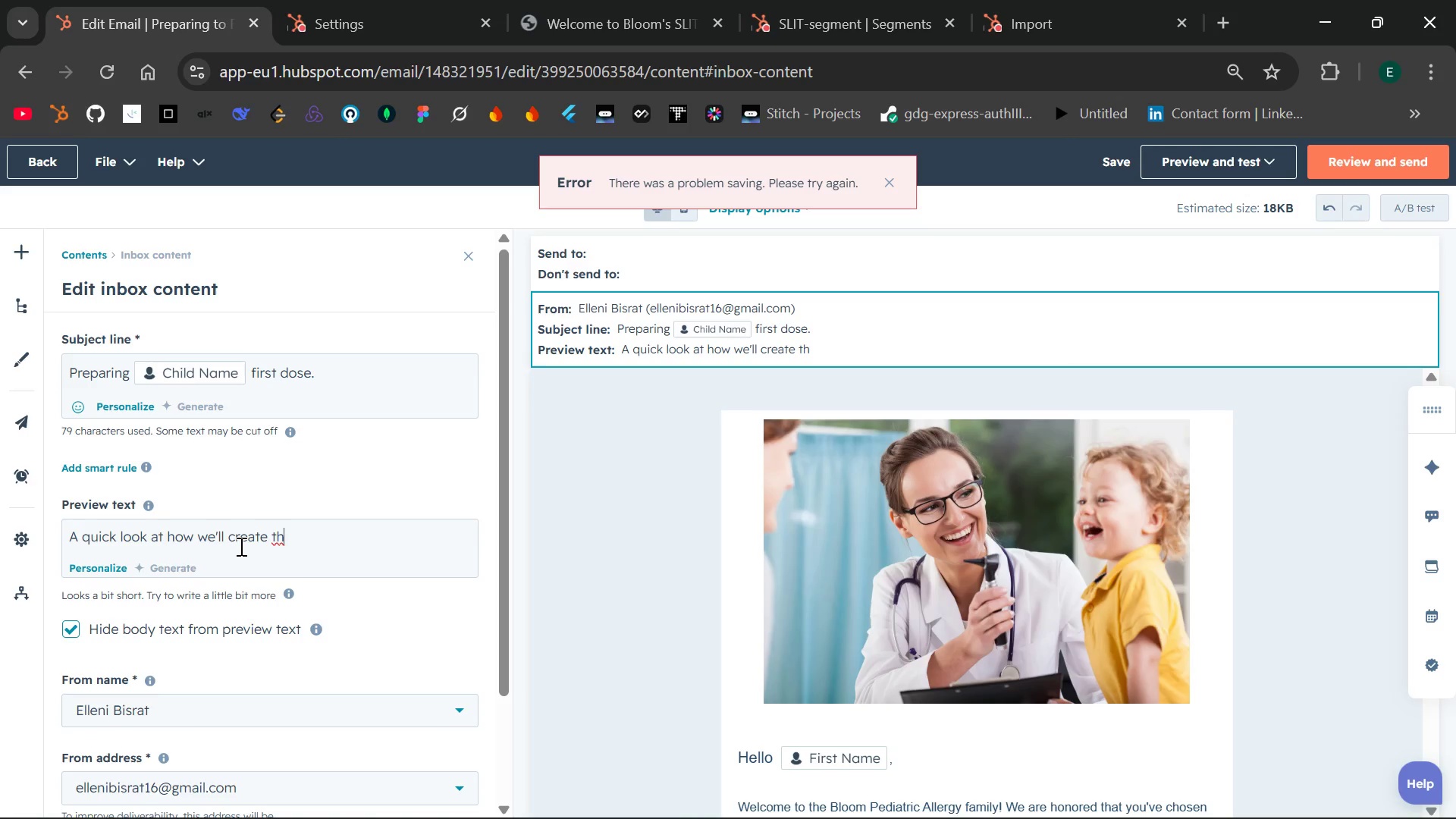 
type(eir)
 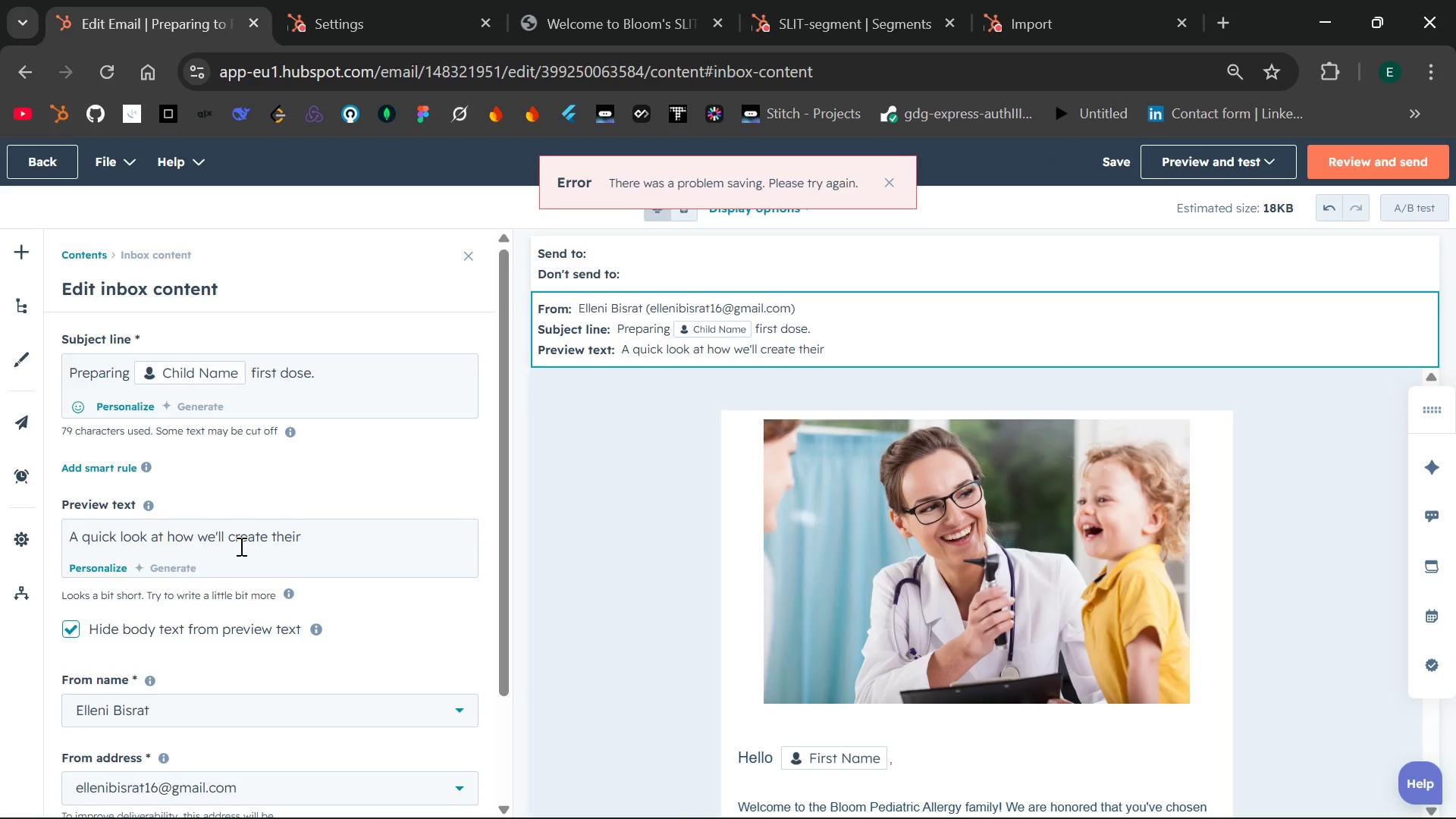 
type( custom drops)
 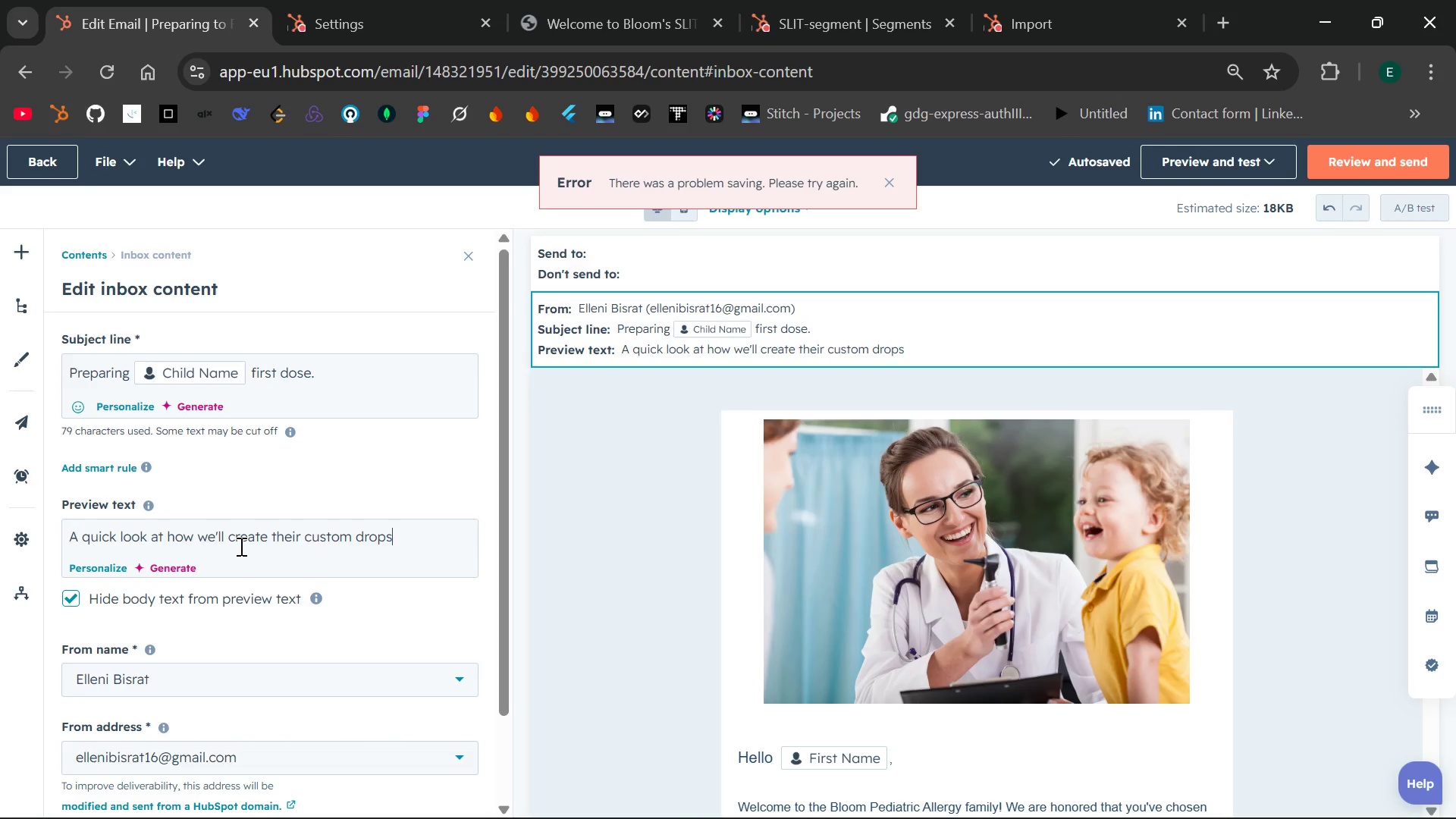 
wait(10.53)
 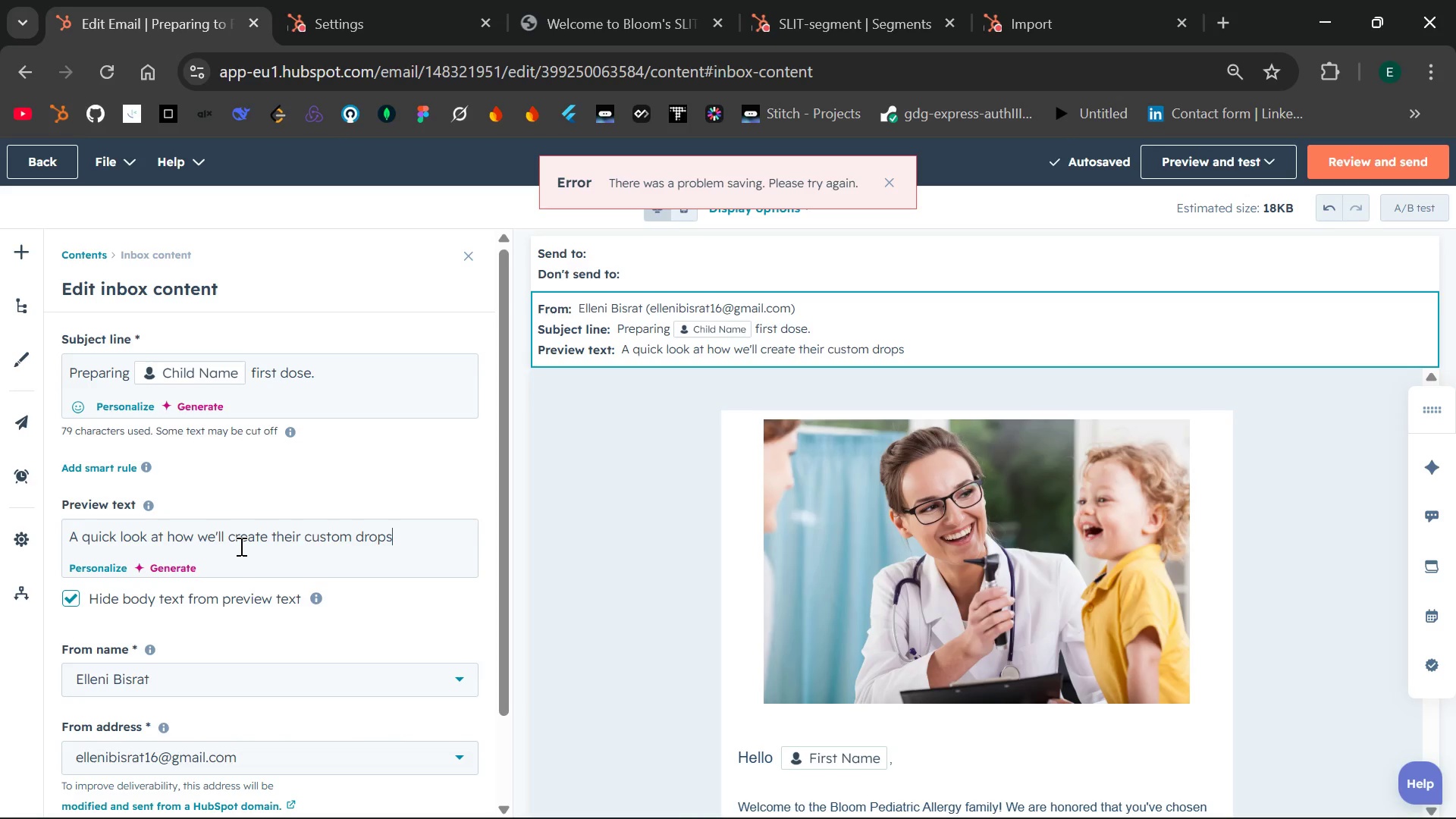 
key(Period)
 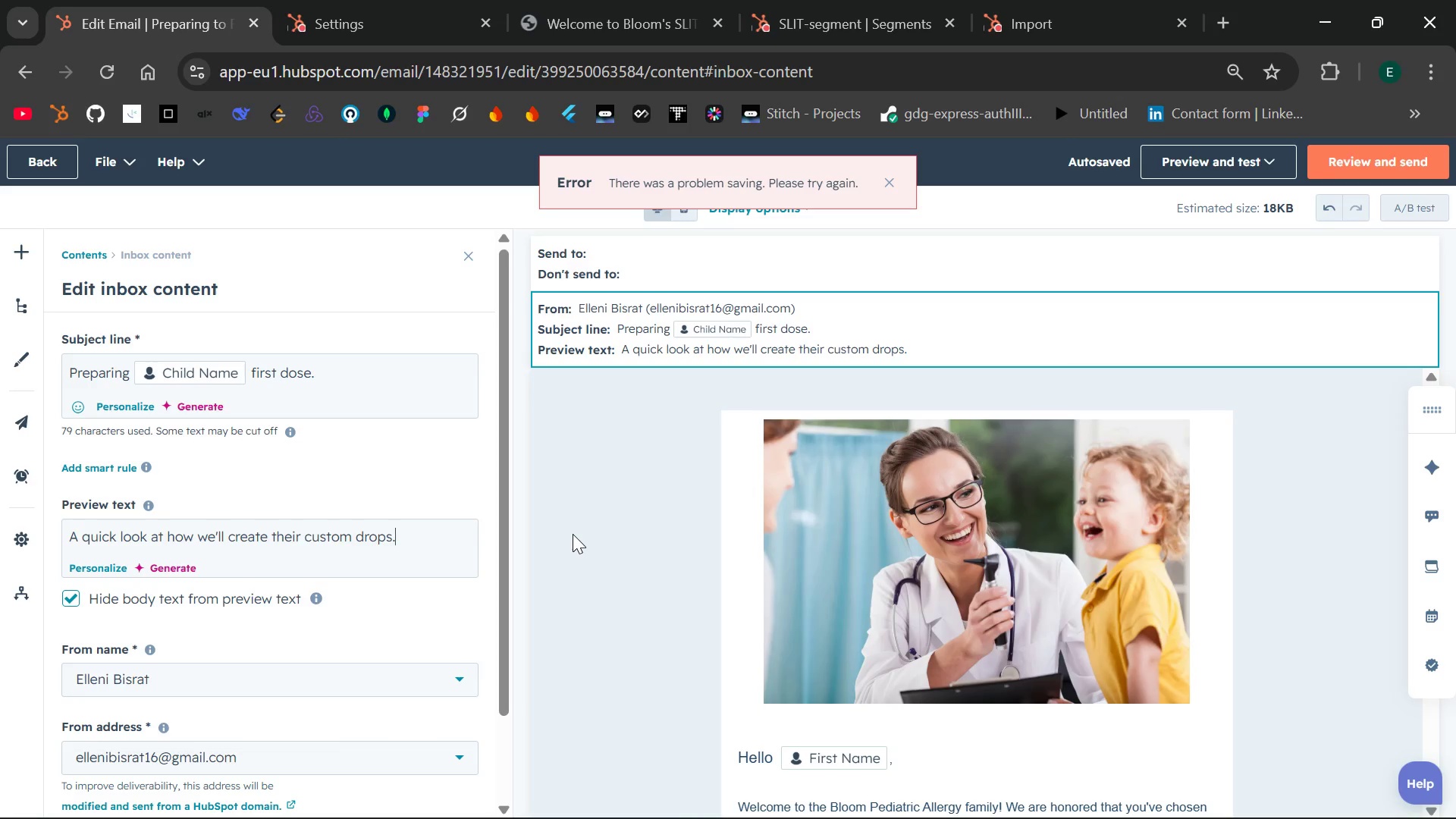 
wait(17.73)
 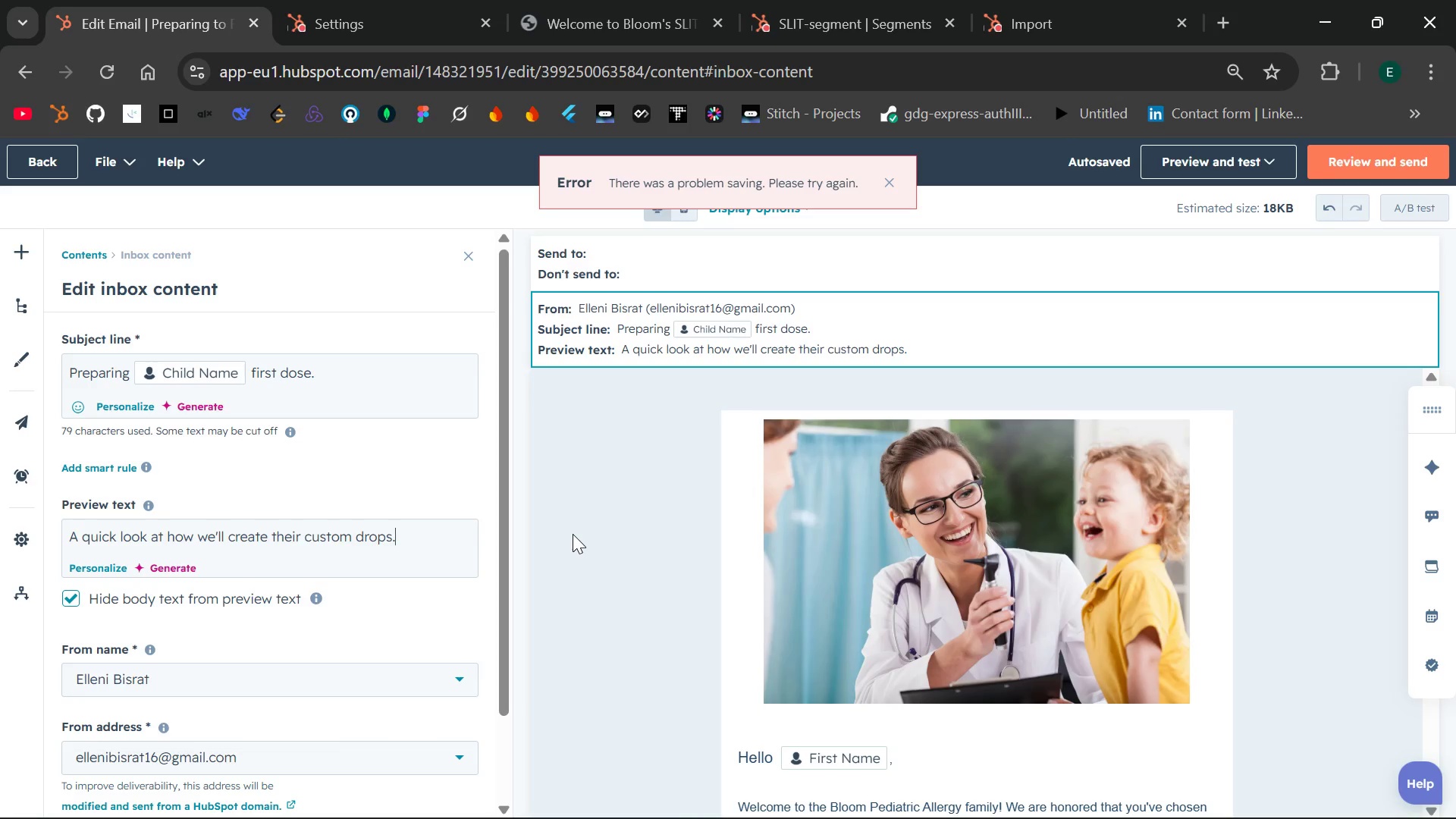 
left_click([890, 180])
 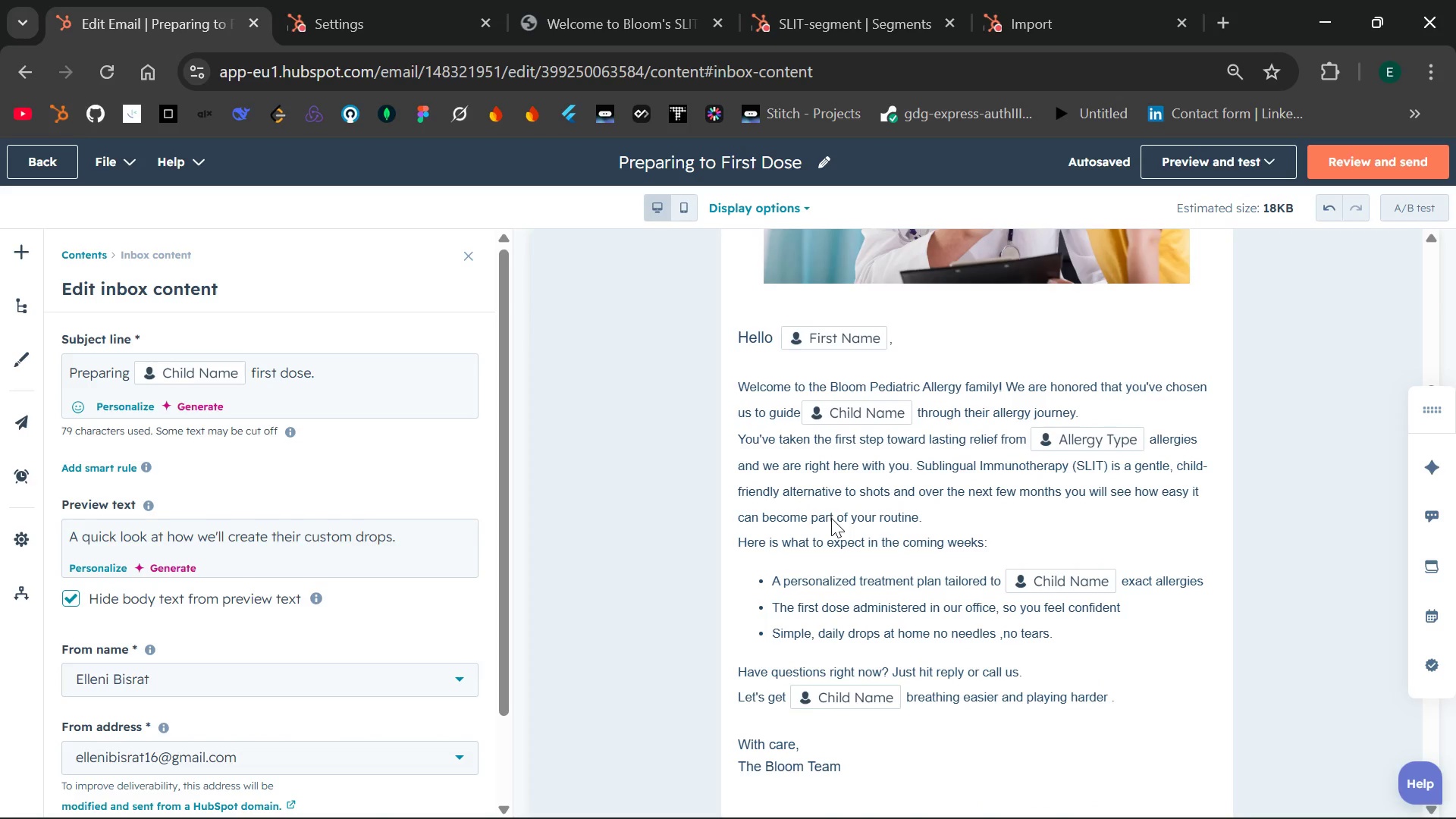 
wait(18.2)
 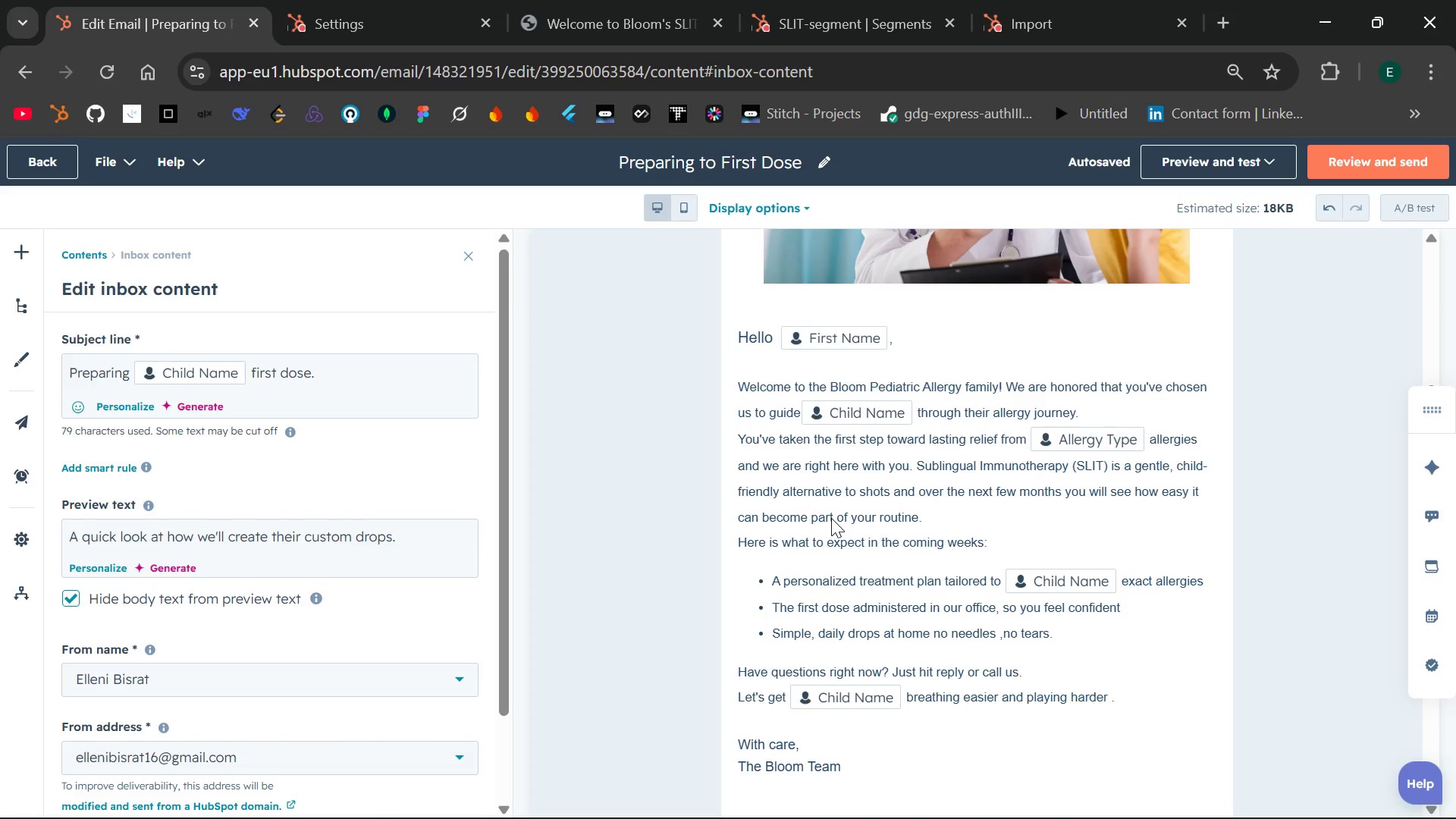 
left_click([772, 419])
 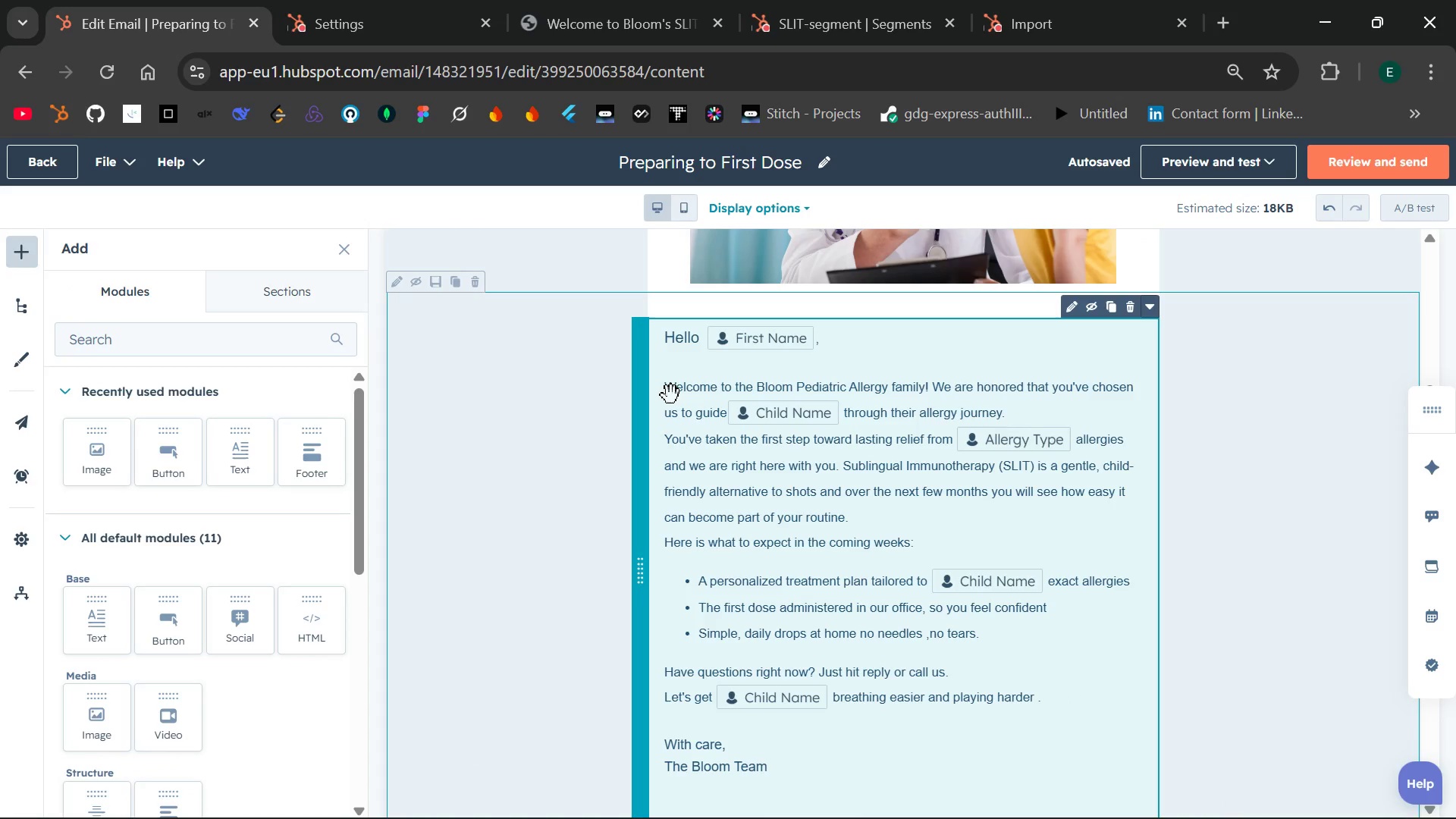 
double_click([671, 395])
 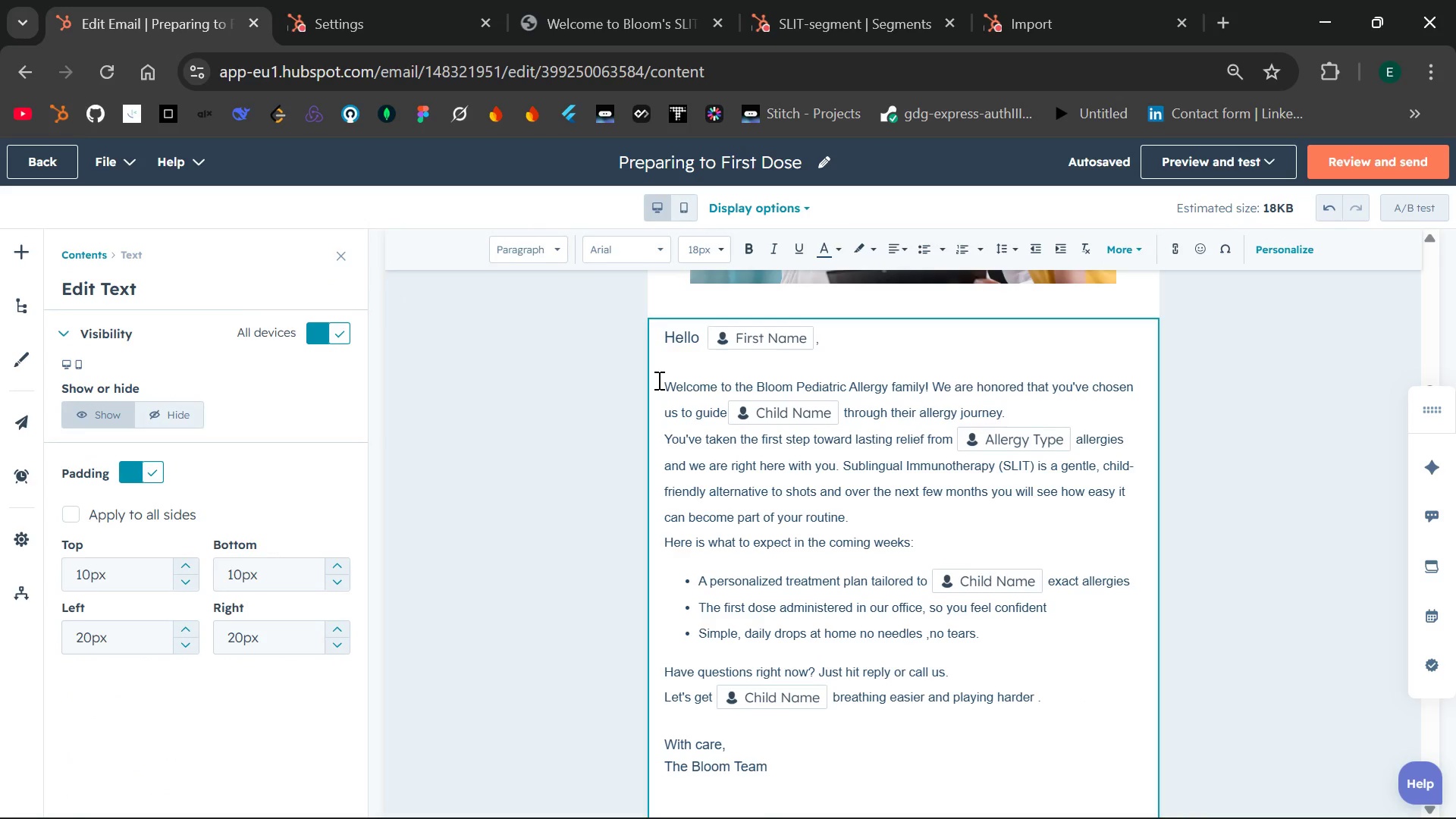 
left_click([657, 380])
 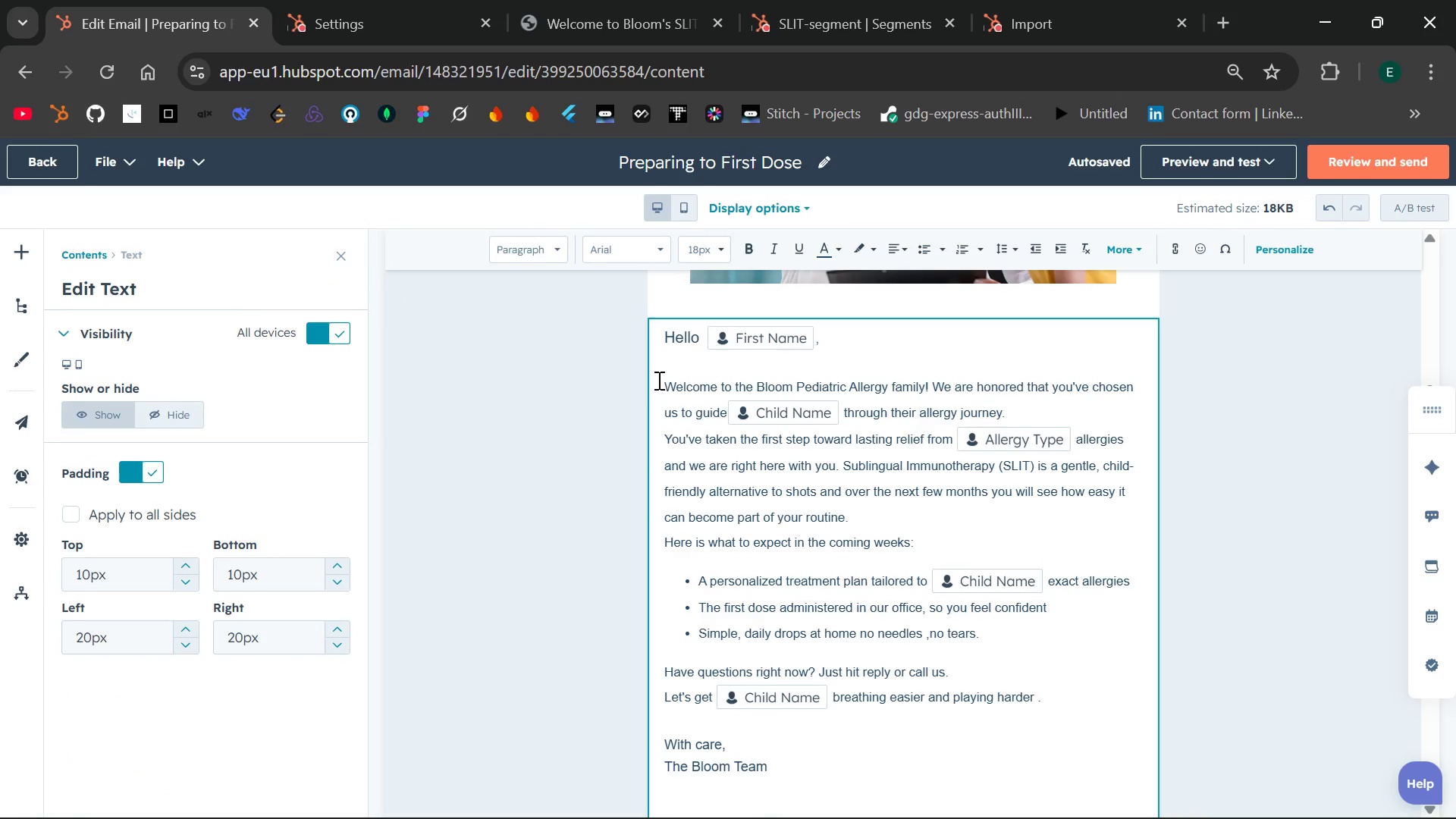 
left_click_drag(start_coordinate=[657, 380], to_coordinate=[692, 410])
 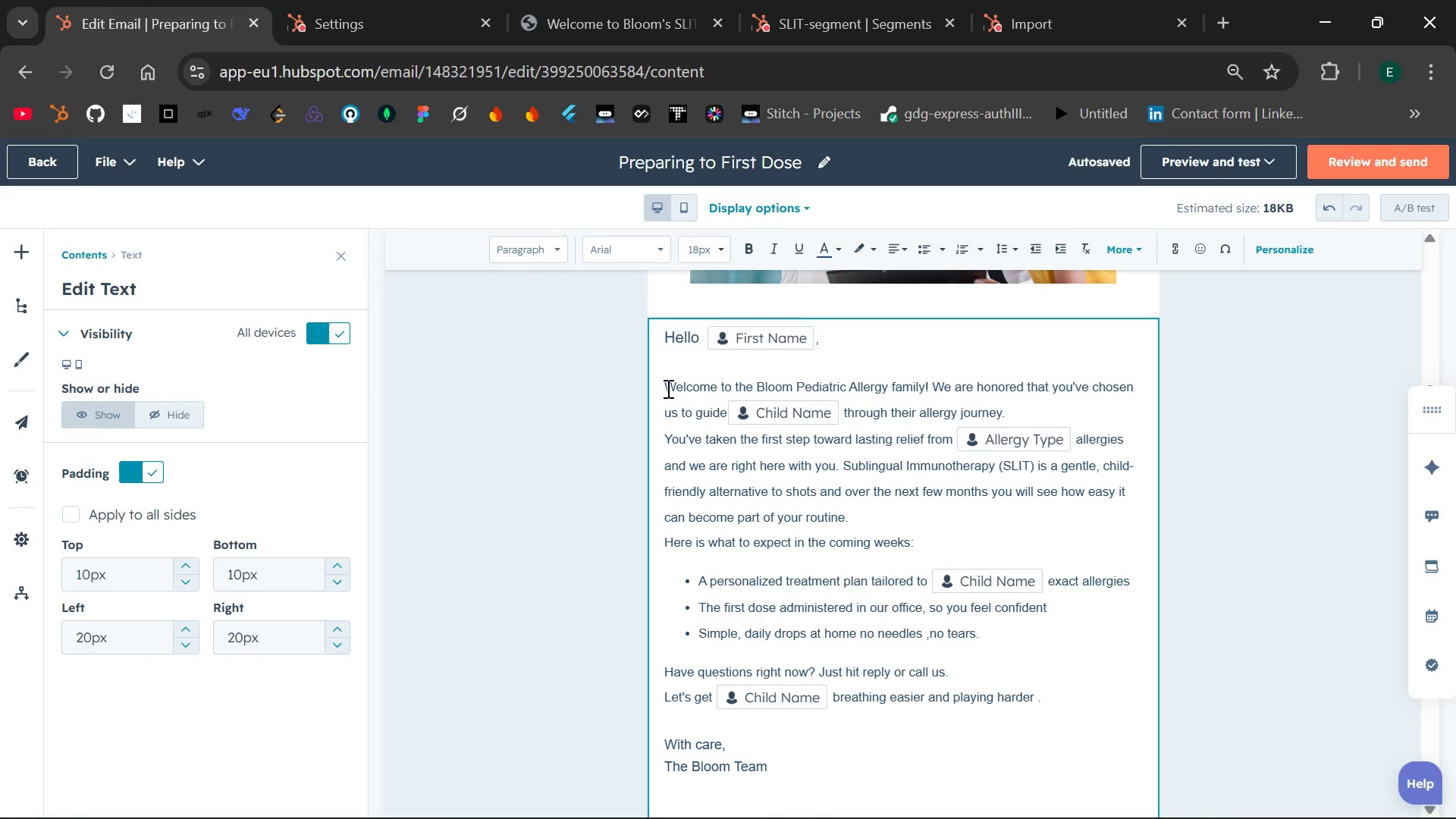 
left_click_drag(start_coordinate=[667, 388], to_coordinate=[699, 415])
 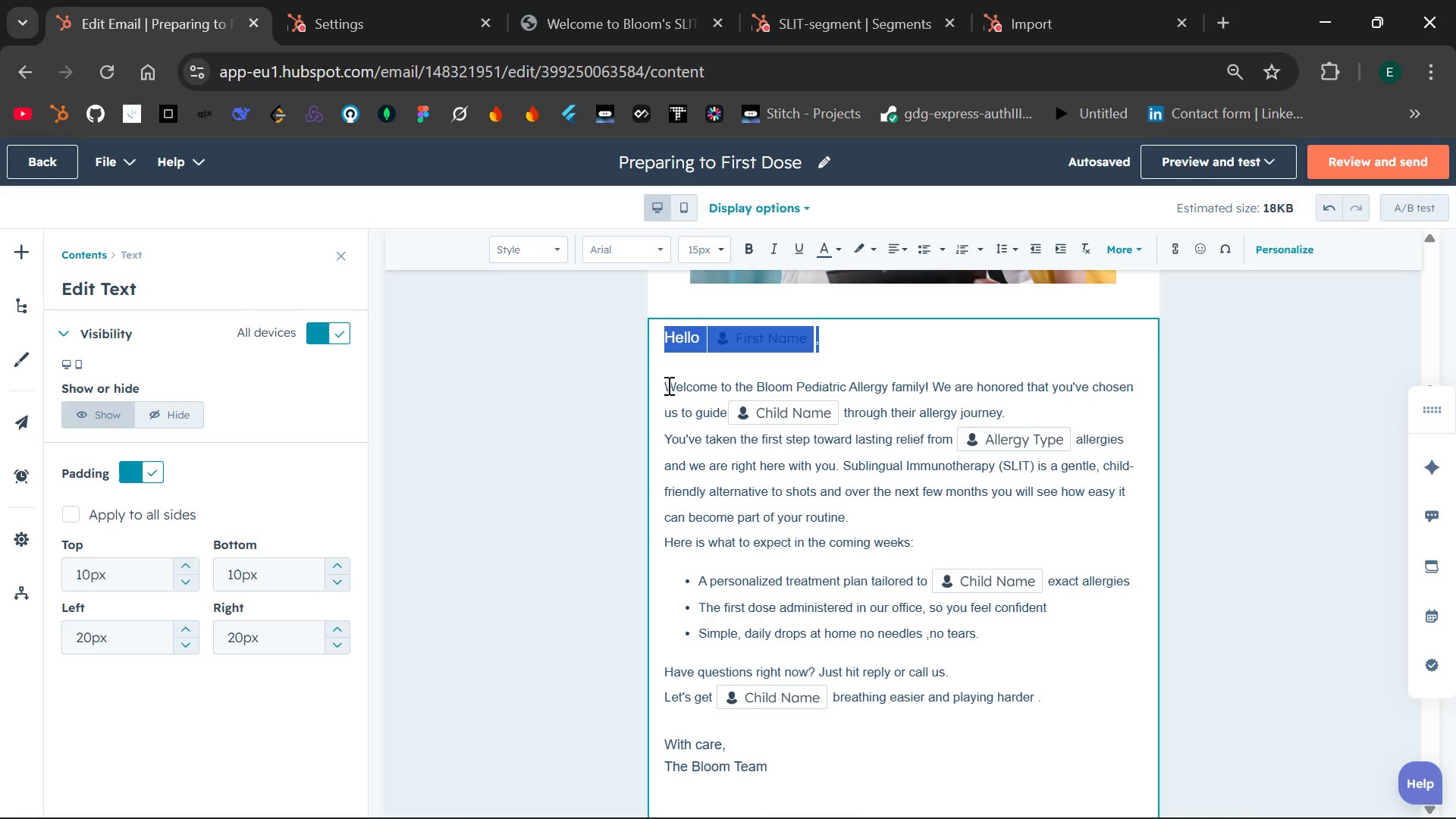 
left_click([667, 385])
 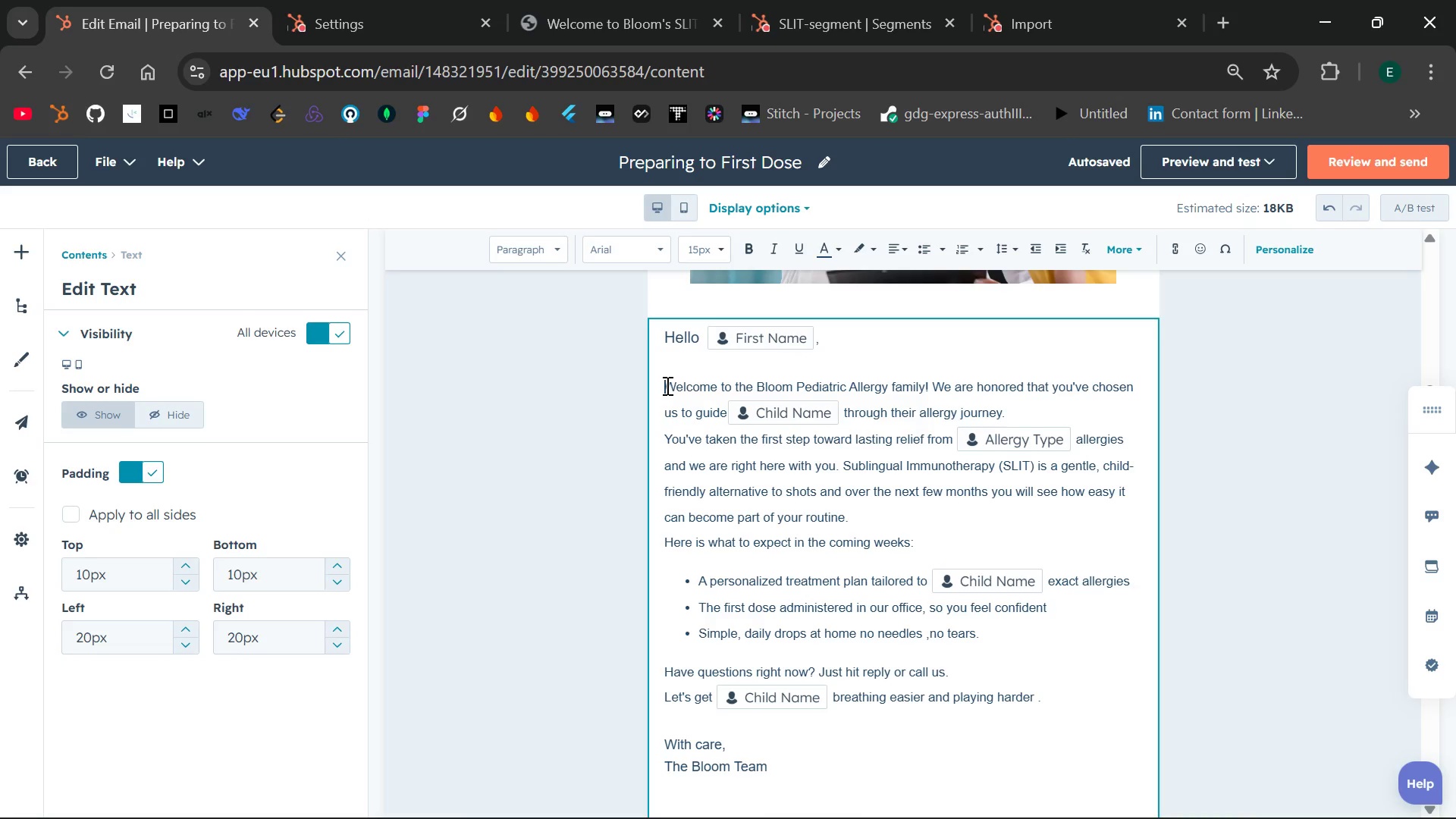 
left_click_drag(start_coordinate=[666, 385], to_coordinate=[803, 648])
 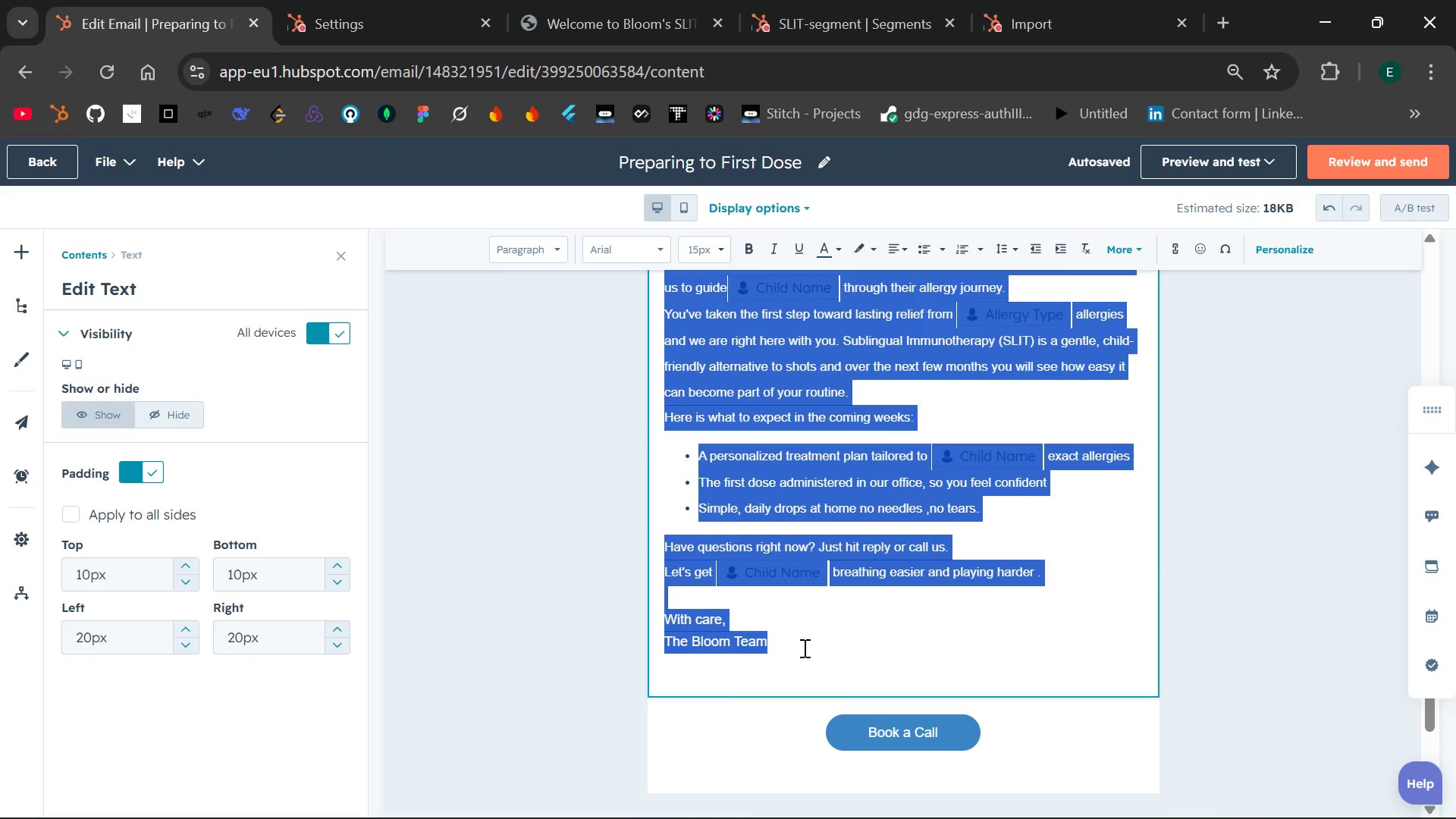 
key(Backspace)
 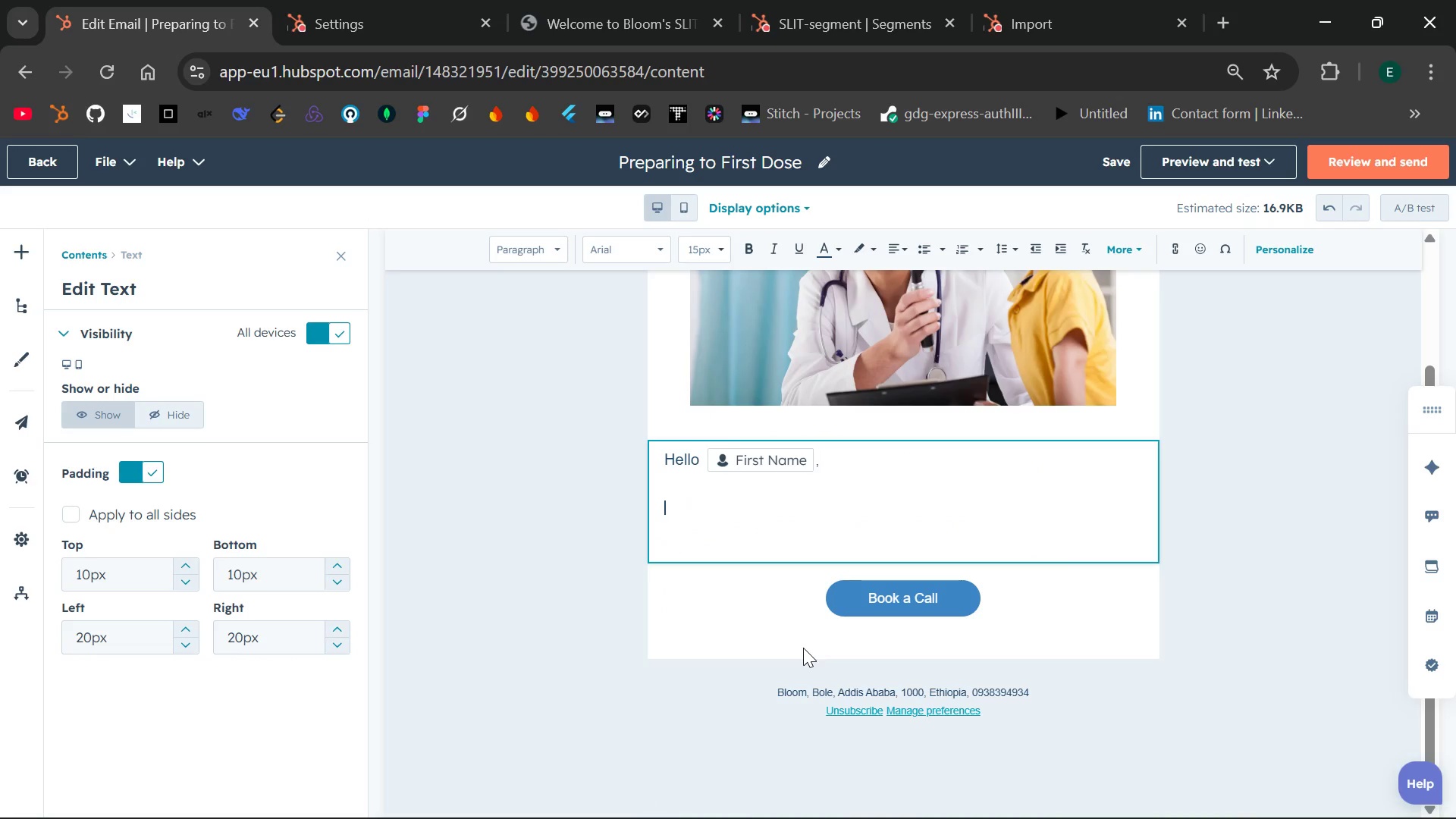 
key(Backspace)
 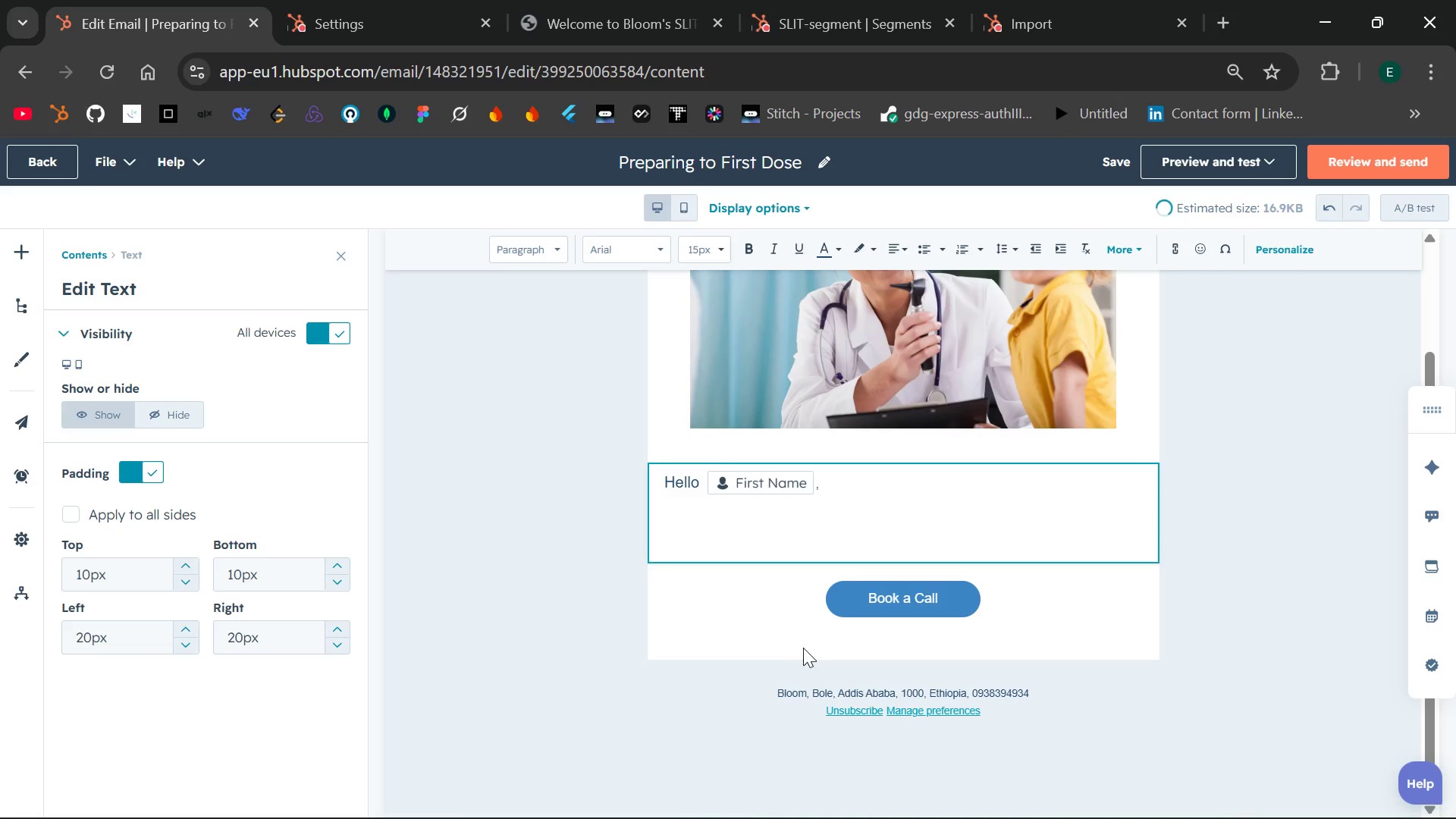 
key(Enter)
 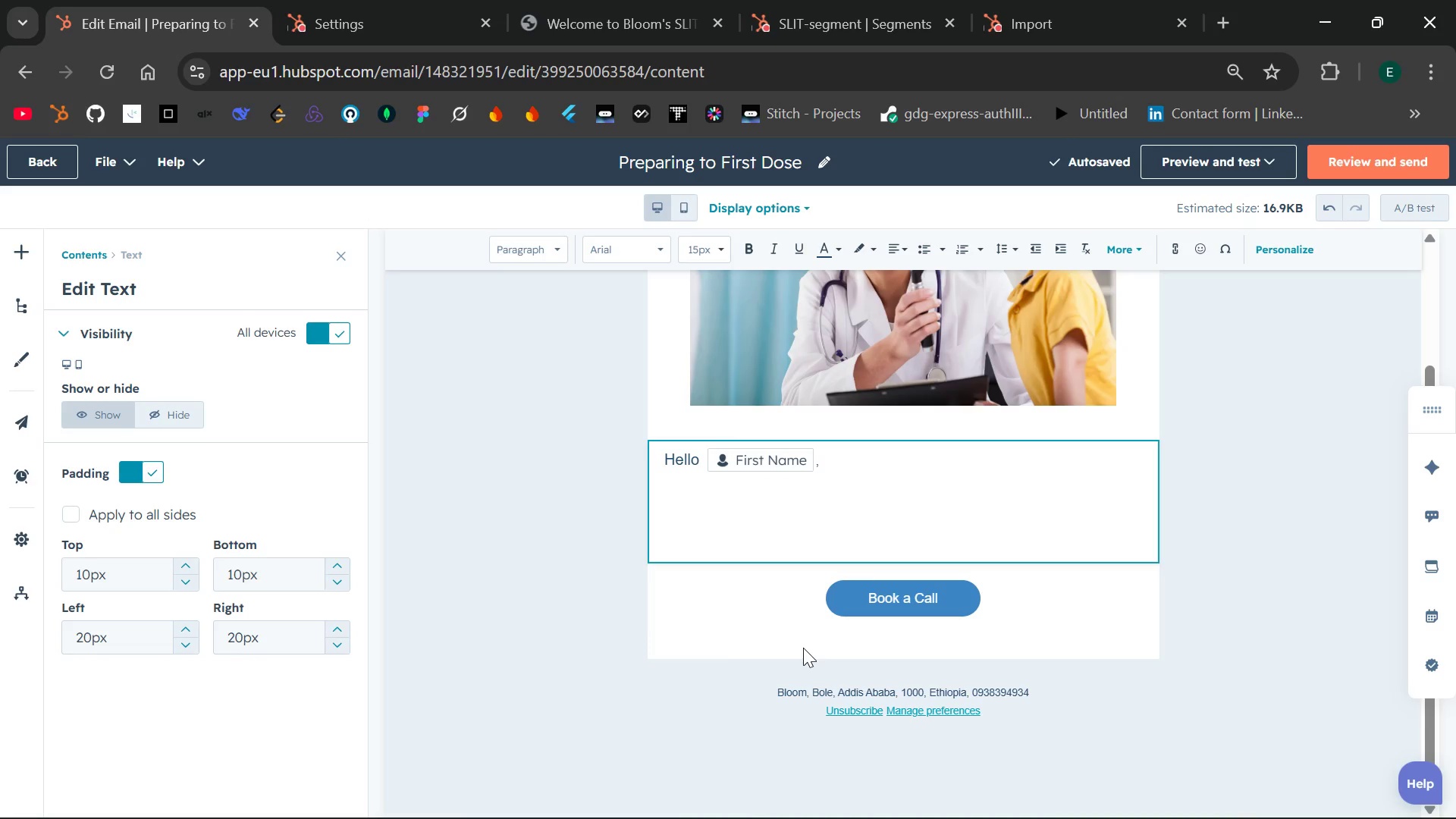 
wait(8.34)
 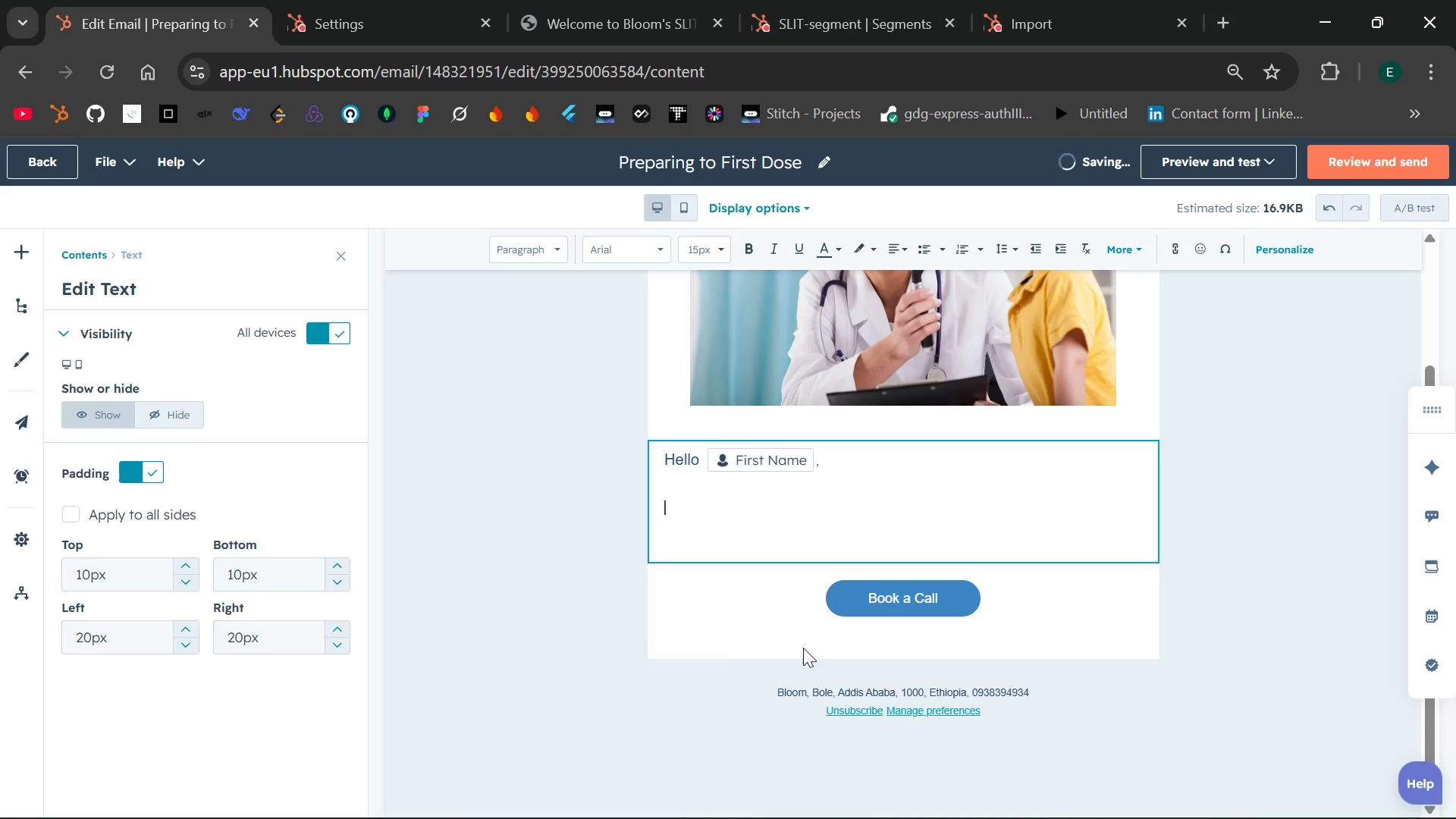 
type(Soon {{)
 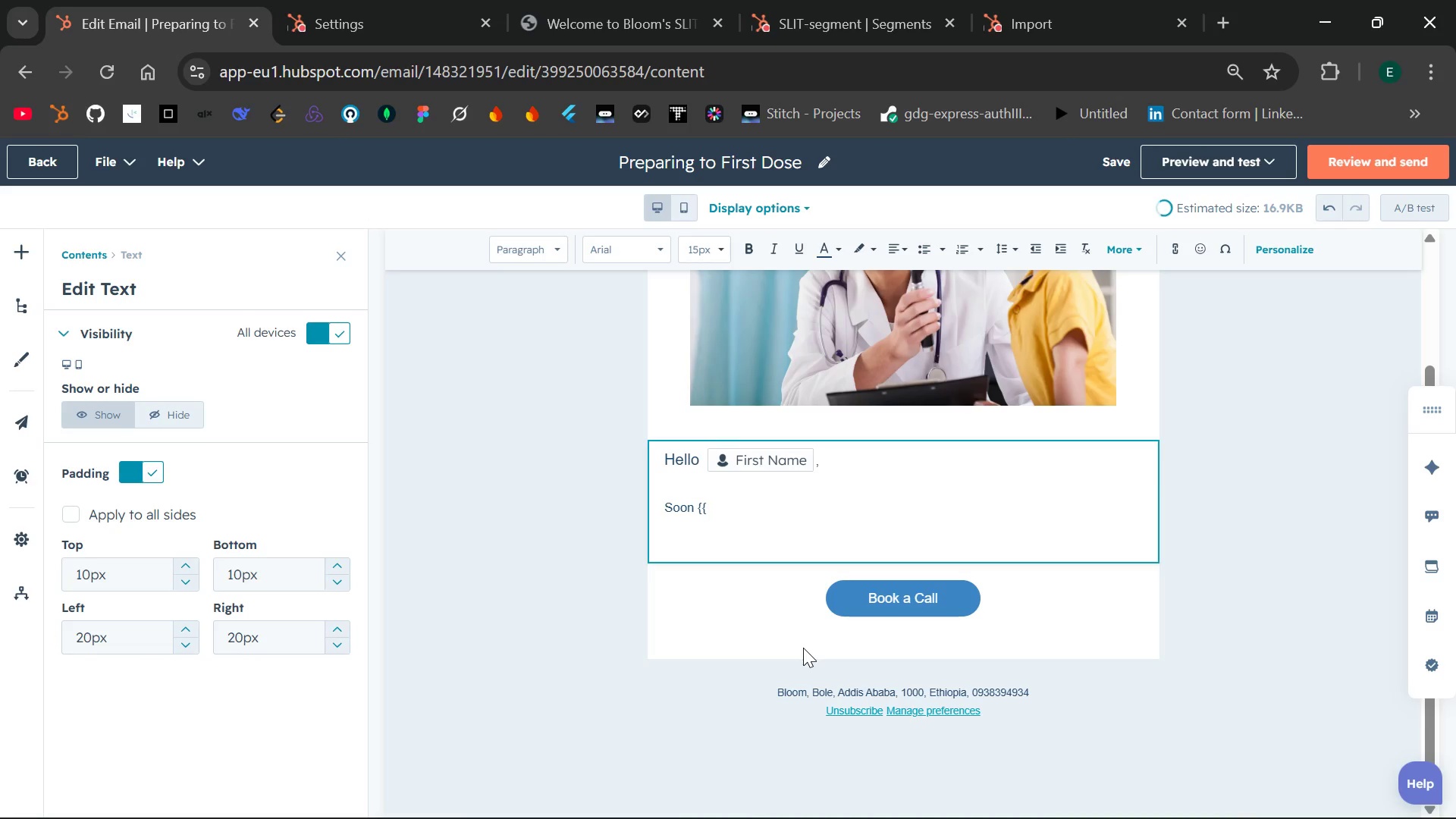 
wait(5.22)
 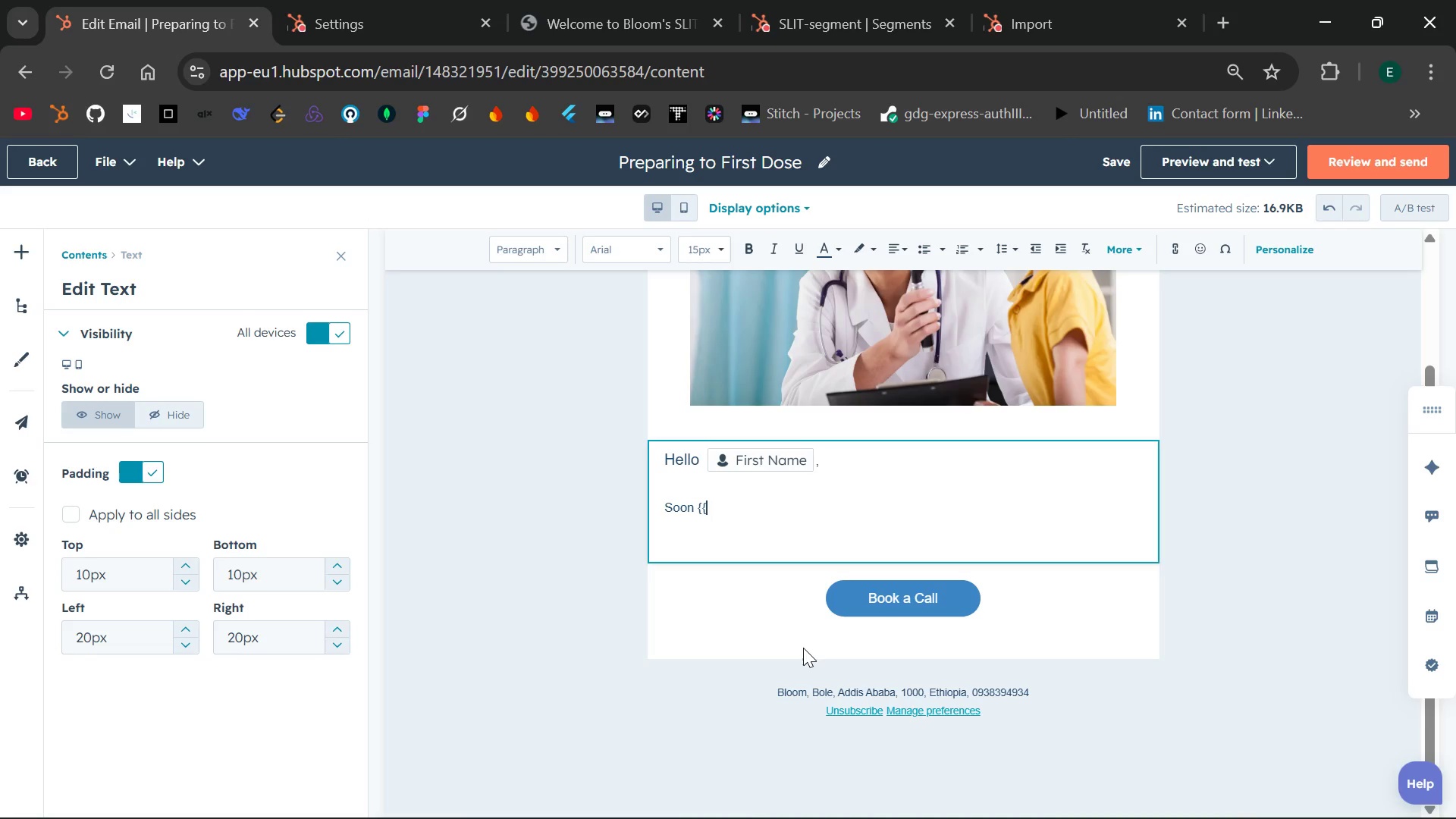 
type( contact.child)
 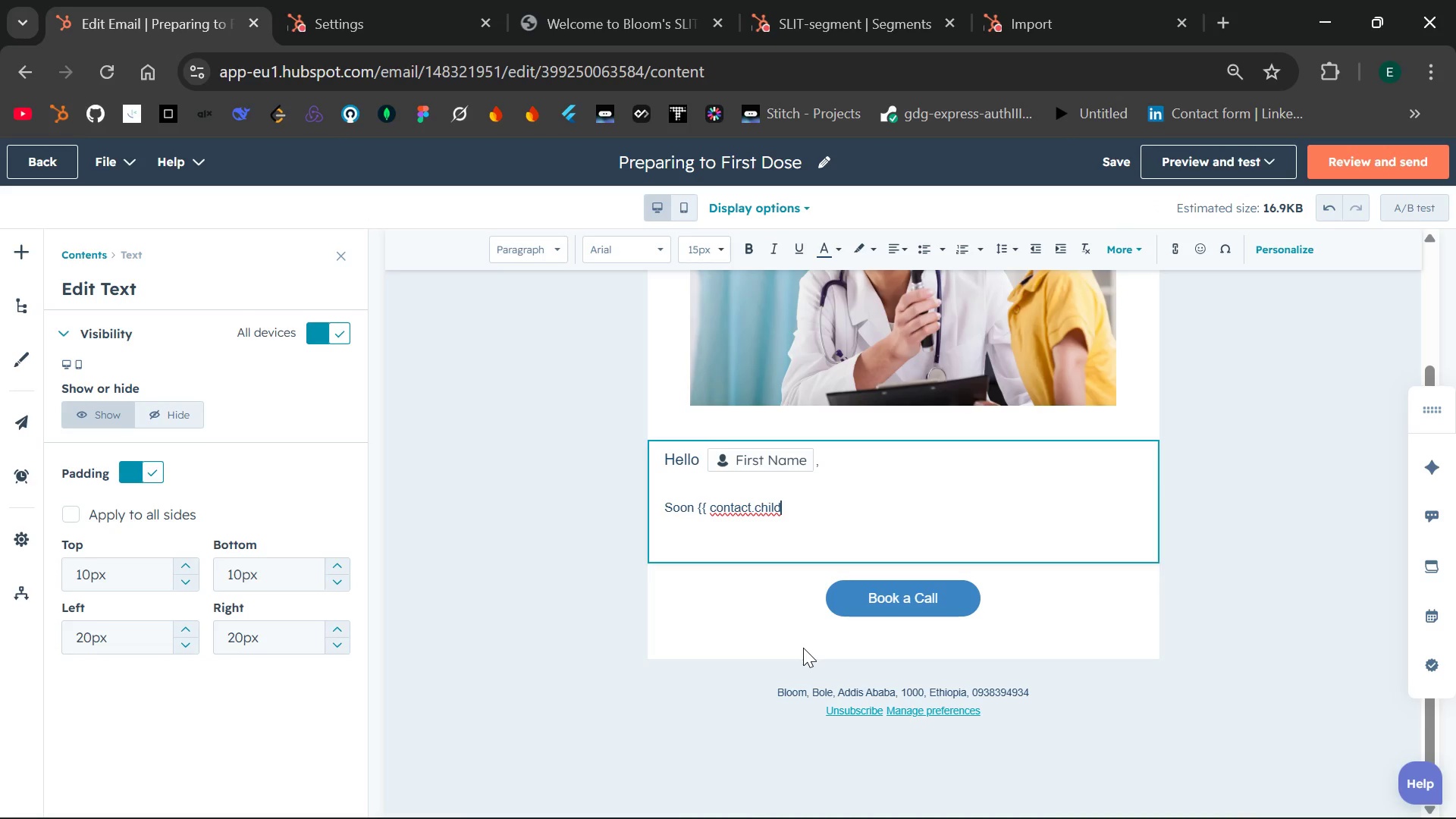 
type(.firstname }})
 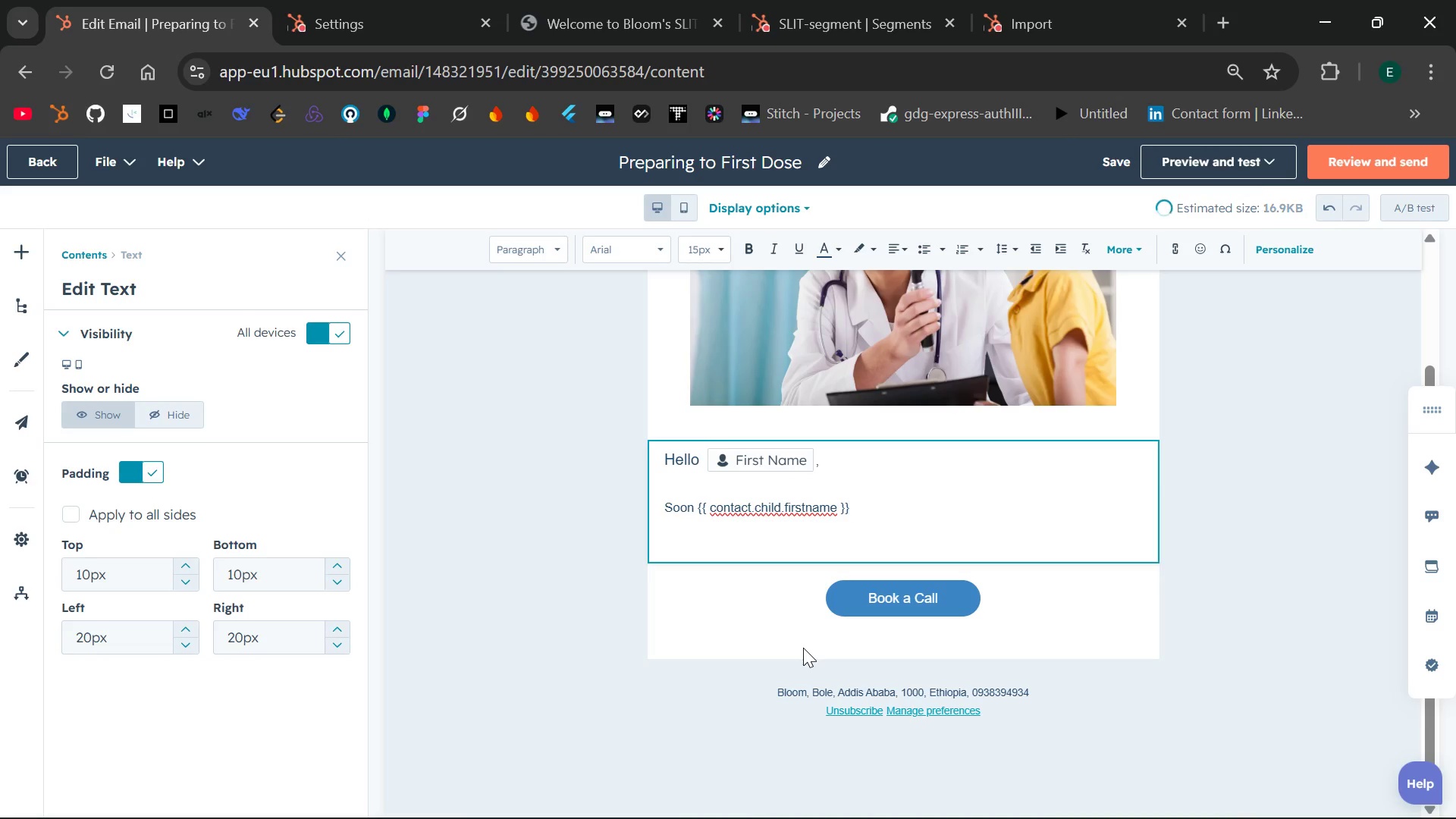 
left_click_drag(start_coordinate=[855, 518], to_coordinate=[696, 506])
 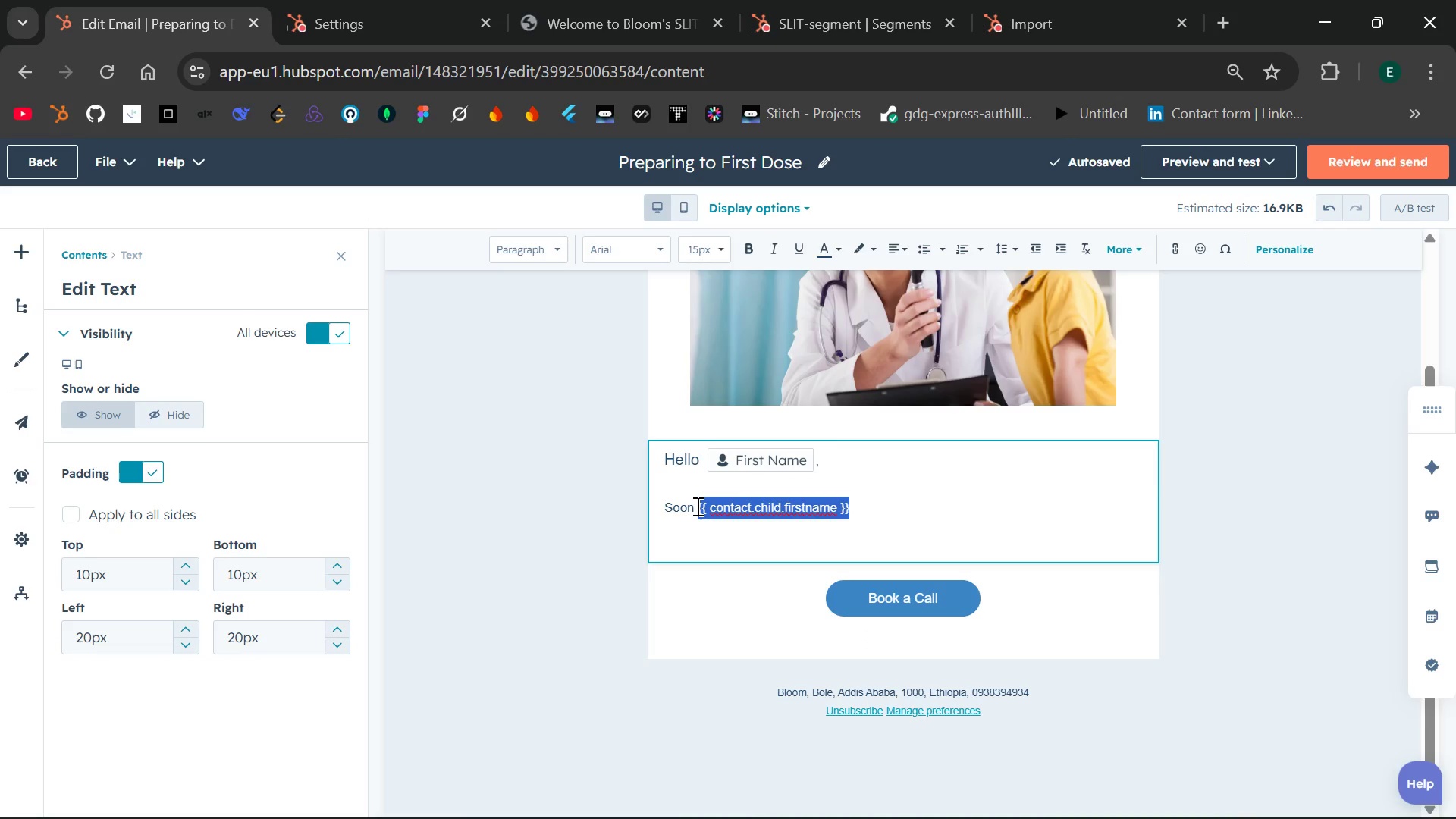 
key(Control+X)
 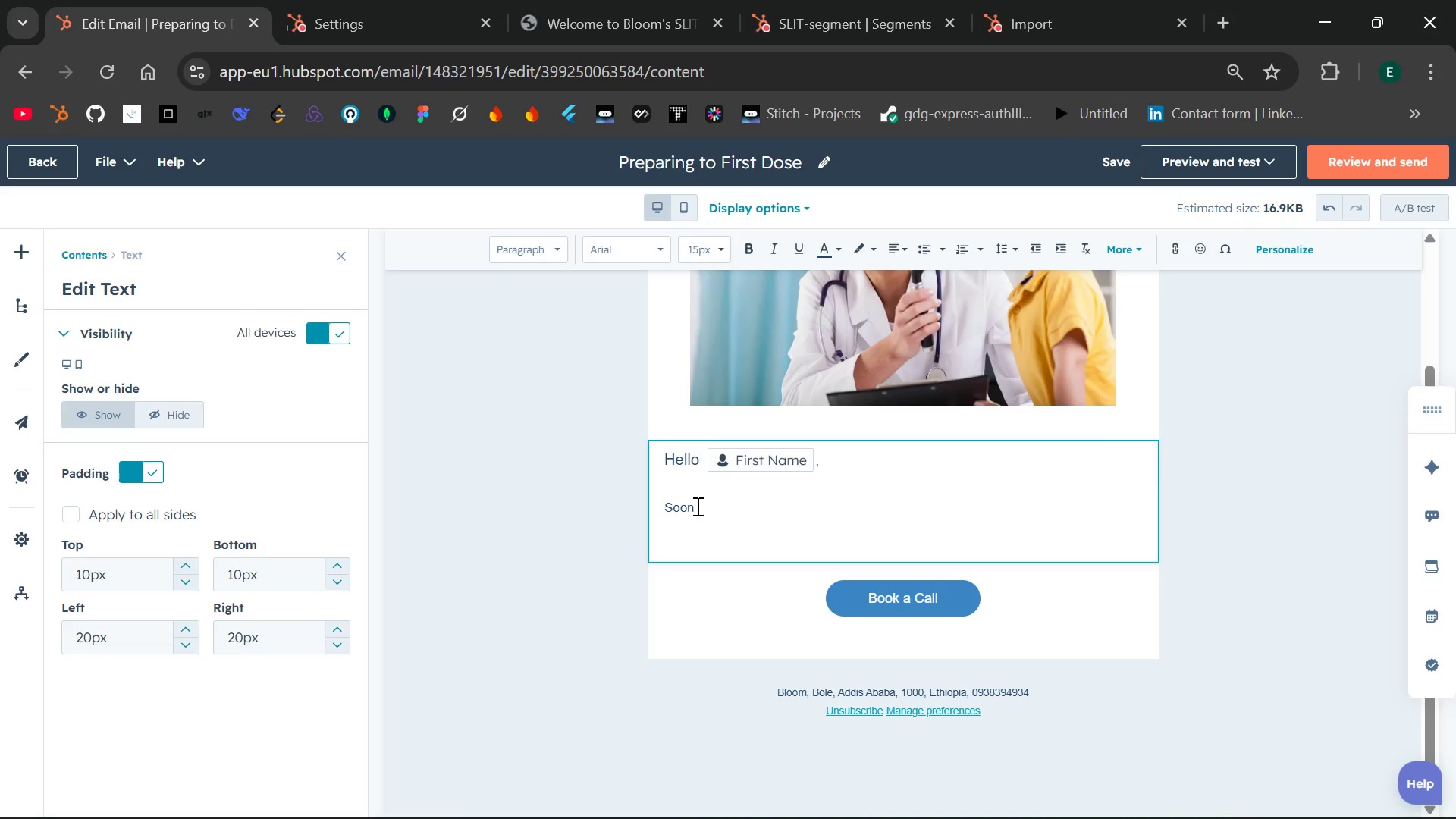 
key(Control+V)
 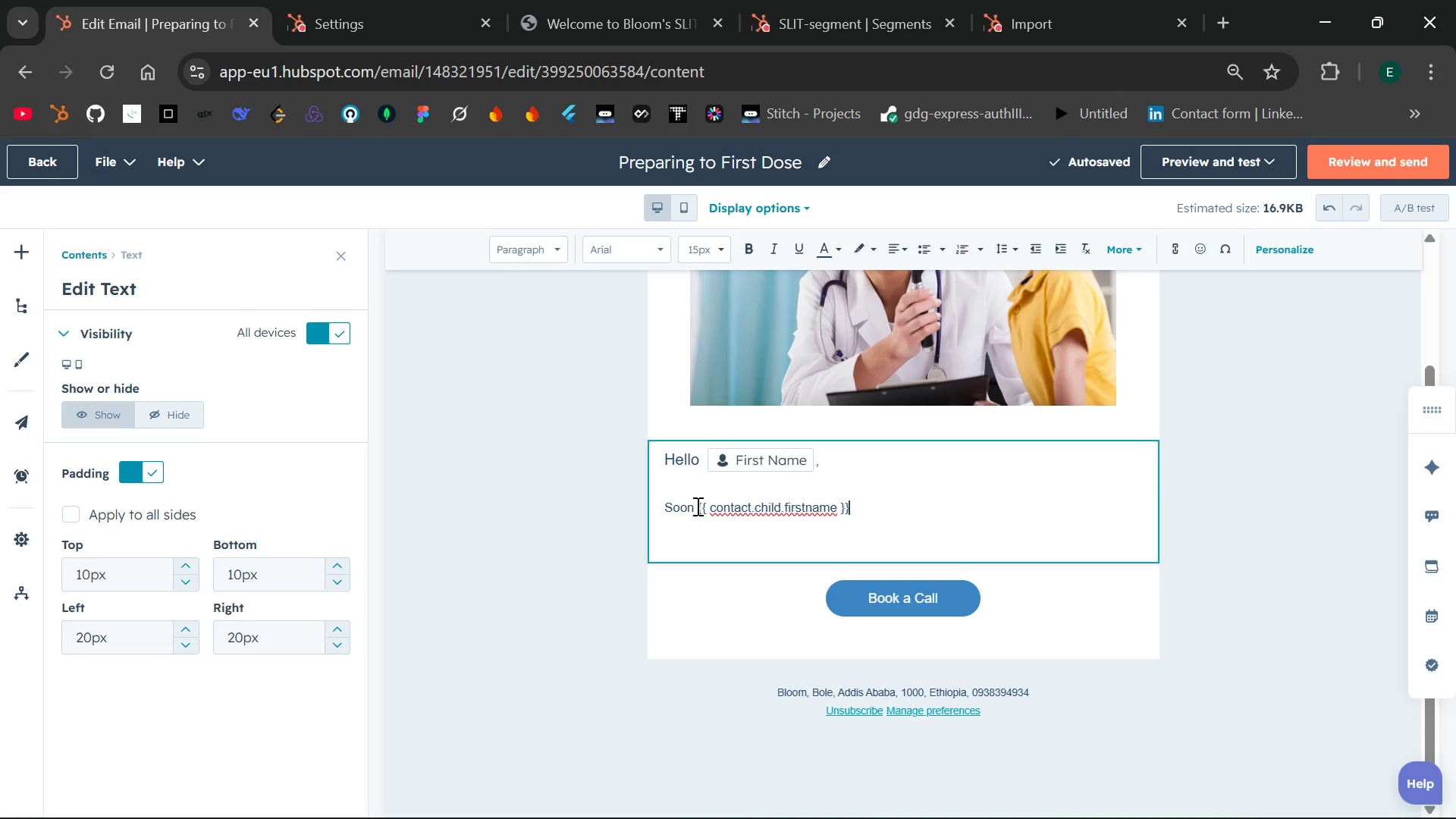 
wait(5.97)
 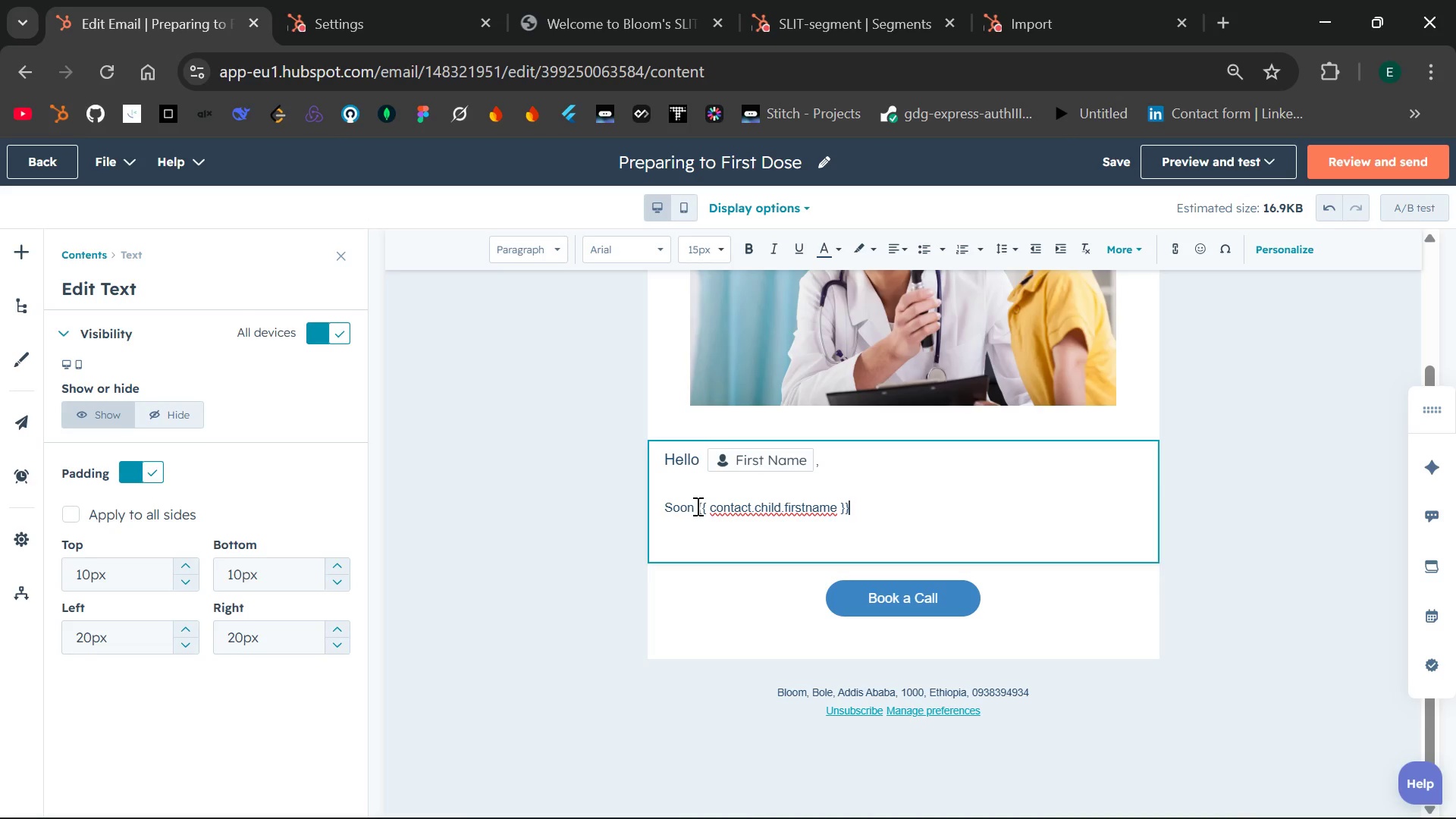 
left_click_drag(start_coordinate=[857, 506], to_coordinate=[697, 507])
 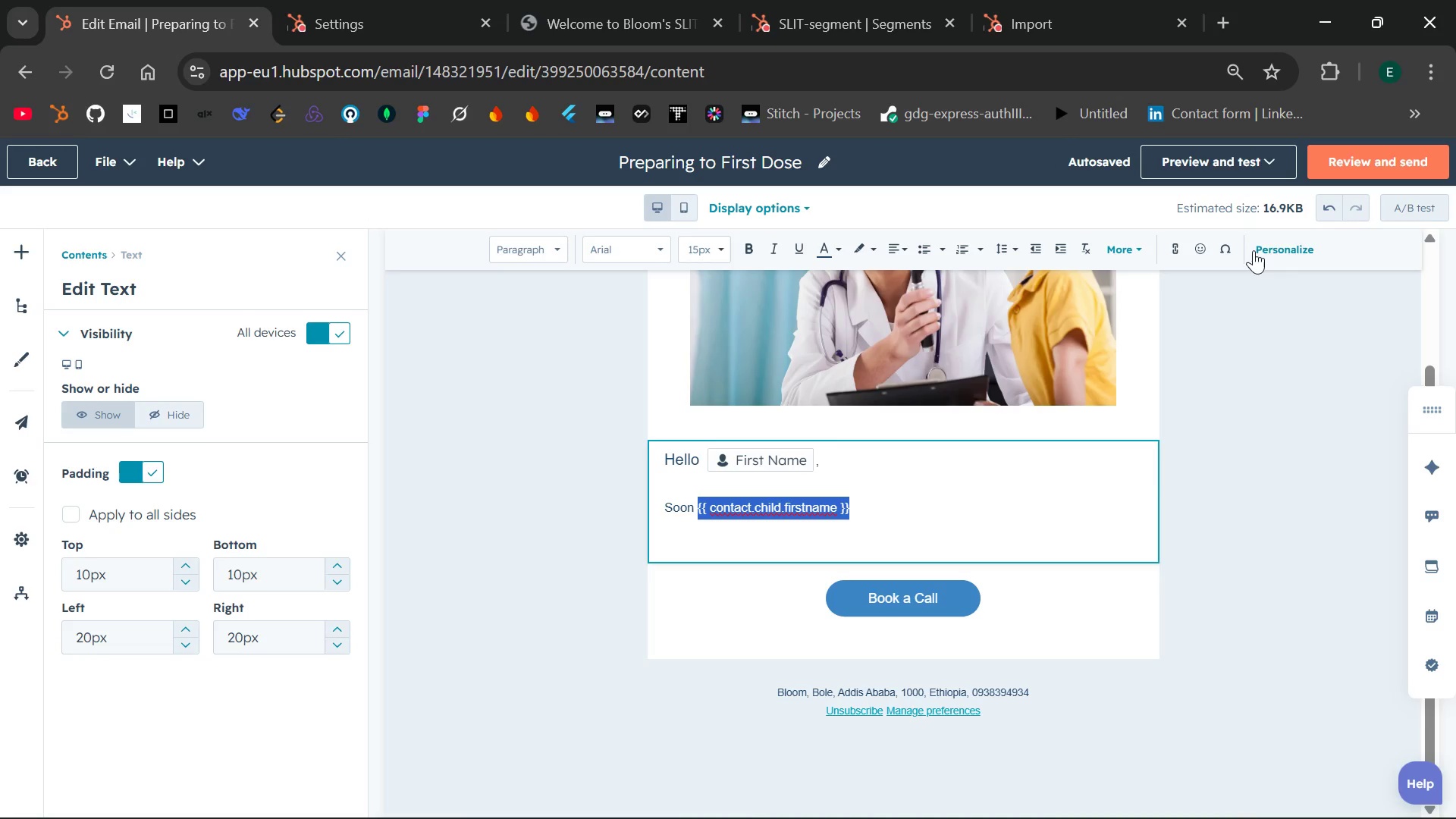 
left_click([1276, 243])
 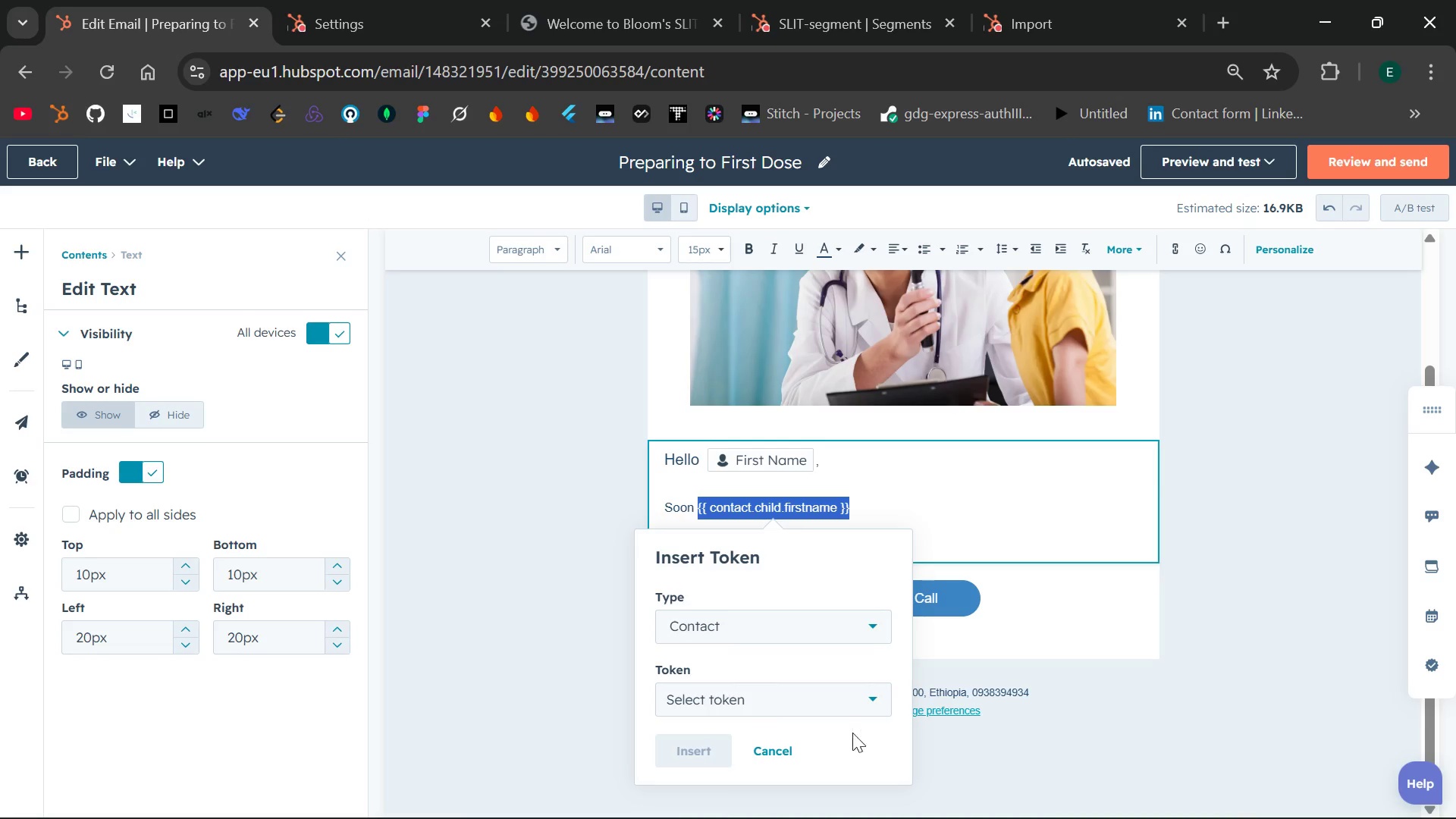 
wait(5.86)
 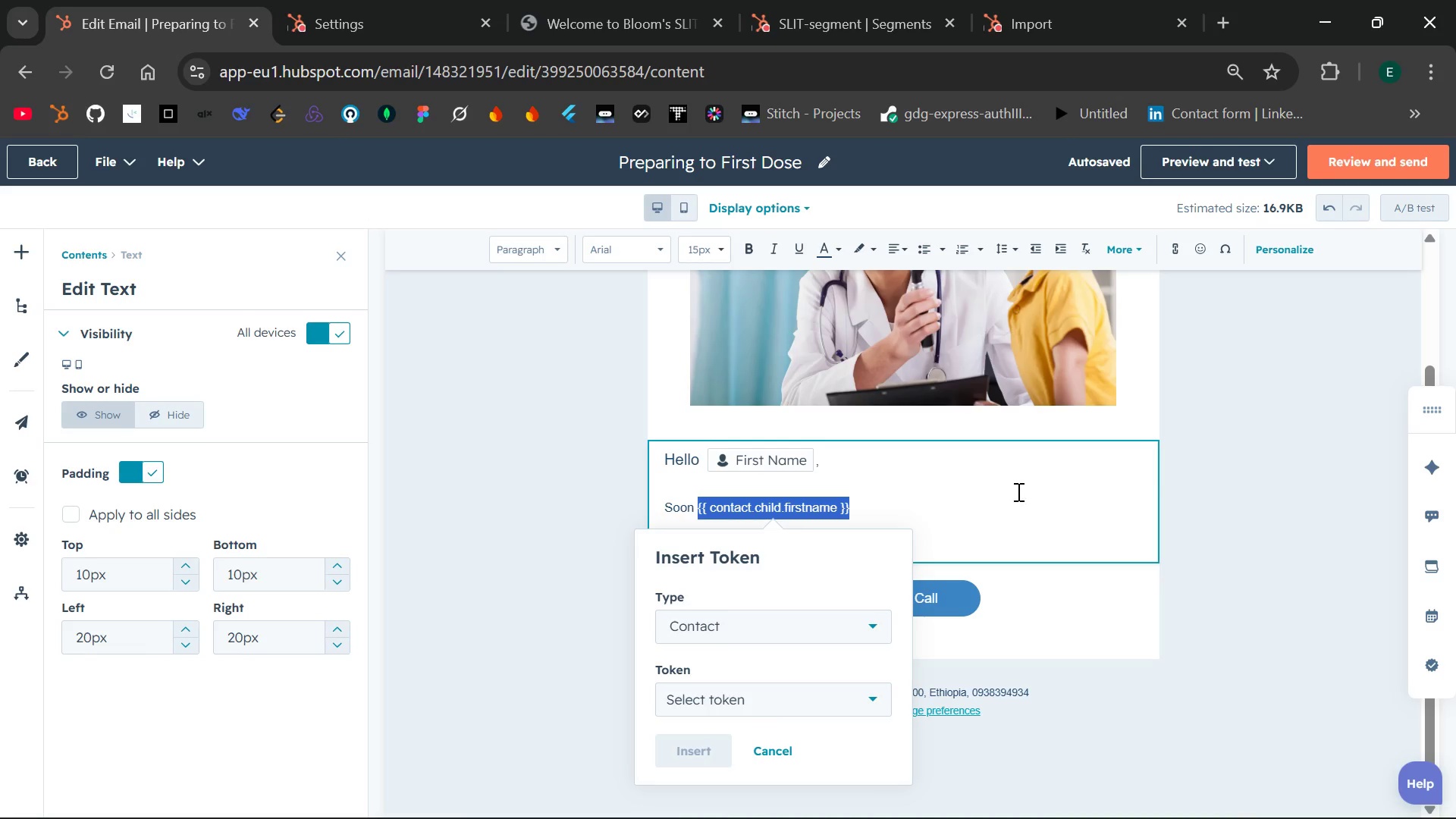 
left_click([874, 698])
 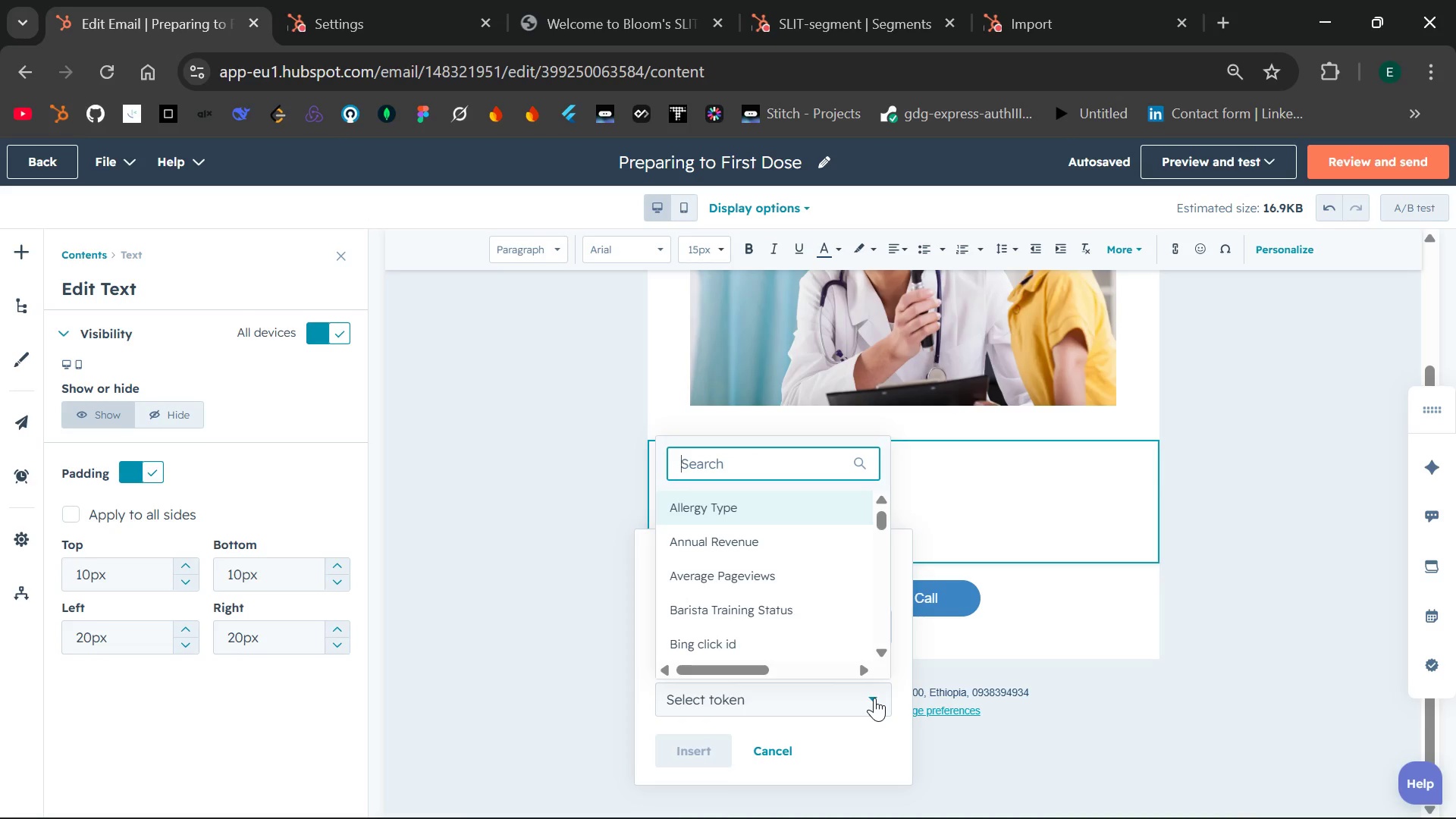 
type(fi)
 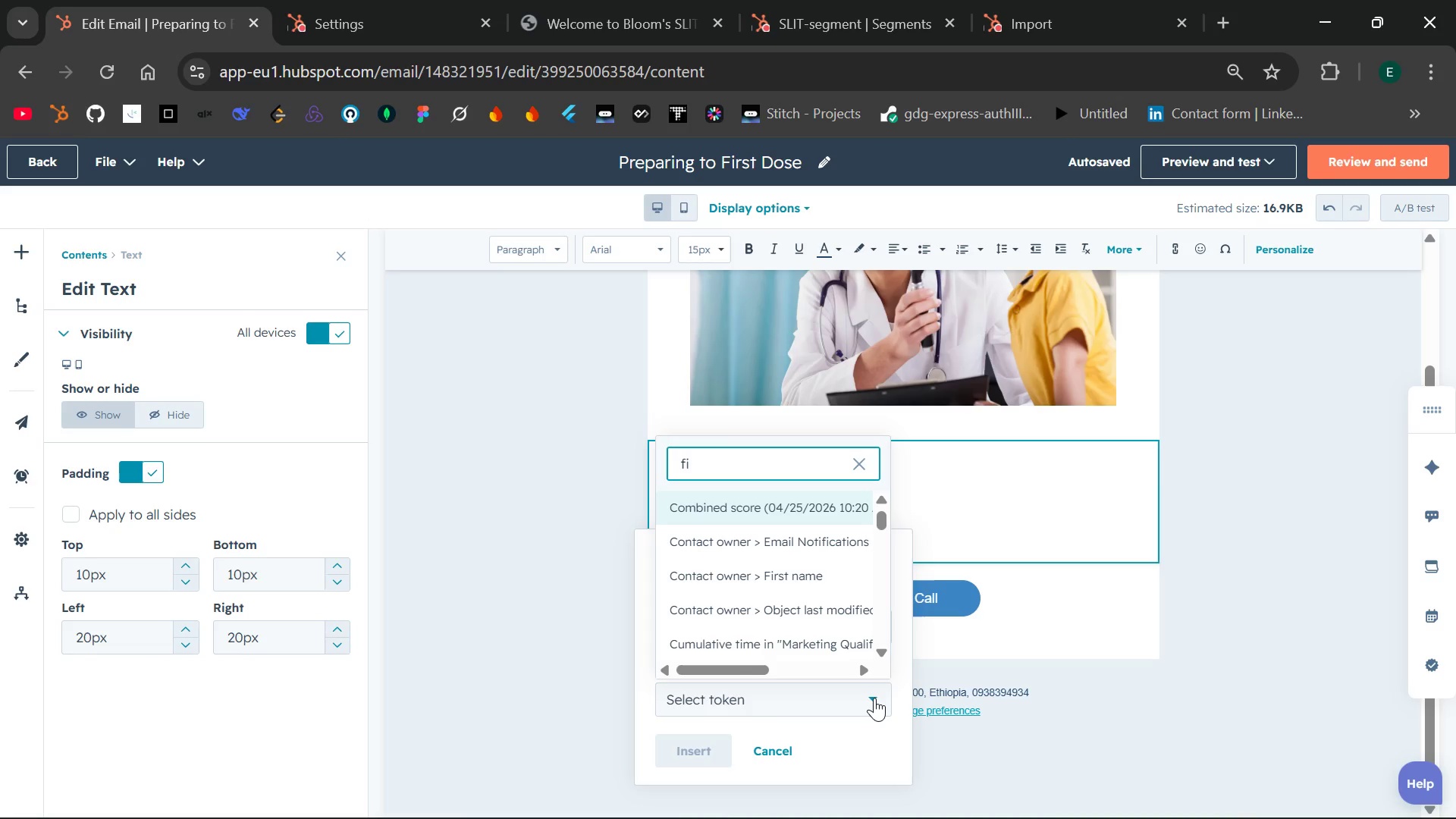 
key(Backspace)
key(Backspace)
key(Backspace)
type(child )
 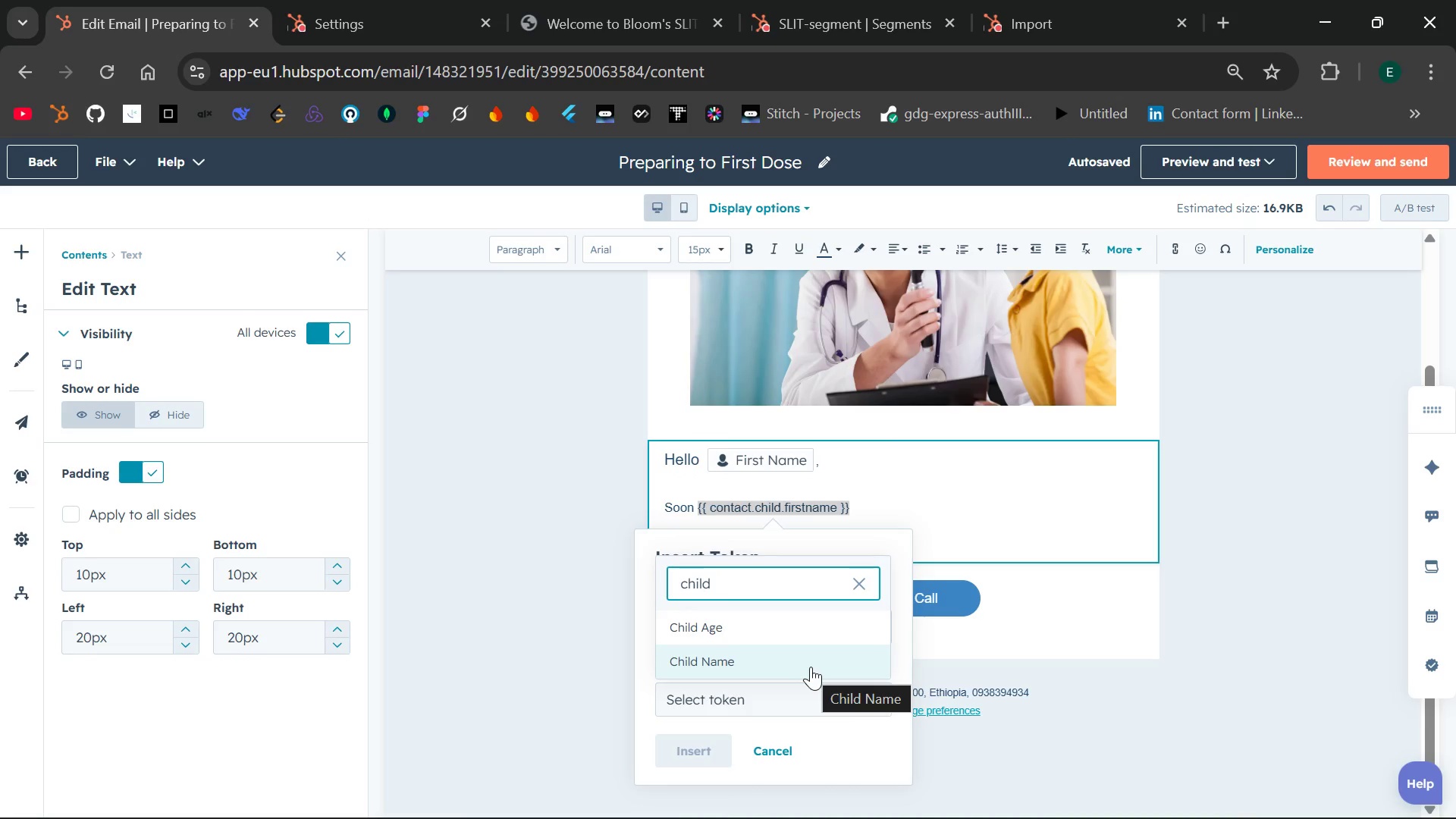 
wait(5.2)
 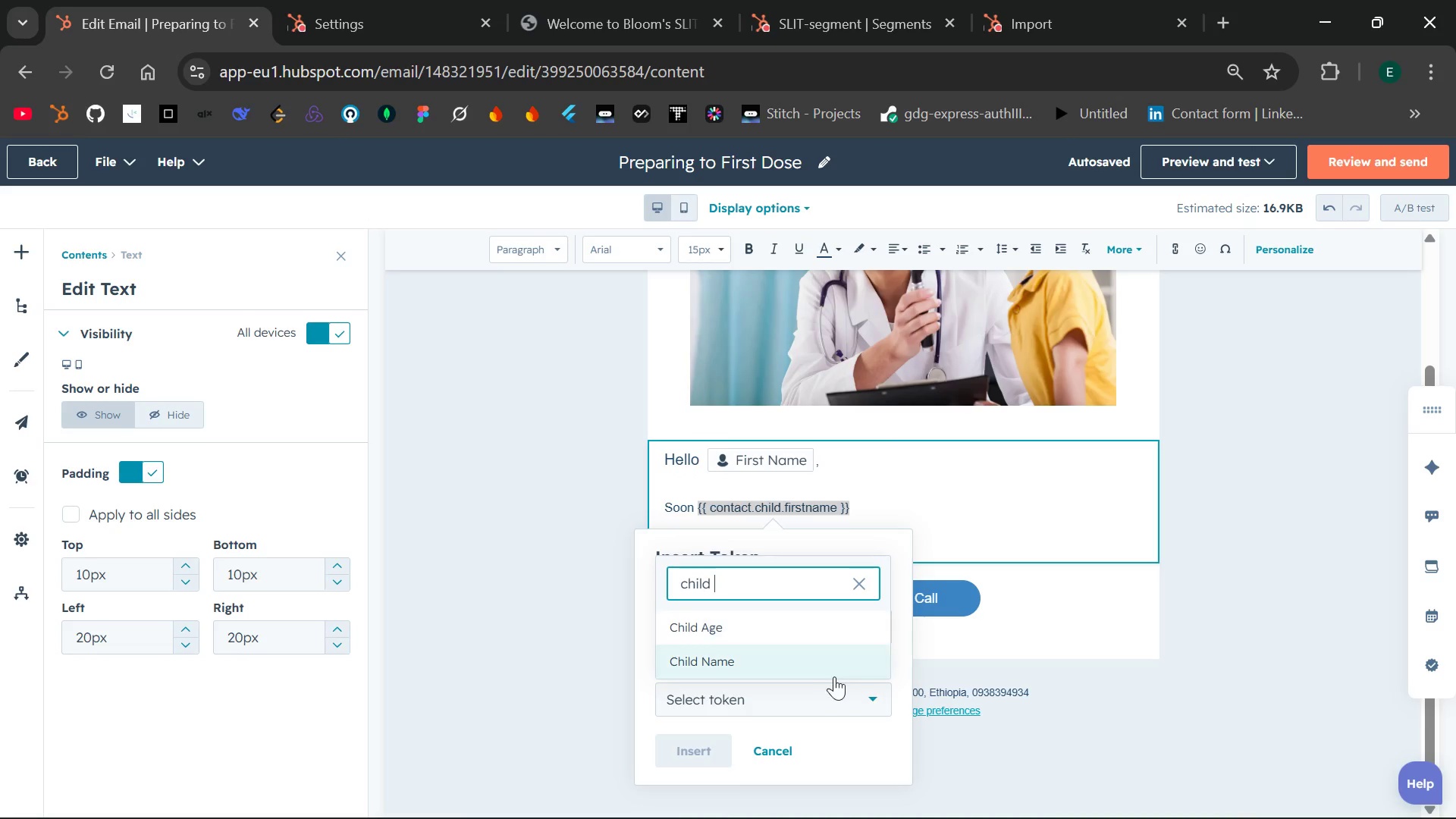 
left_click([811, 667])
 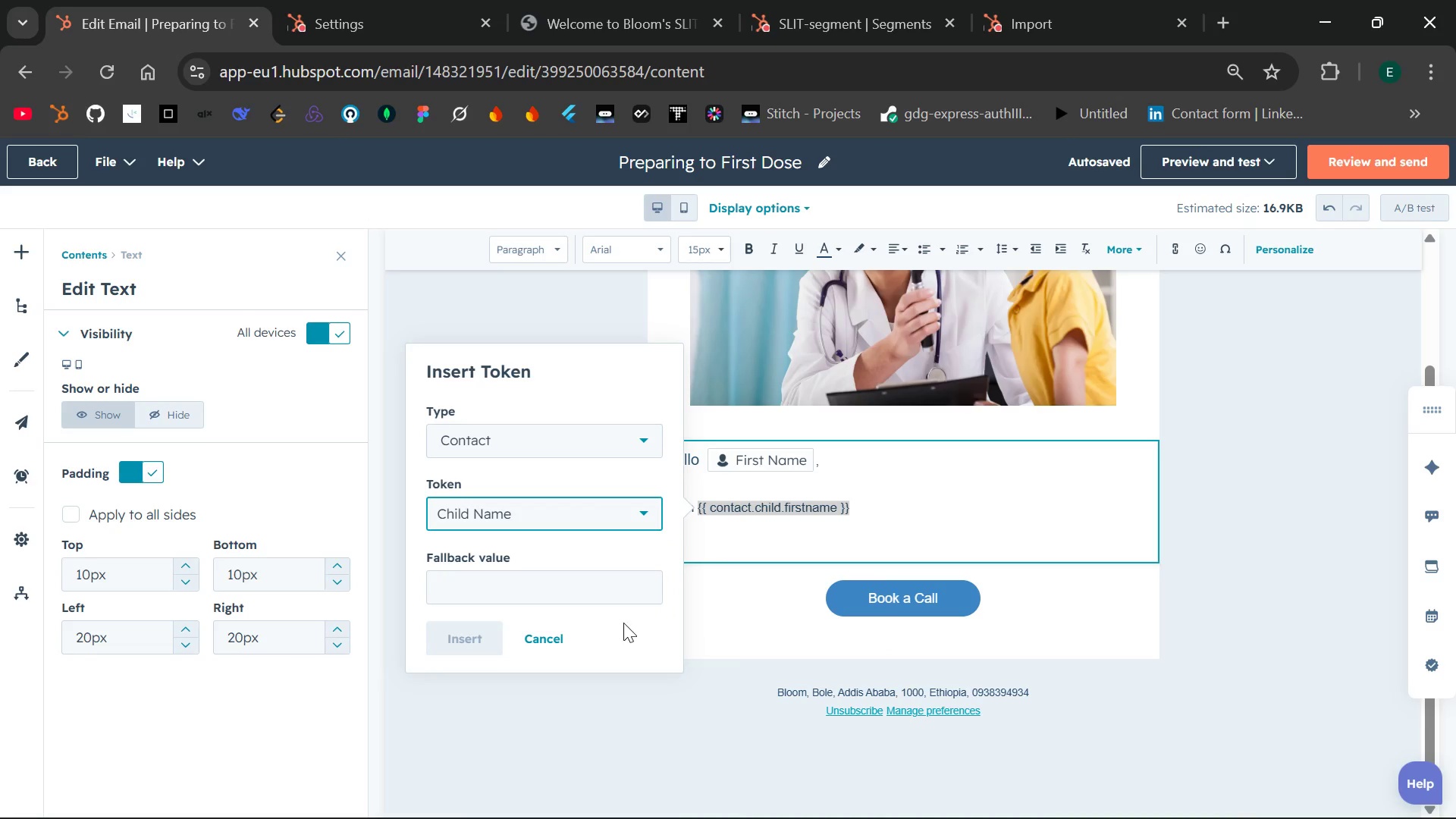 
left_click([581, 588])
 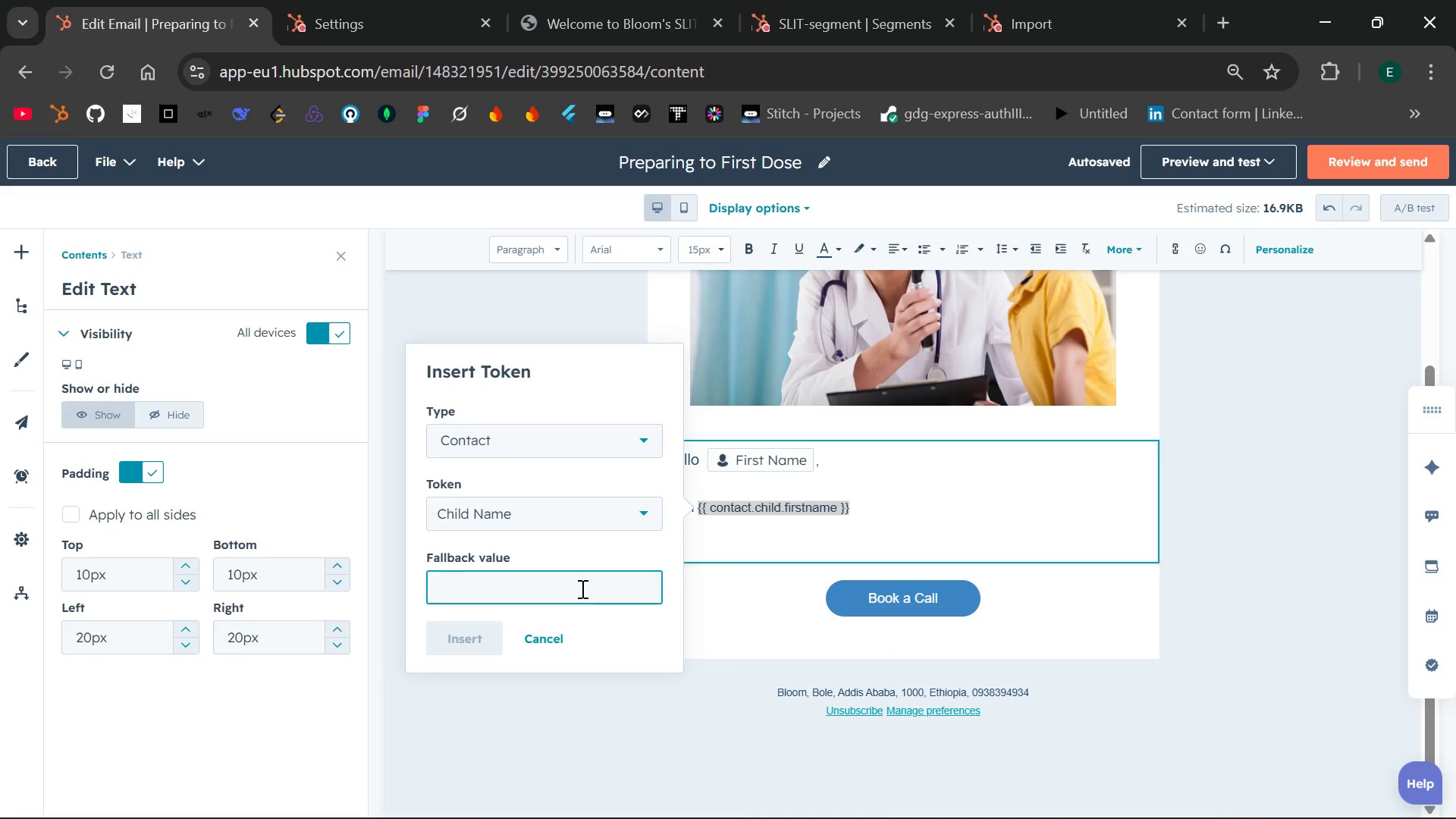 
type(you)
 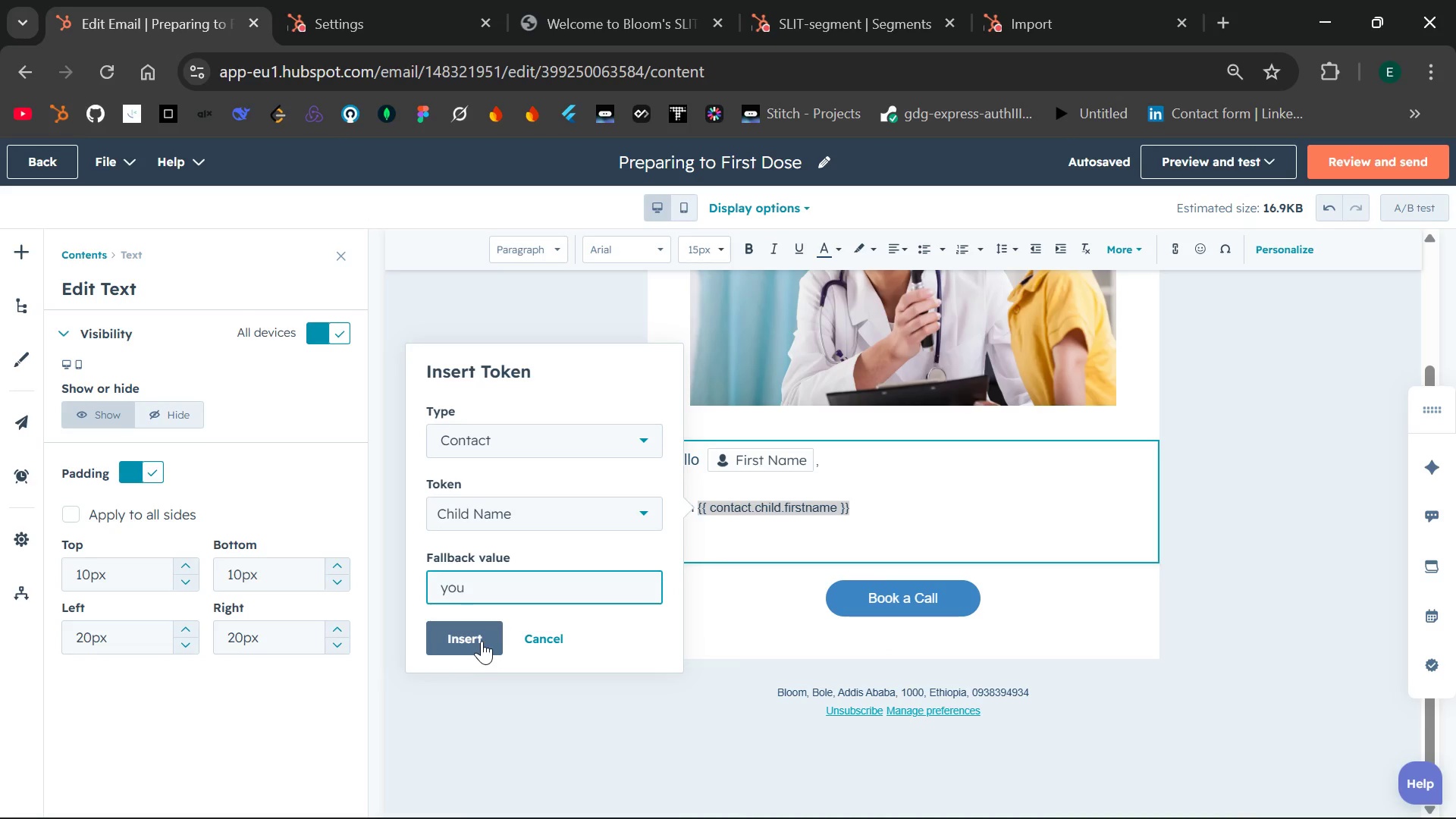 
left_click([469, 637])
 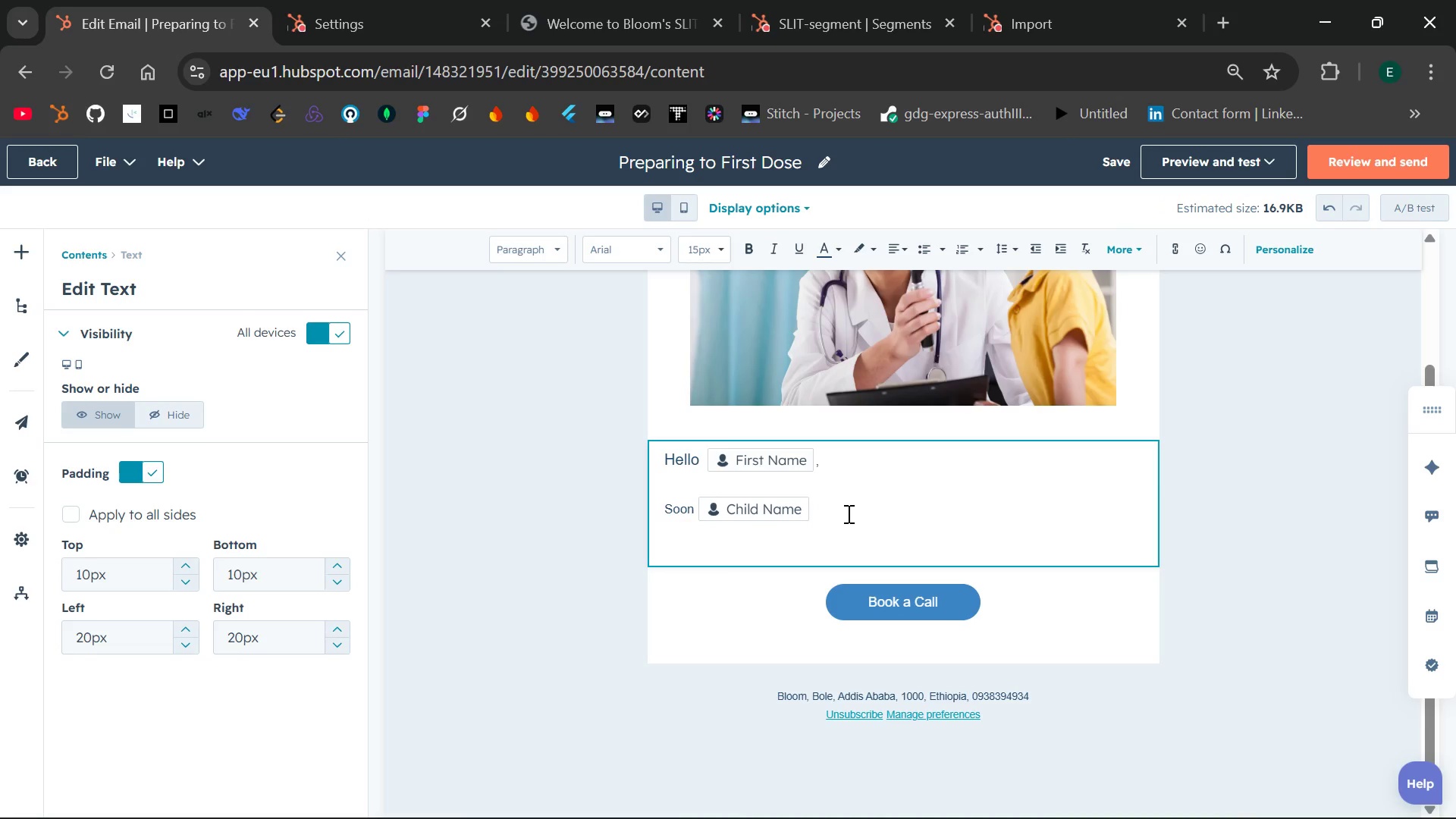 
type( will start )
 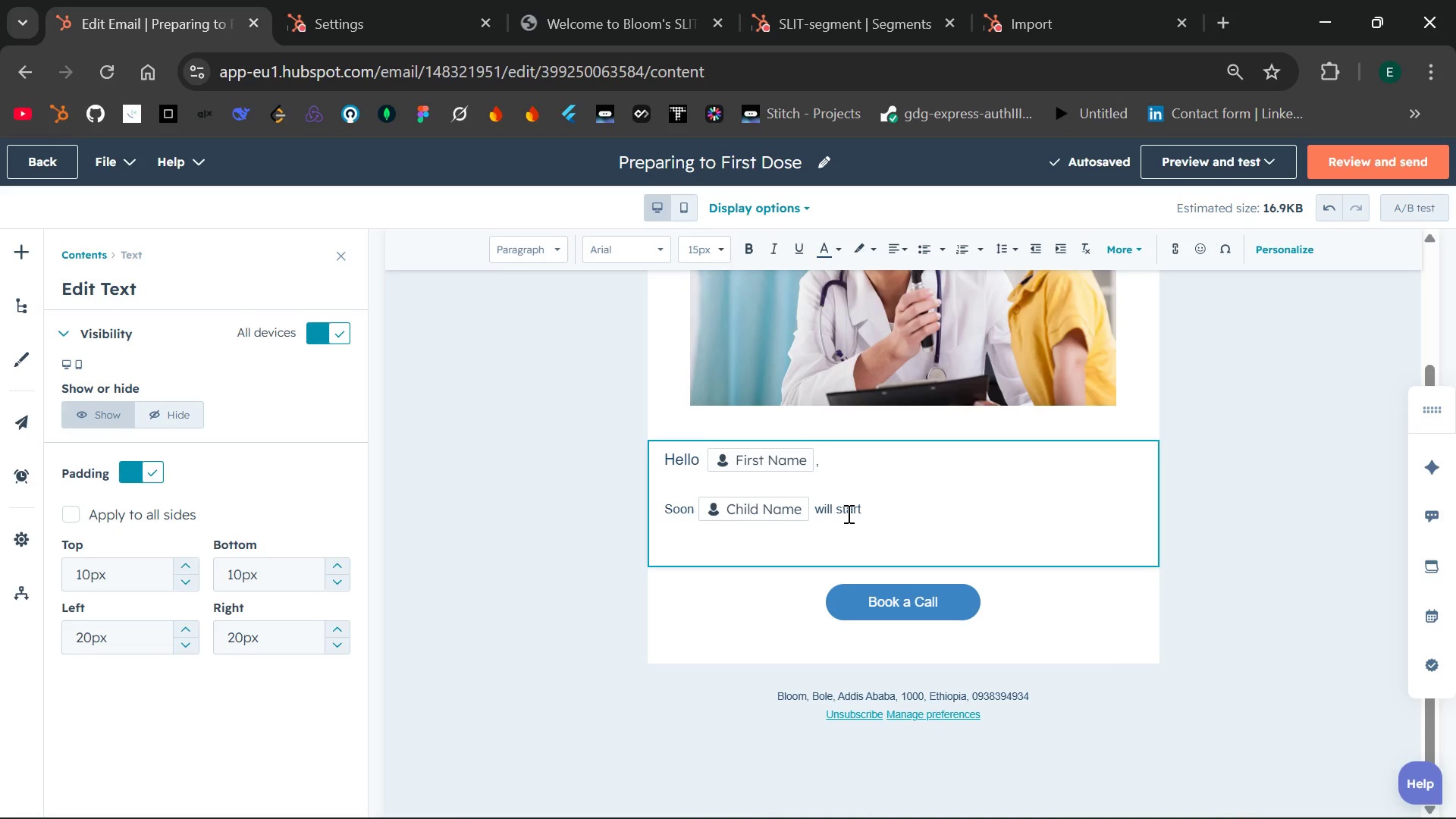 
wait(6.61)
 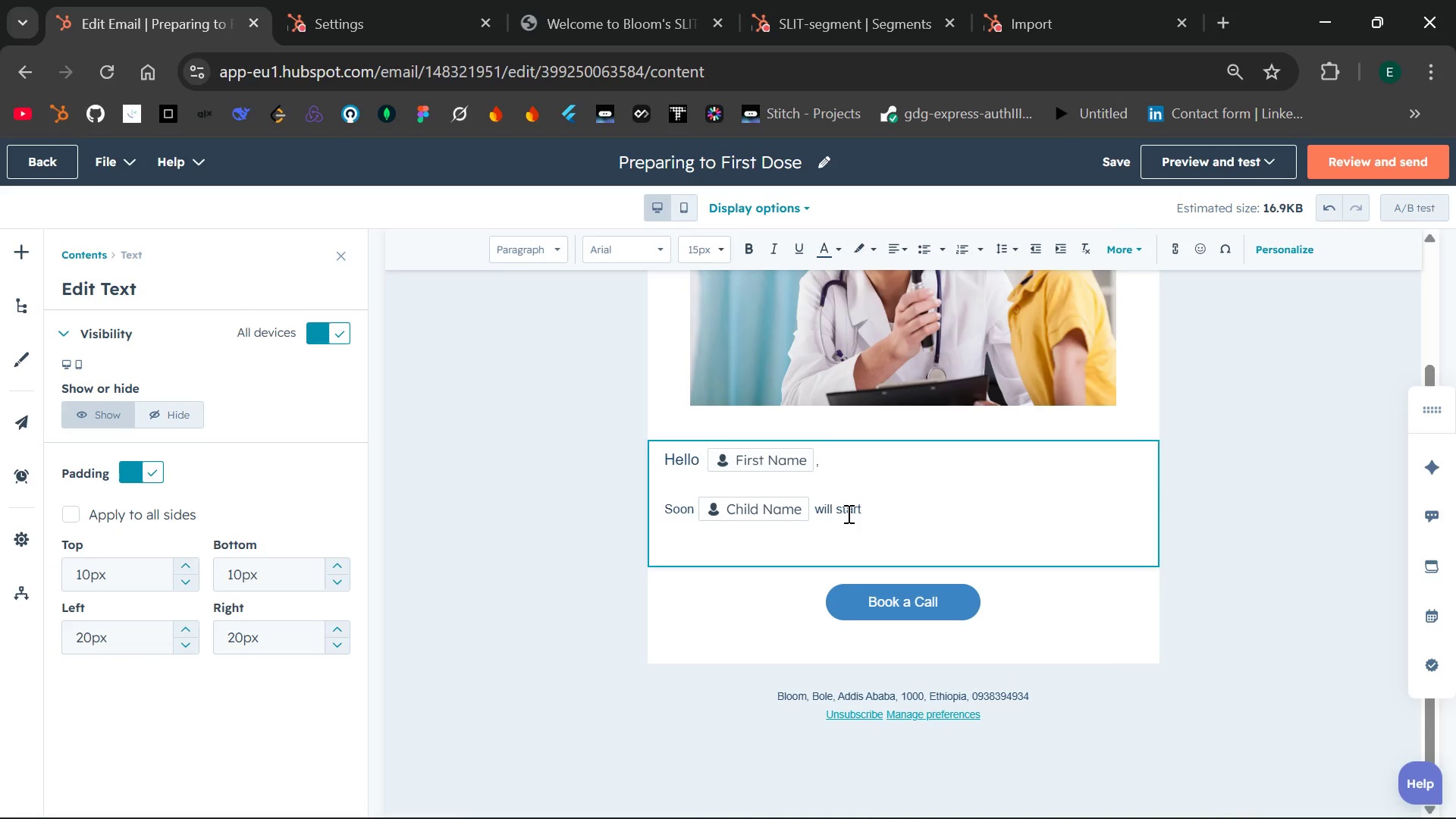 
type(their )
 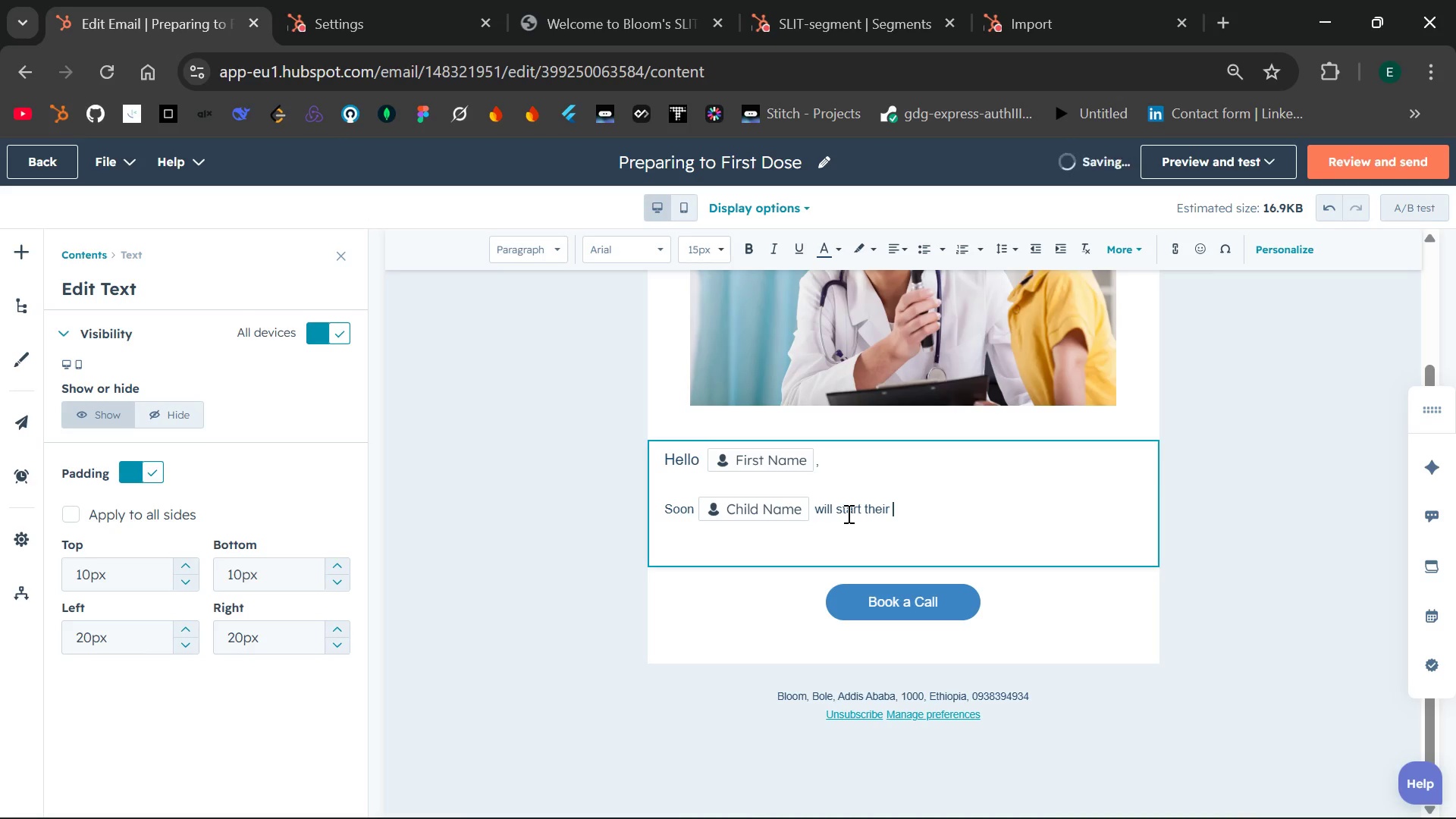 
type(custom SLIT drops,and we want)
 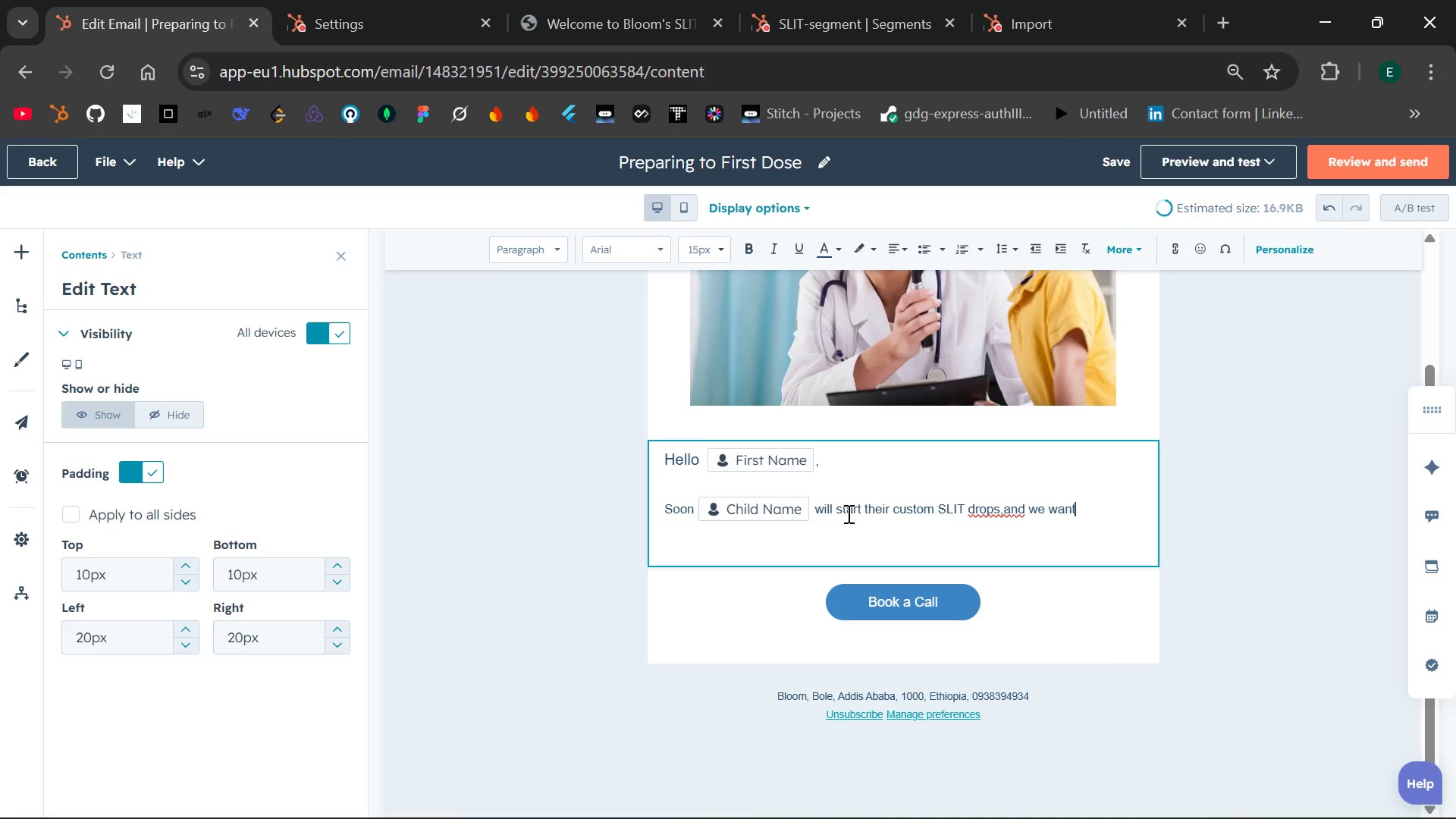 
left_click([1003, 507])
 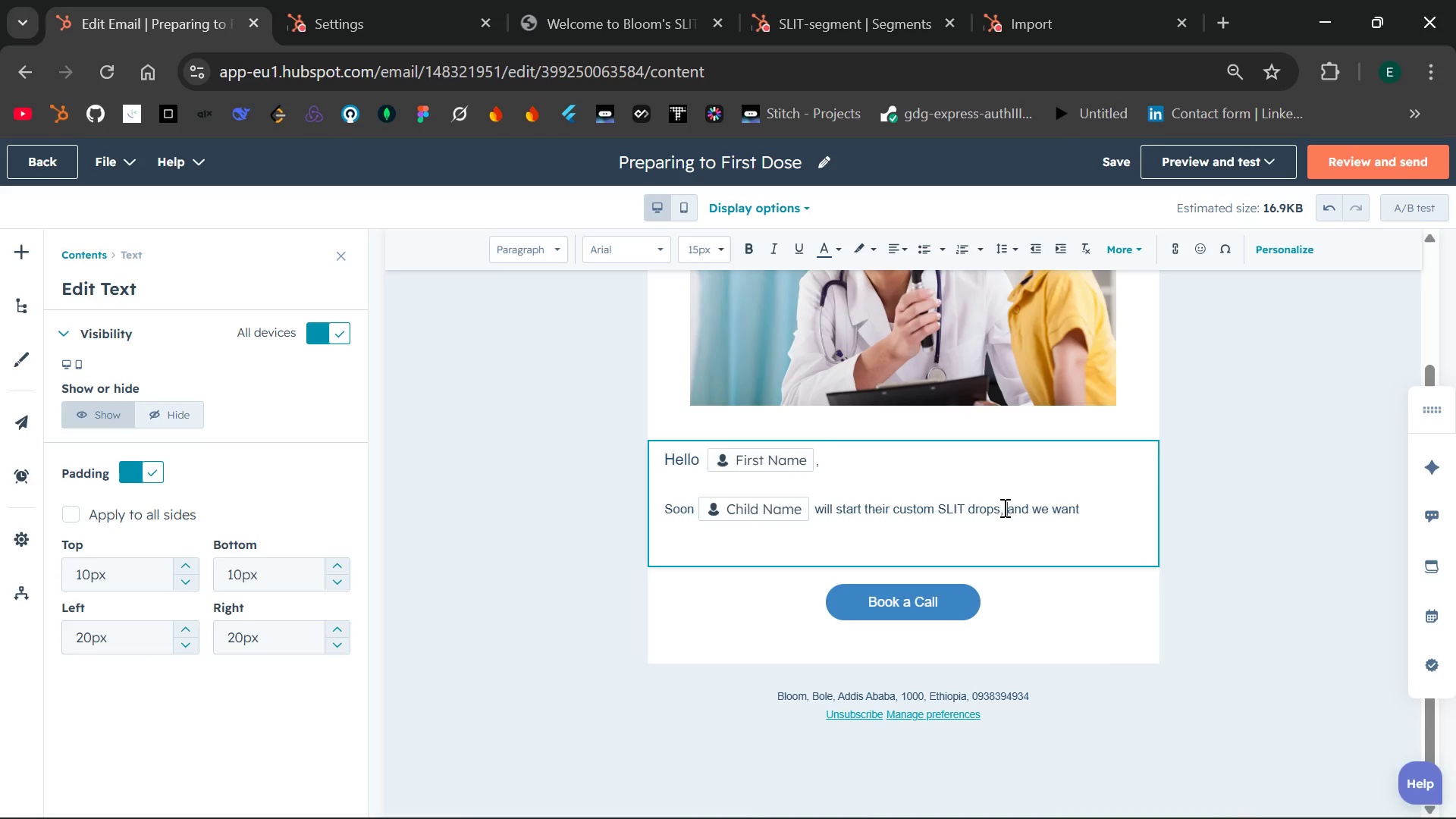 
key(Space)
 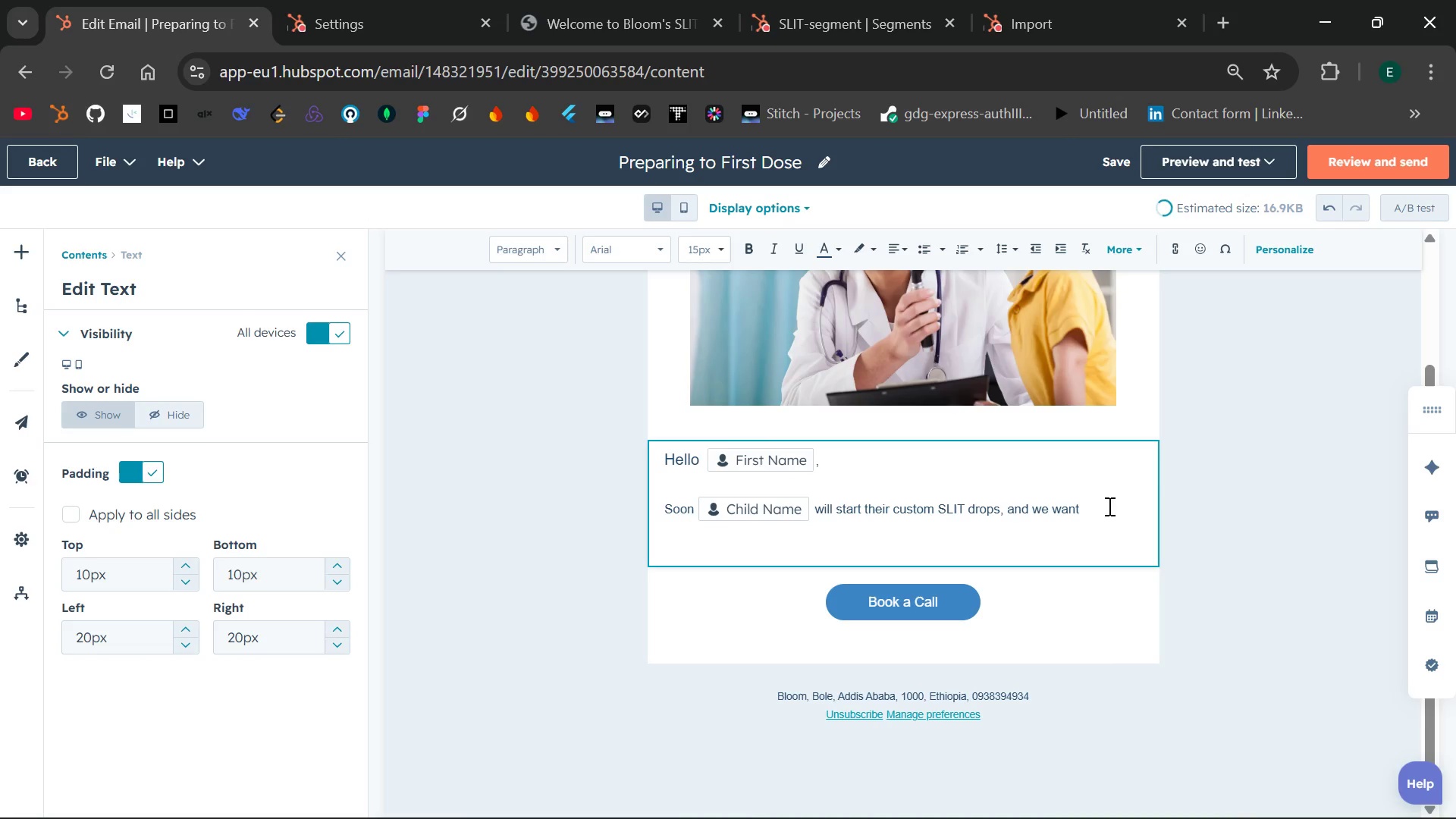 
left_click([1108, 506])
 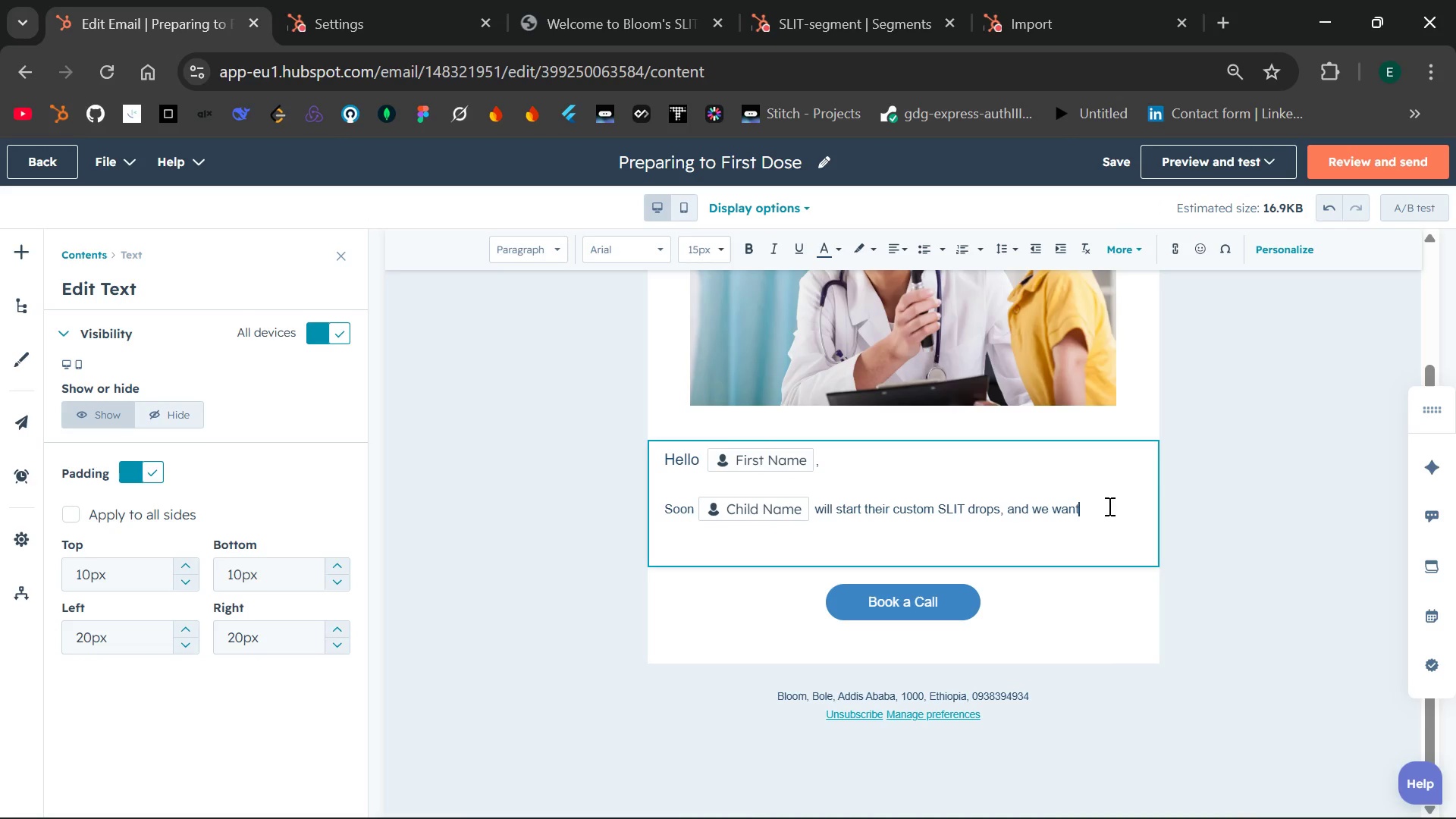 
type( you fekk)
key(Backspace)
key(Backspace)
type(el )
 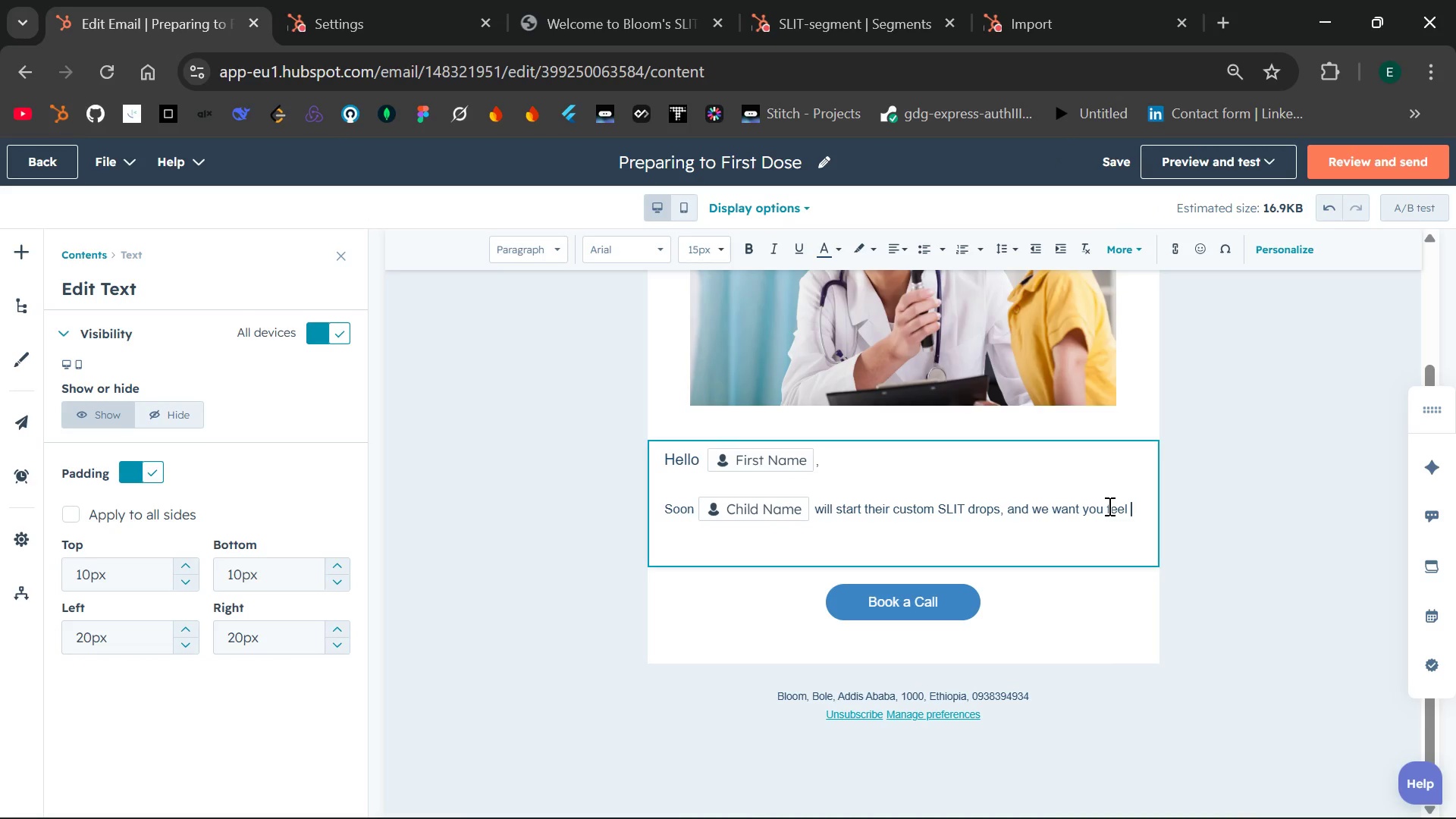 
type(totally atease )
key(Backspace)
key(Backspace)
key(Backspace)
key(Backspace)
key(Backspace)
type( ease before the)
 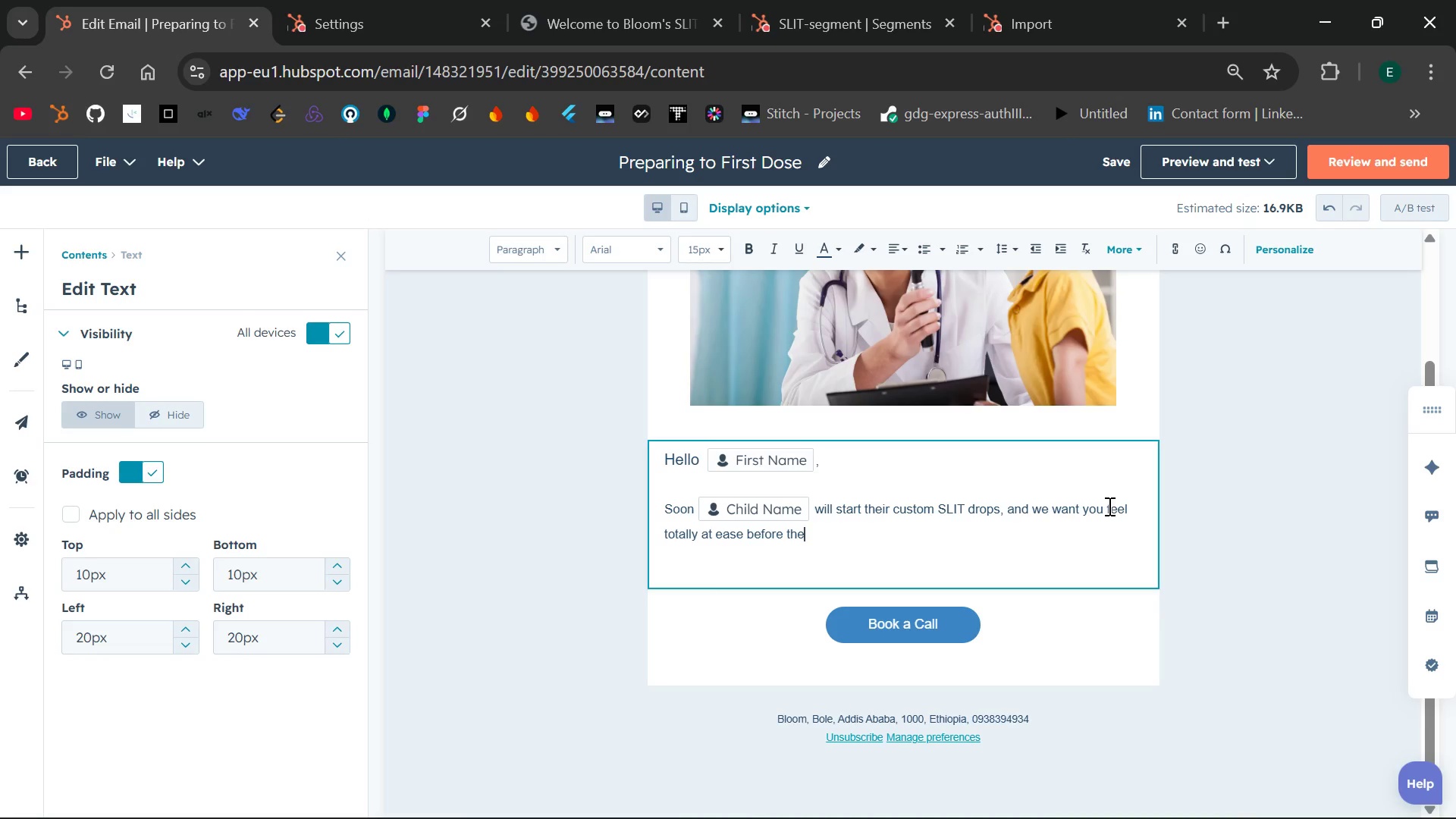 
key(Backspace)
type(at first in o)
key(Backspace)
key(Backspace)
type(-office visit)
 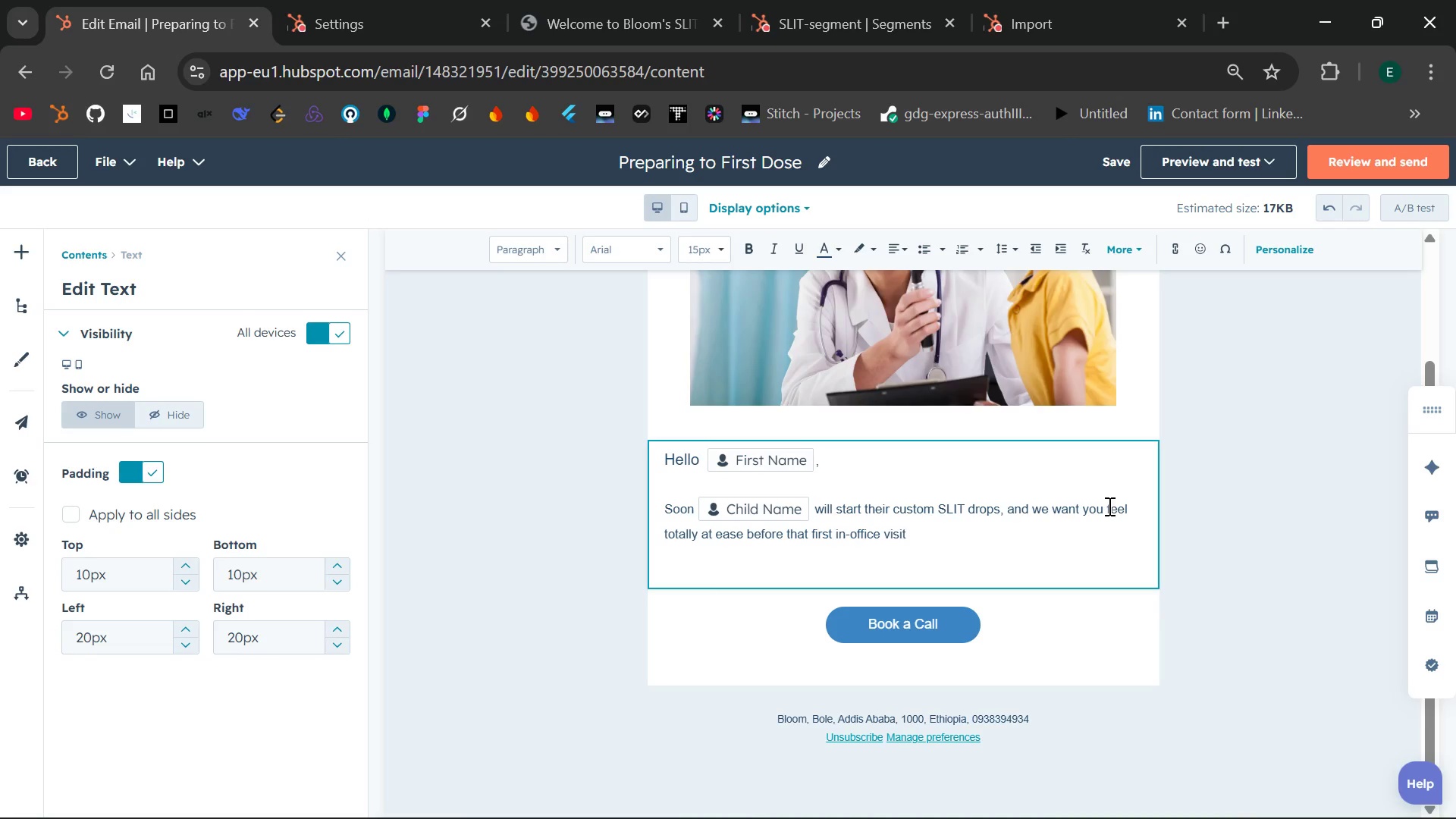 
key(Enter)
 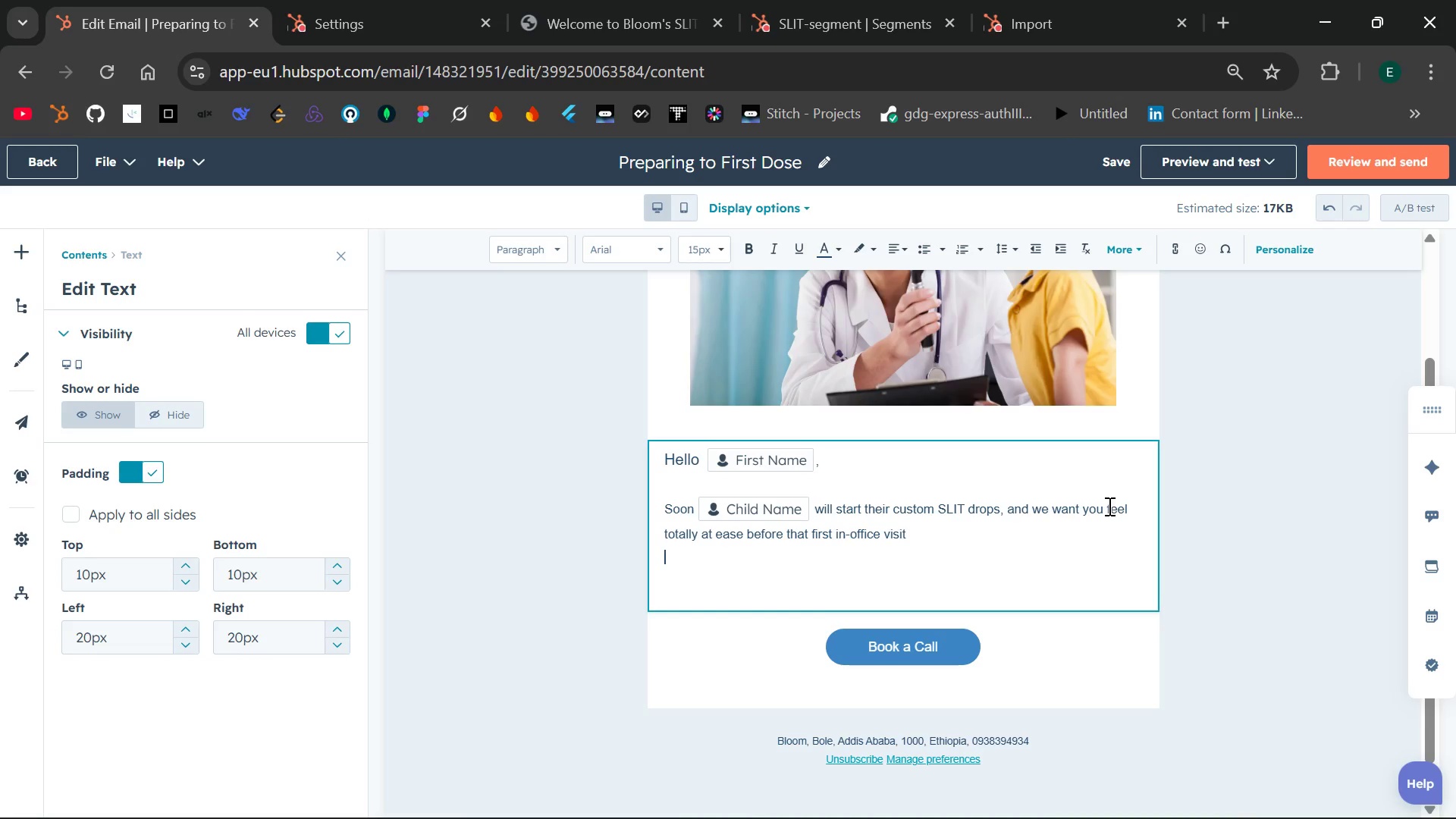 
key(Backspace)
 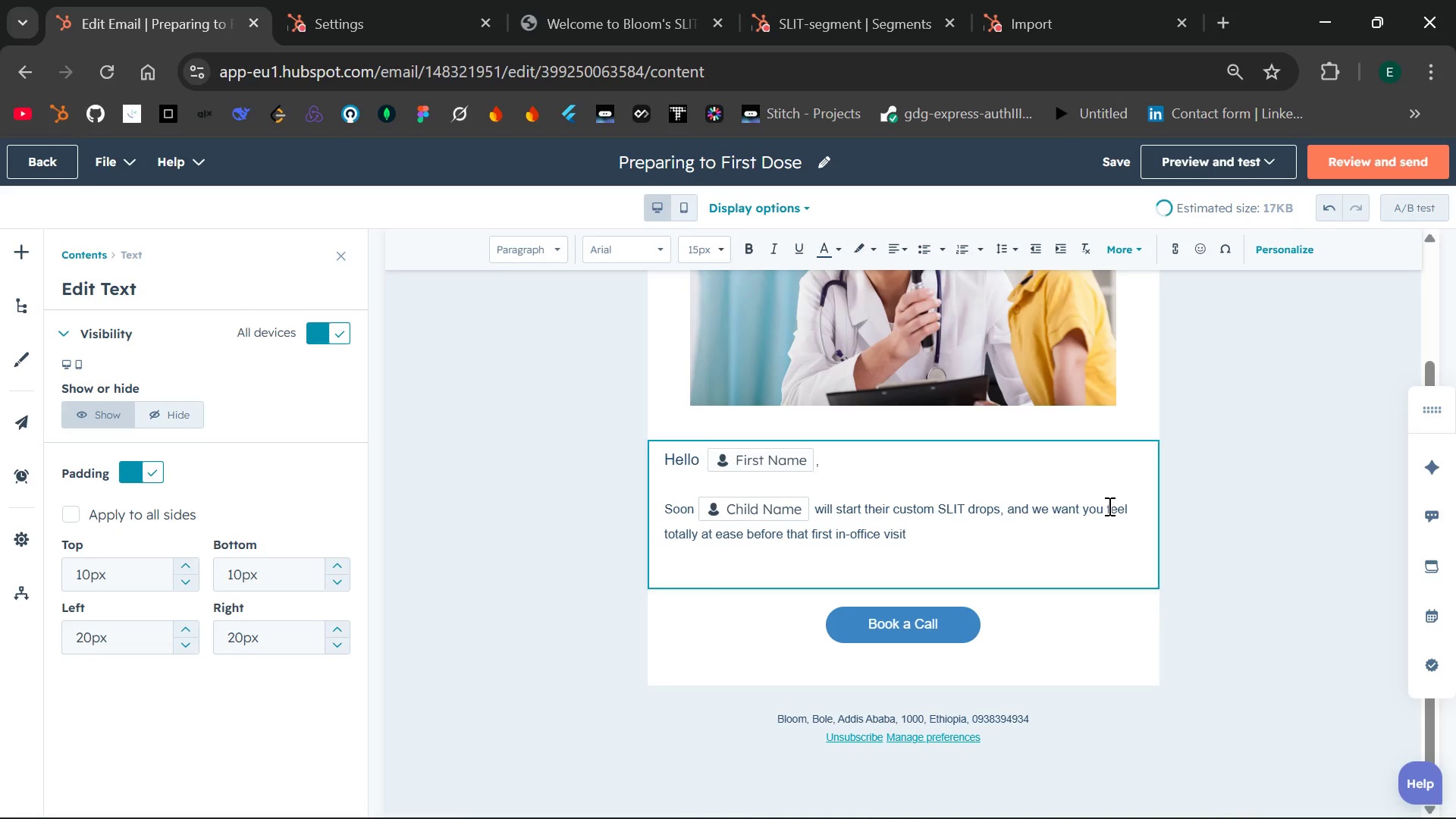 
key(Period)
 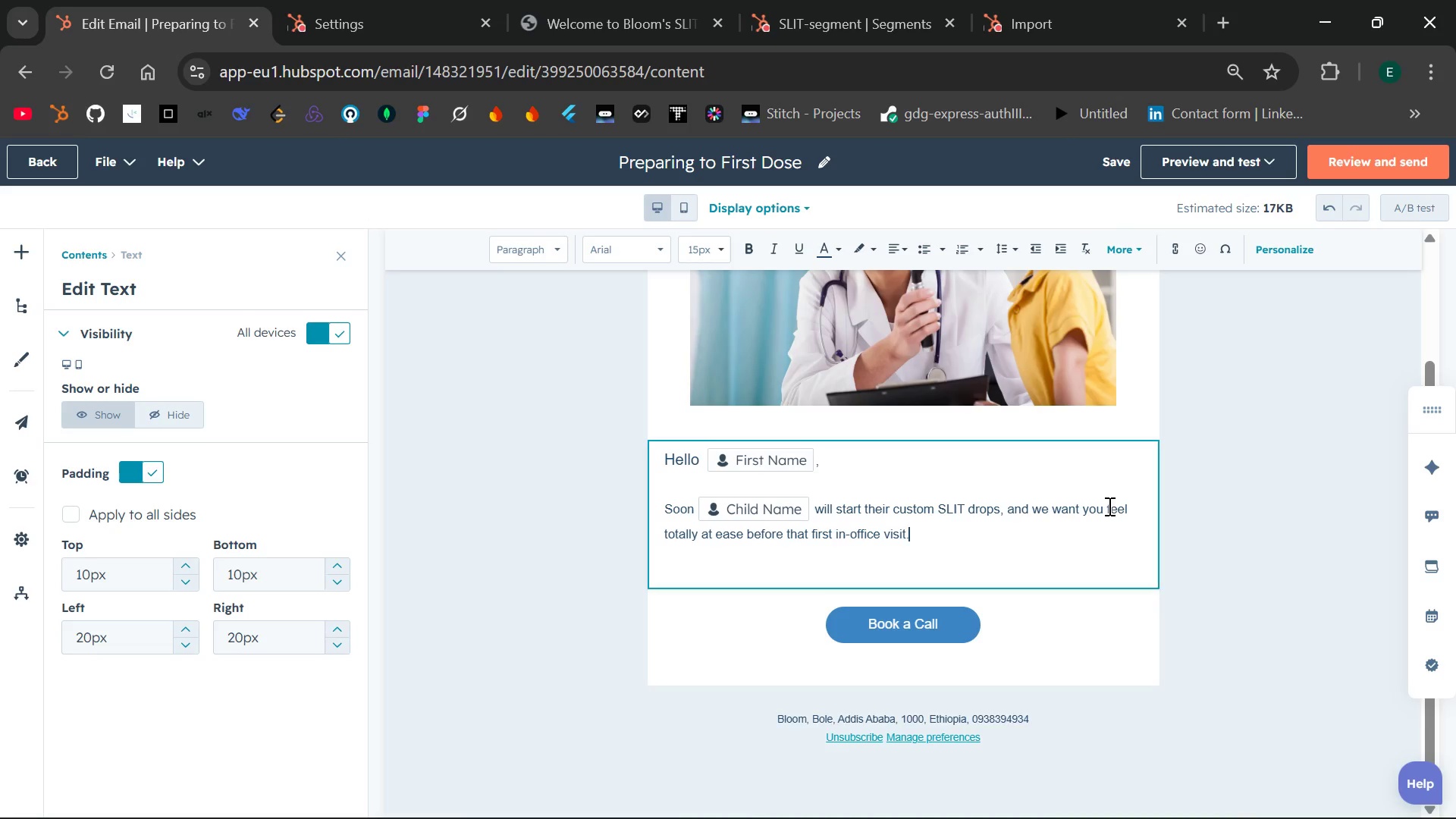 
key(Enter)
 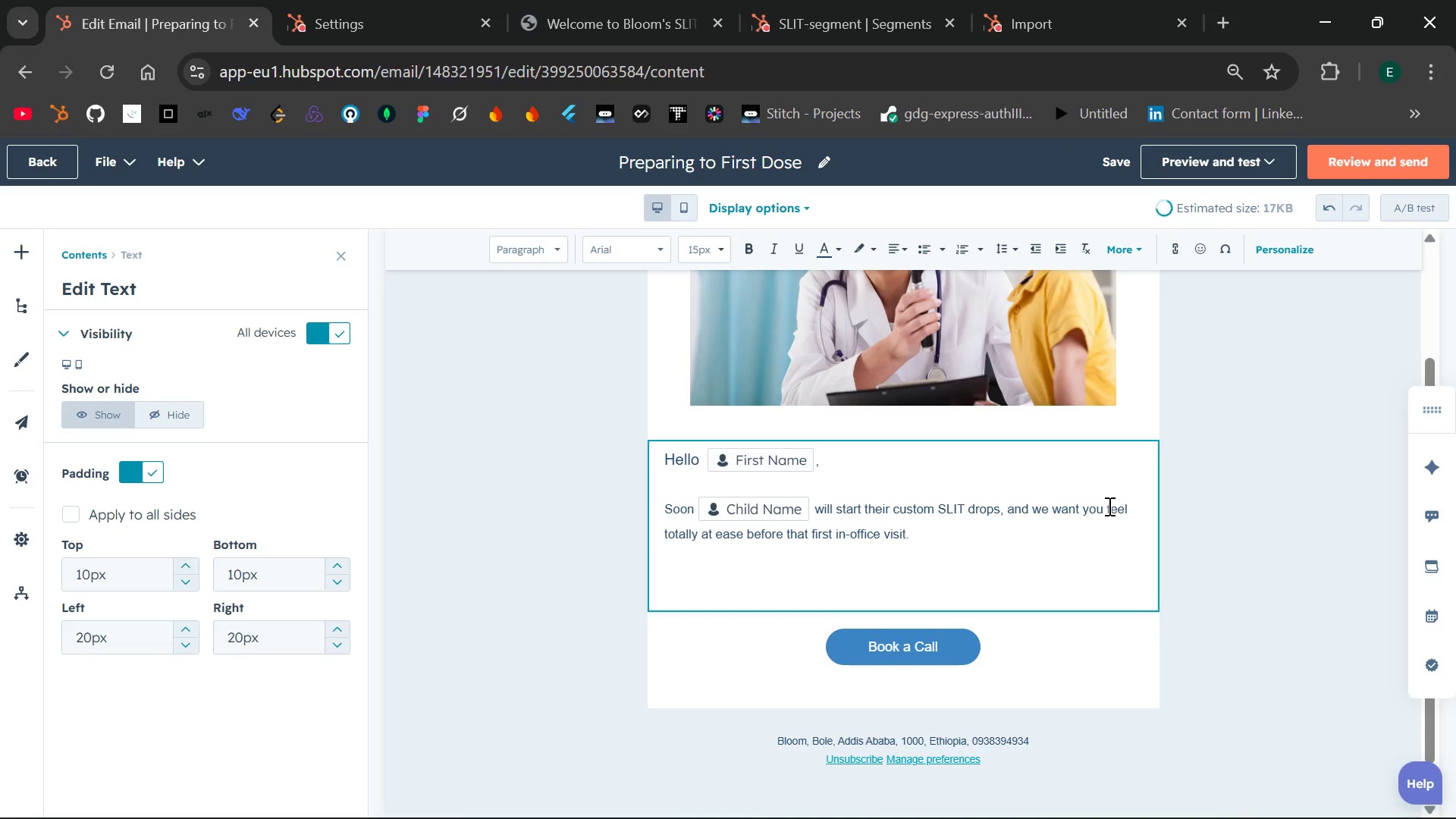 
hold_key(key=ShiftLeft, duration=0.38)
 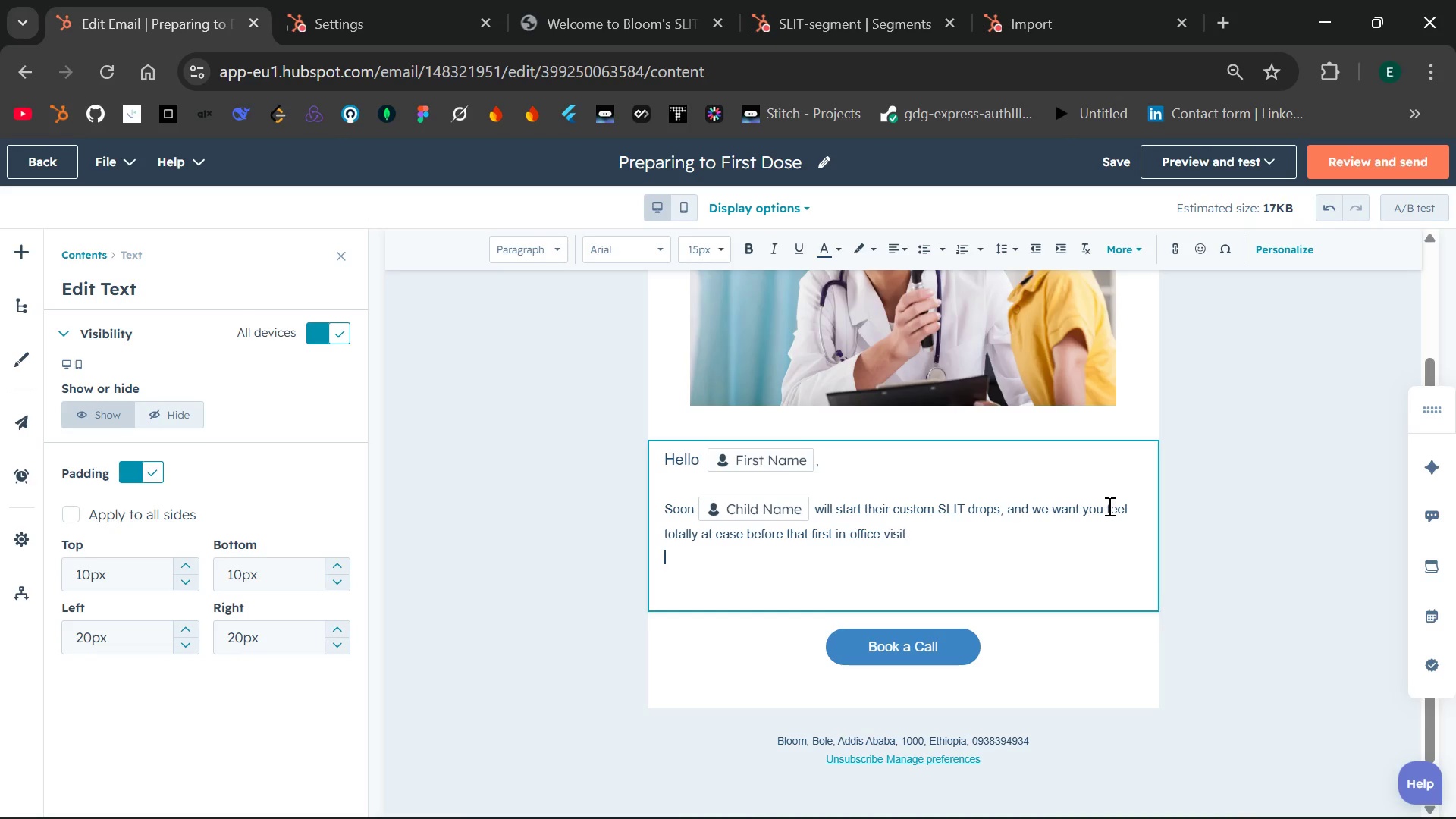 
type(The drops are n)
key(Backspace)
type(made )
 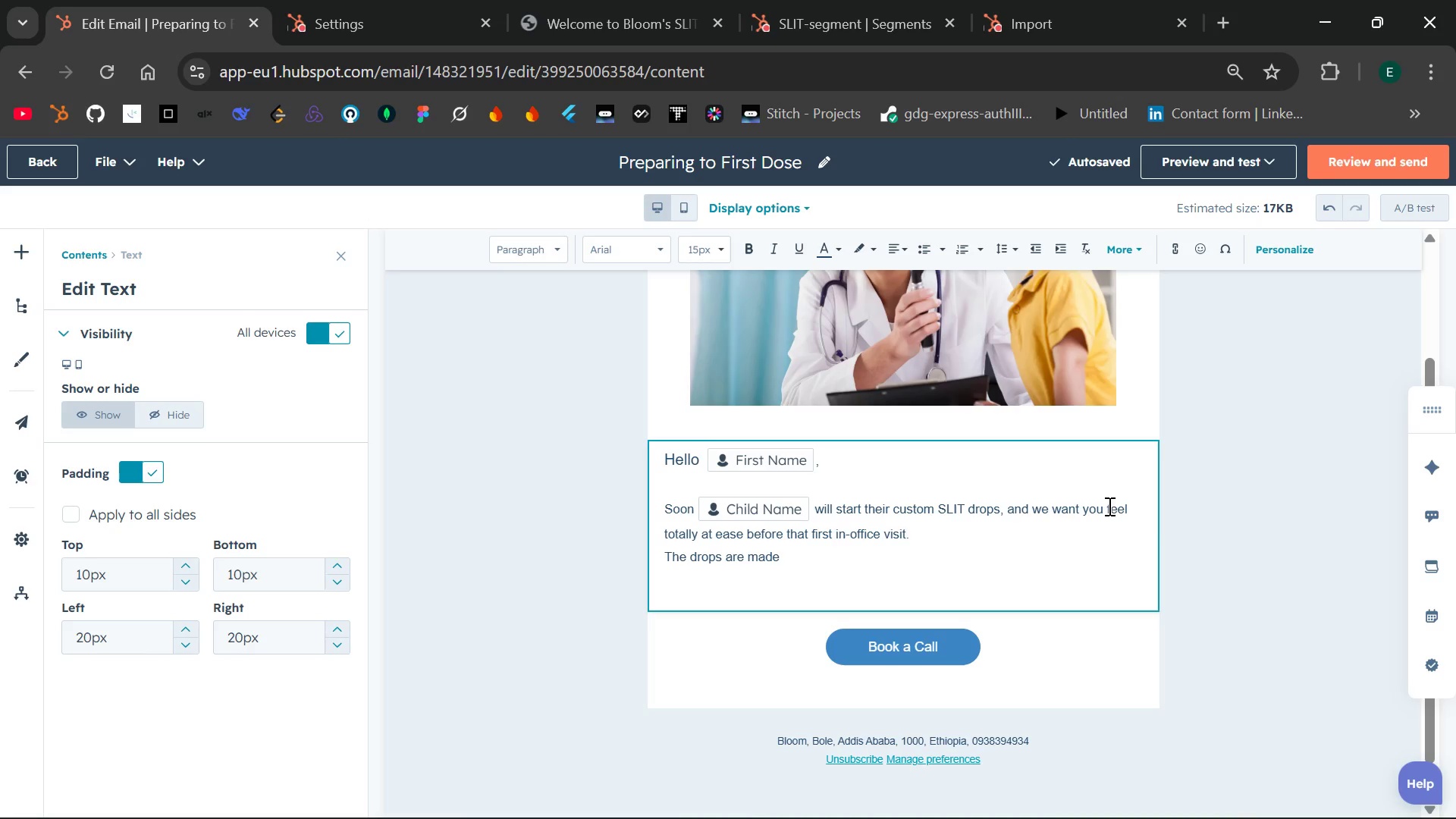 
wait(11.94)
 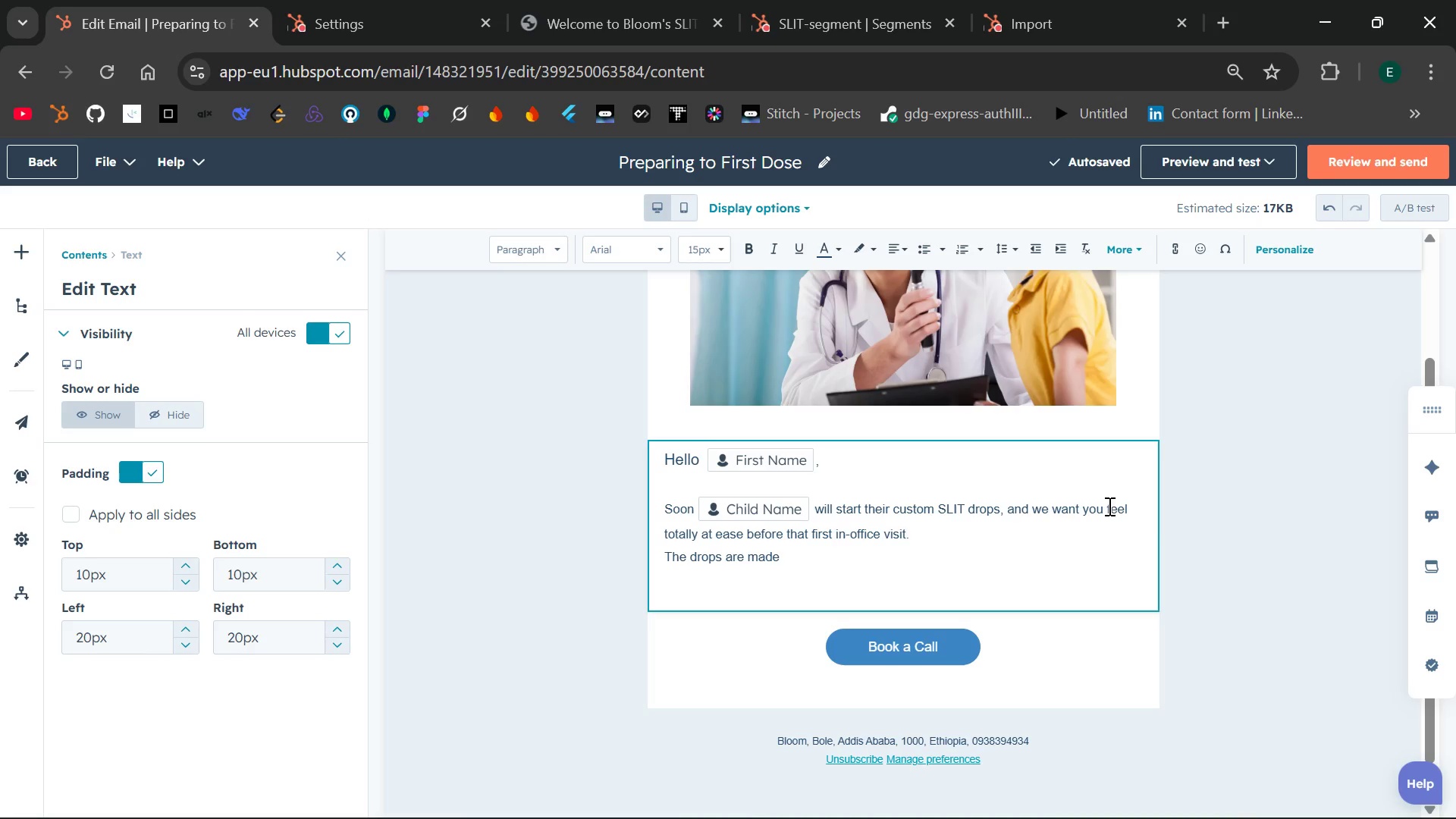 
key(H)
 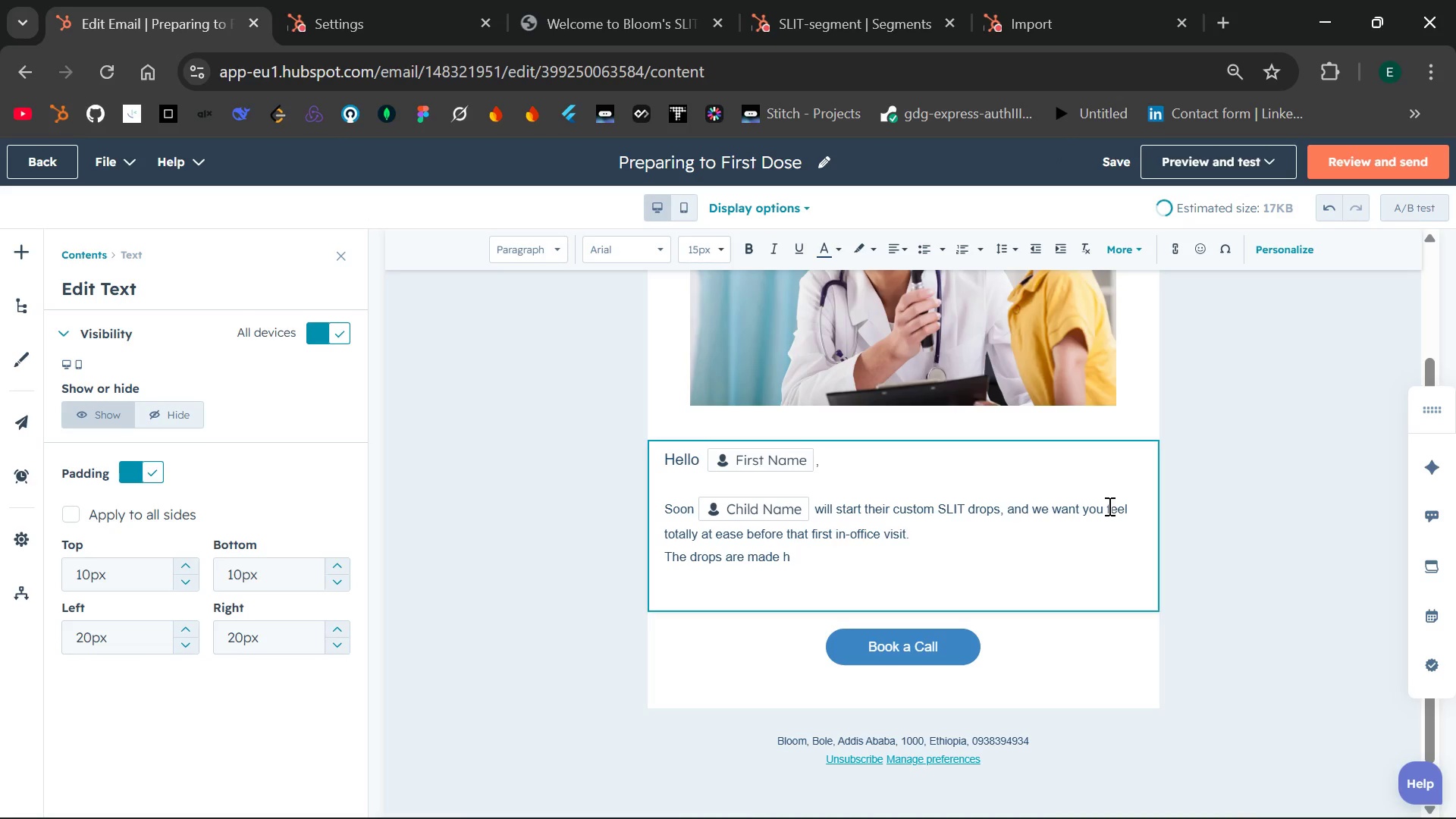 
key(Backspace)
 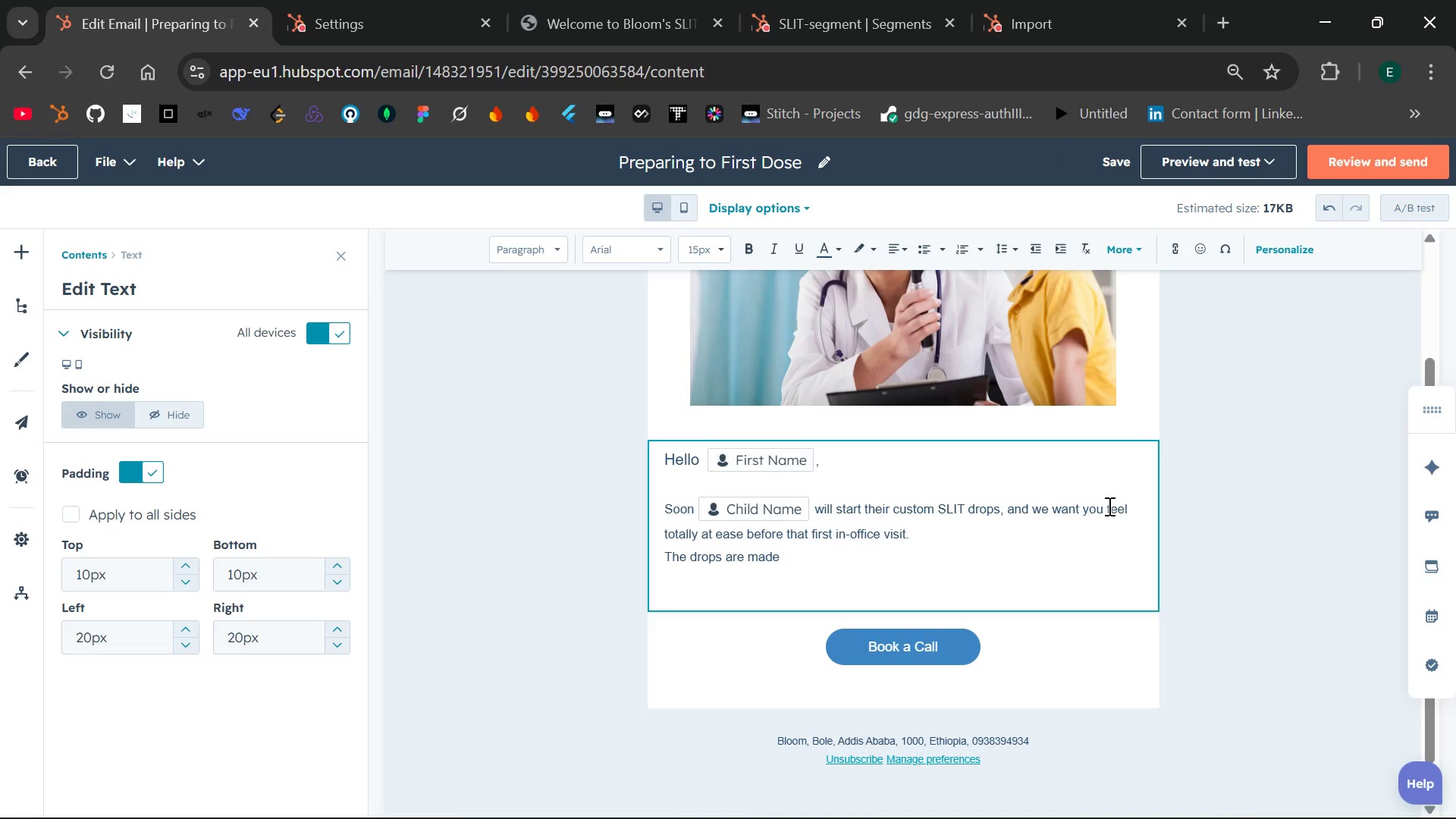 
type(specifically or your)
 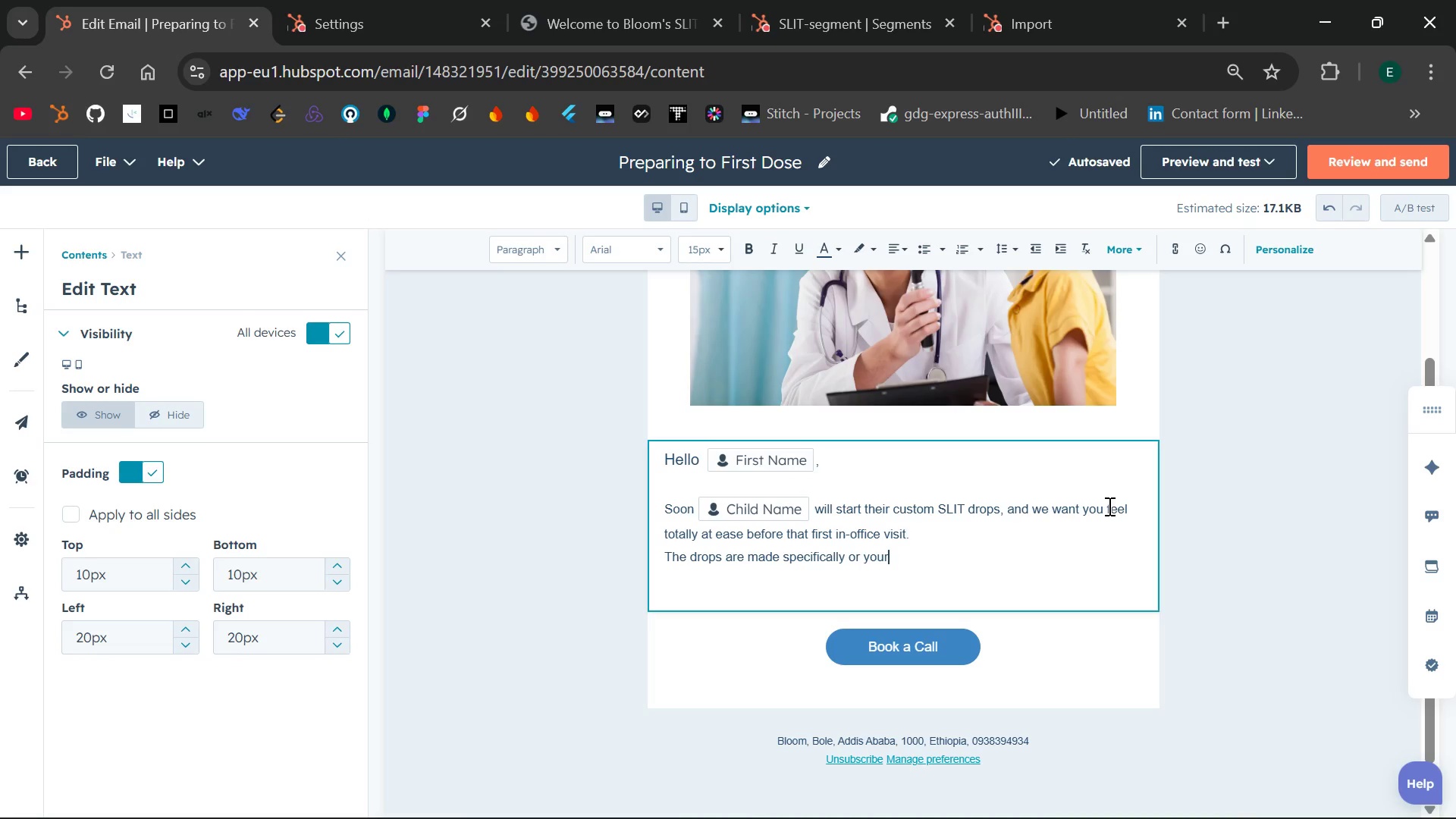 
type(bc)
key(Backspace)
key(Backspace)
type( chio )
key(Backspace)
key(Backspace)
type(d )
key(Backspace)
key(Backspace)
type(ld)
 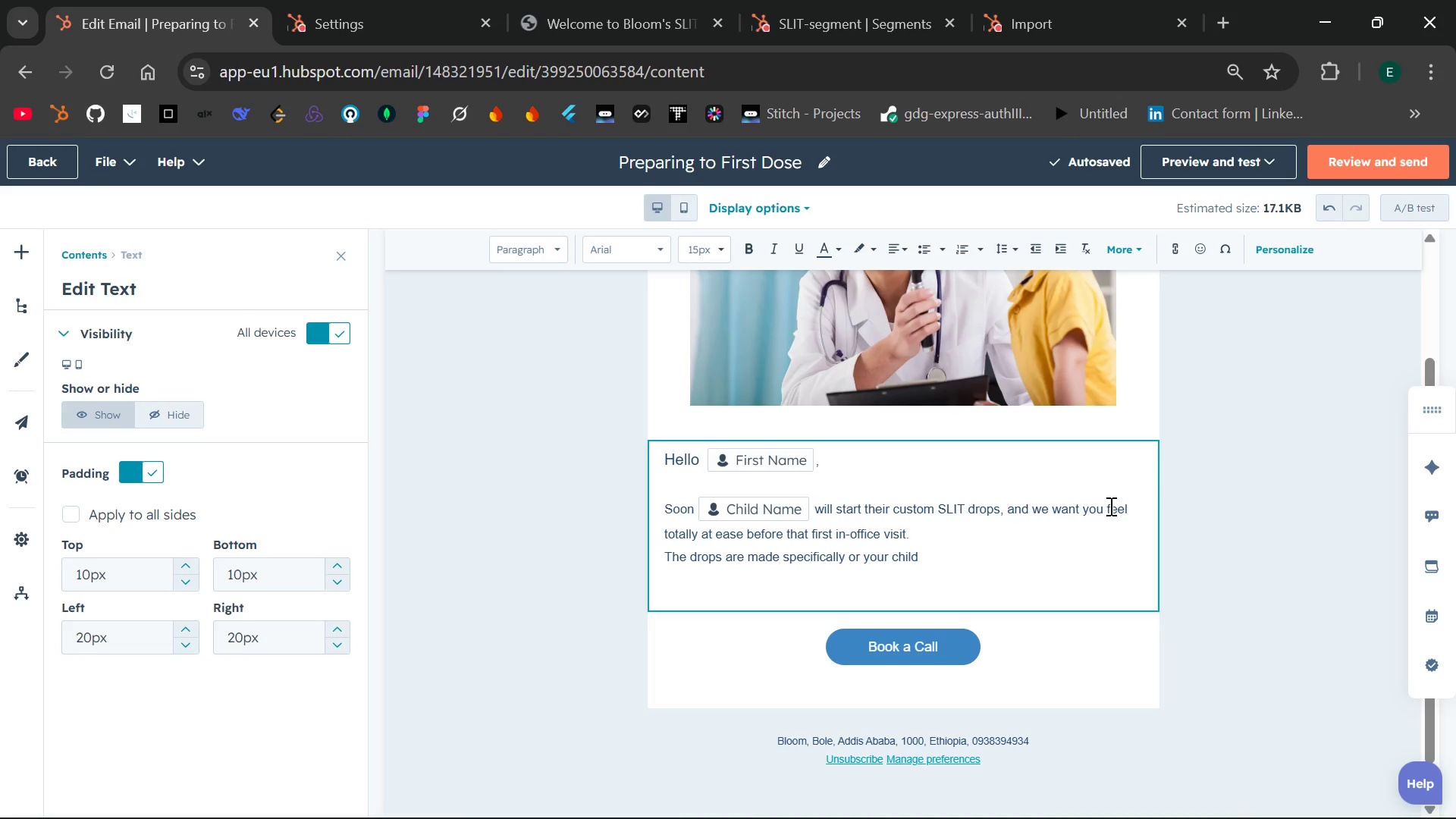 
wait(5.14)
 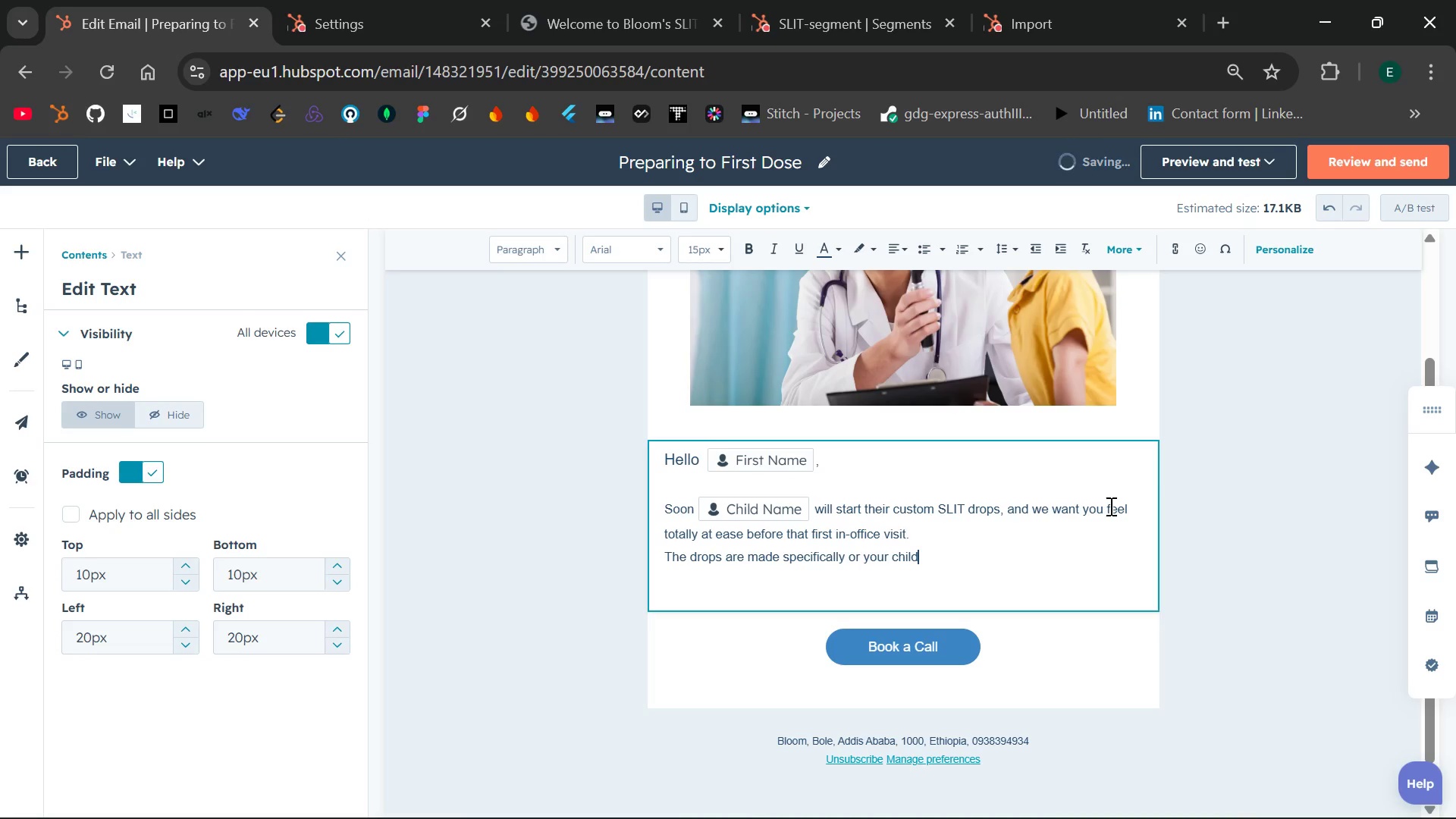 
key(Space)
 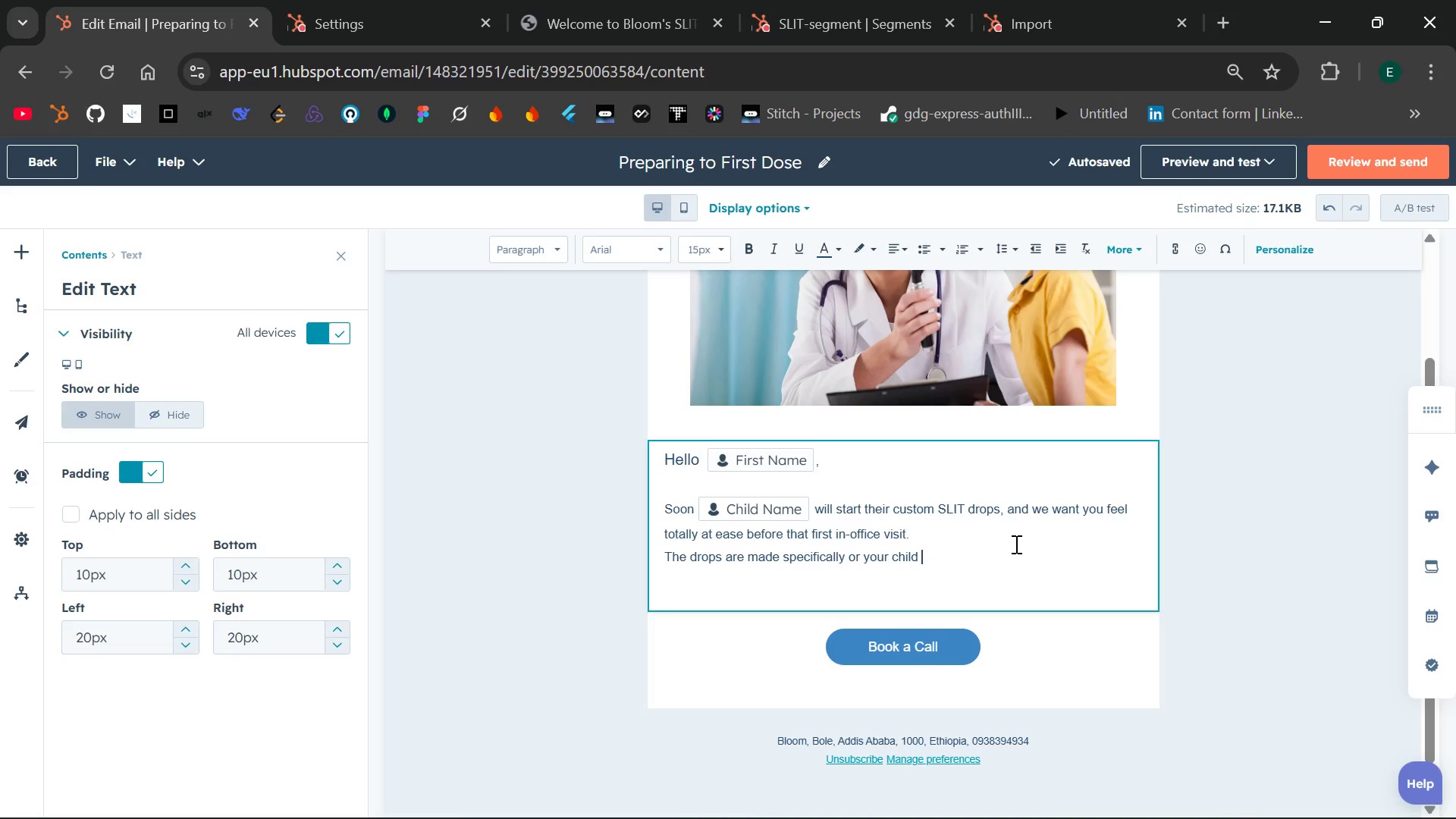 
wait(11.48)
 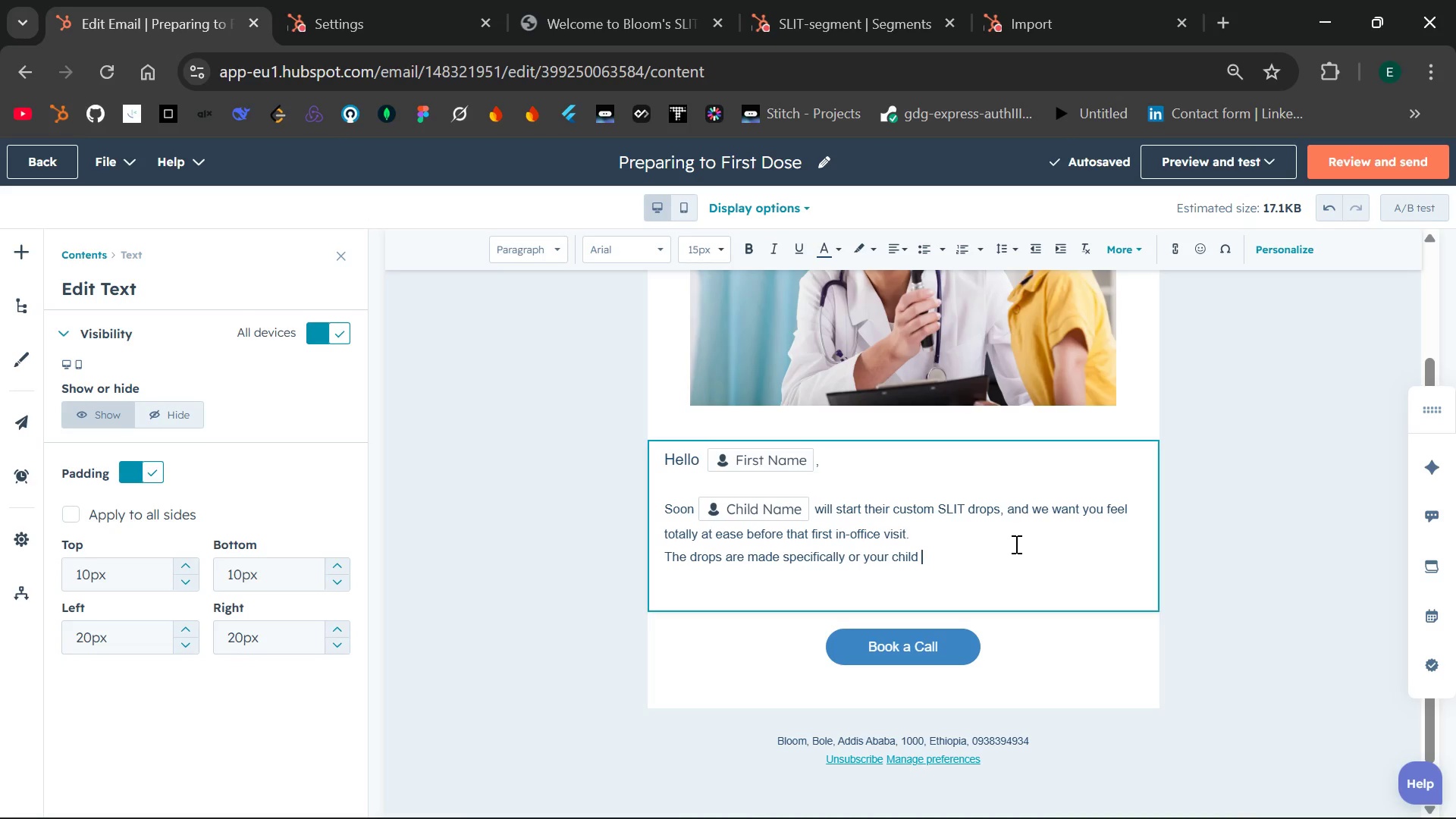 
key(Backspace)
type('s {{ contact.allergy_type }})
 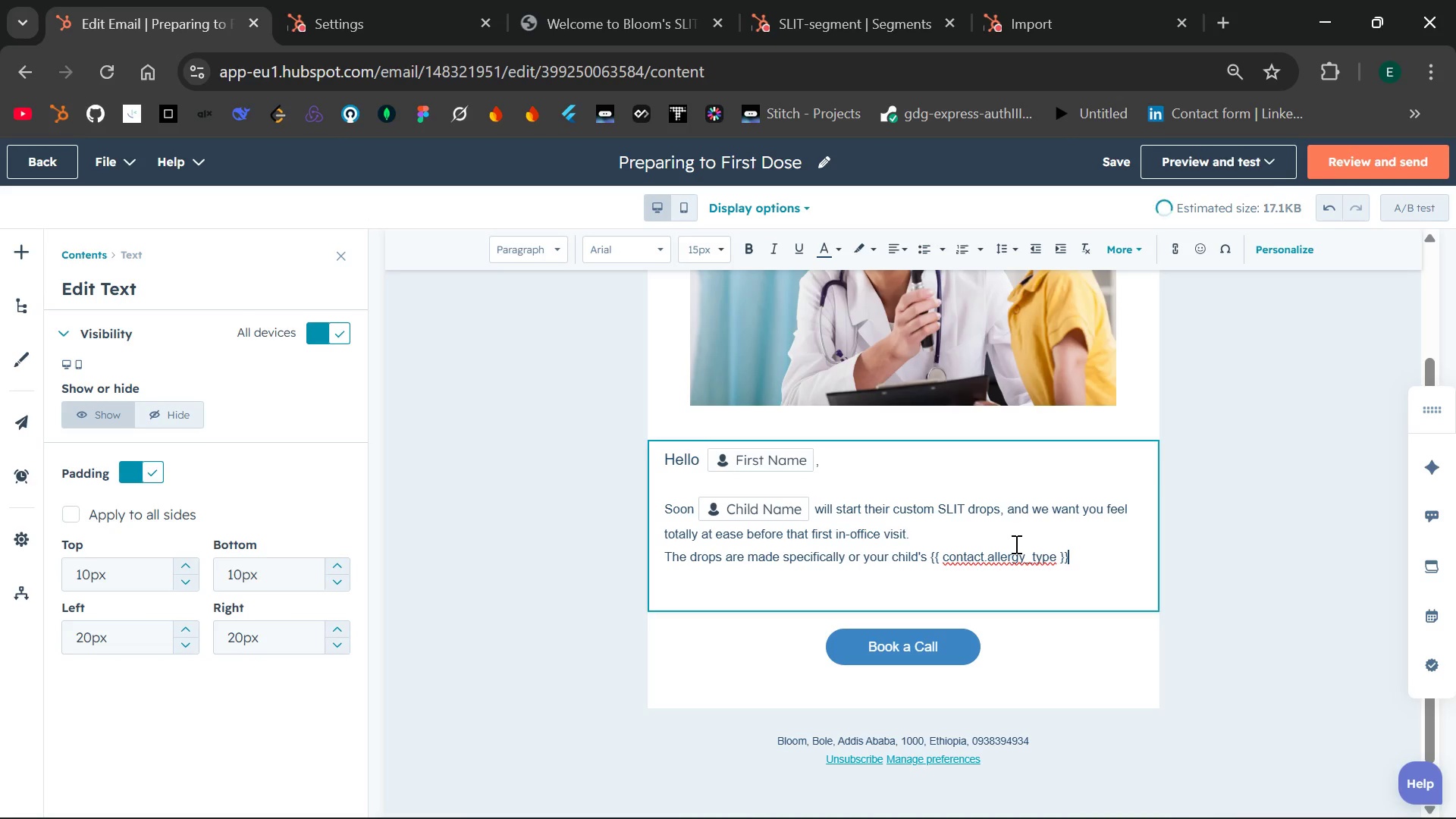 
left_click_drag(start_coordinate=[929, 560], to_coordinate=[963, 559])
 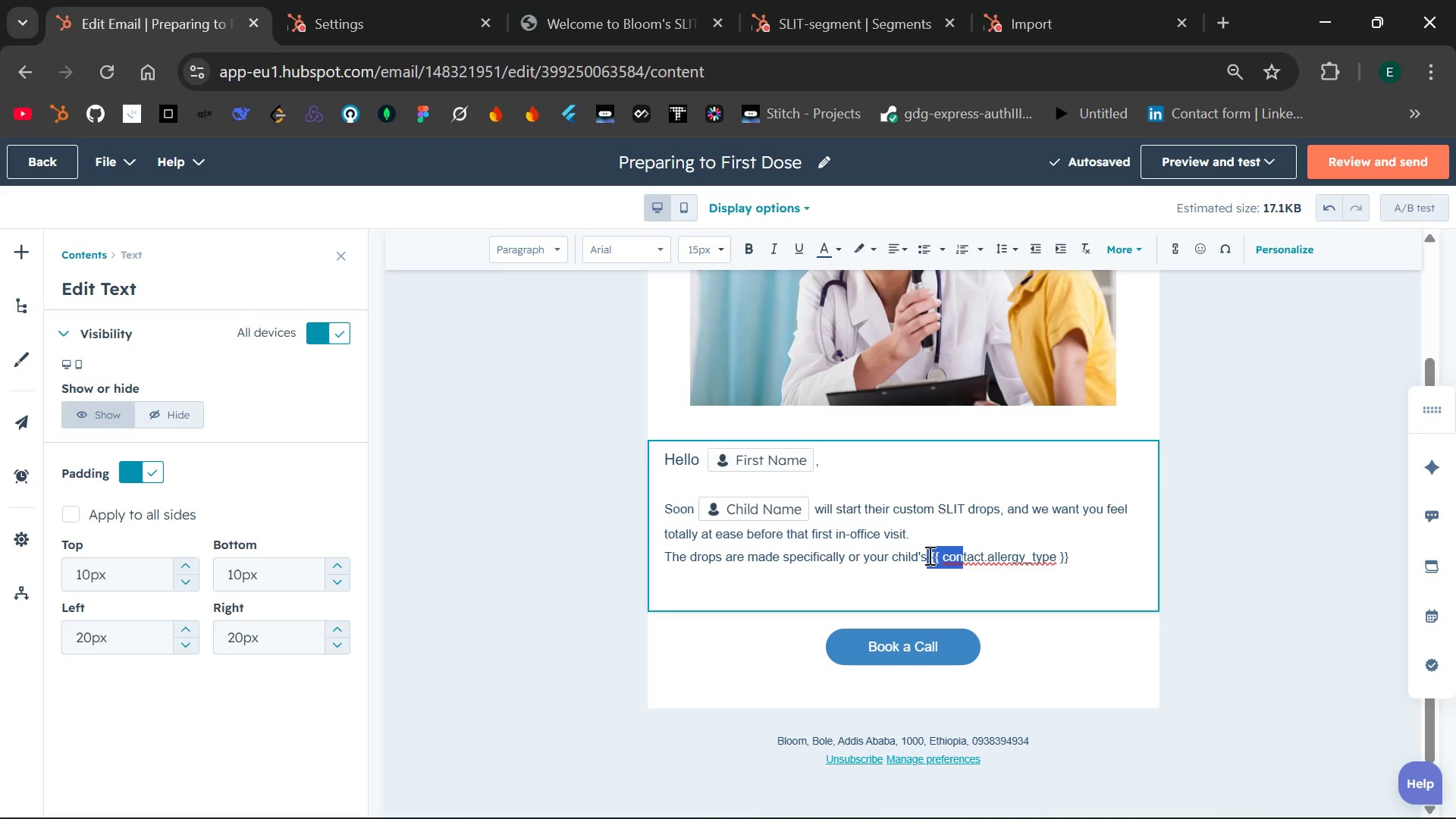 
left_click([928, 555])
 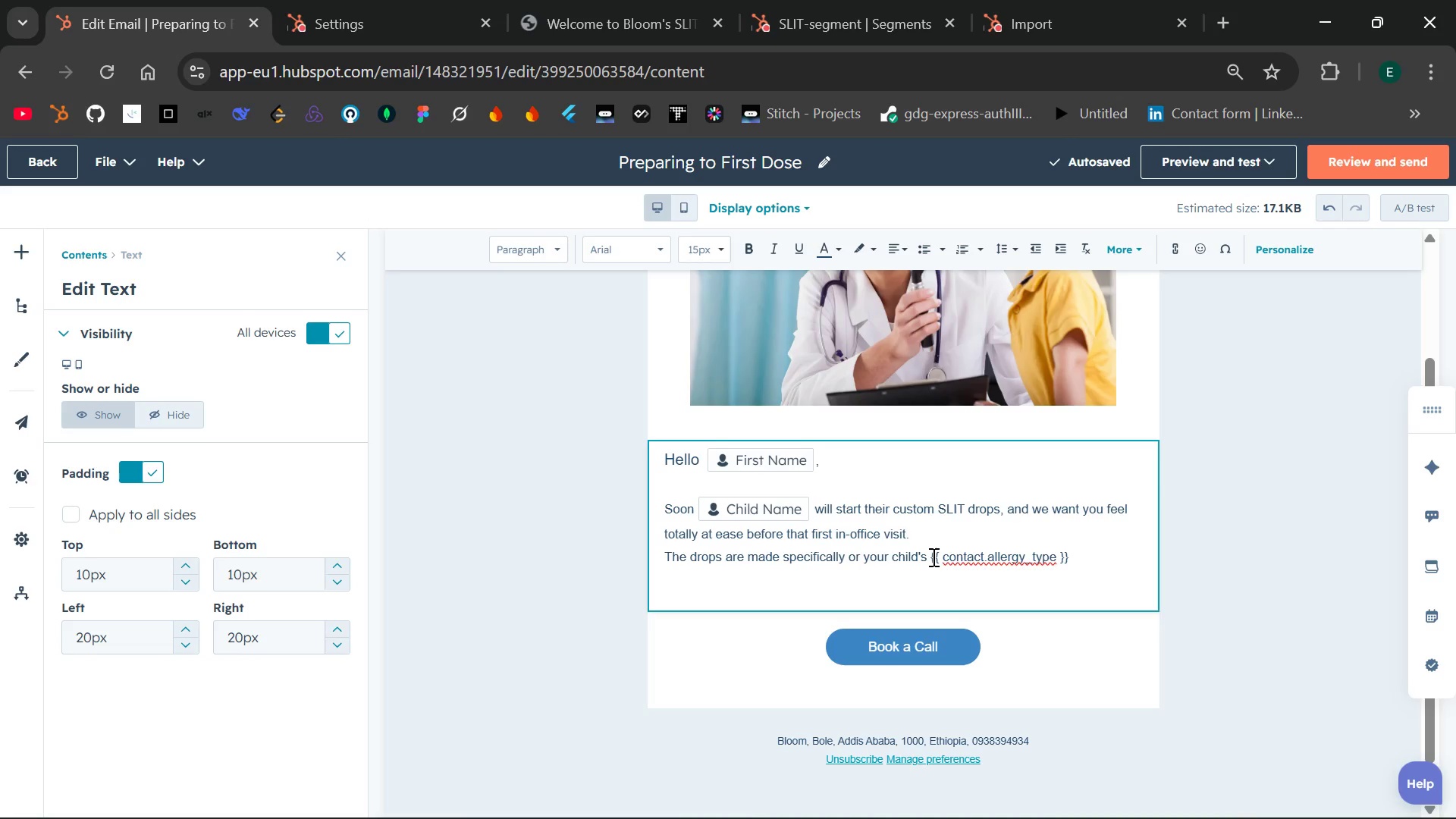 
left_click([932, 557])
 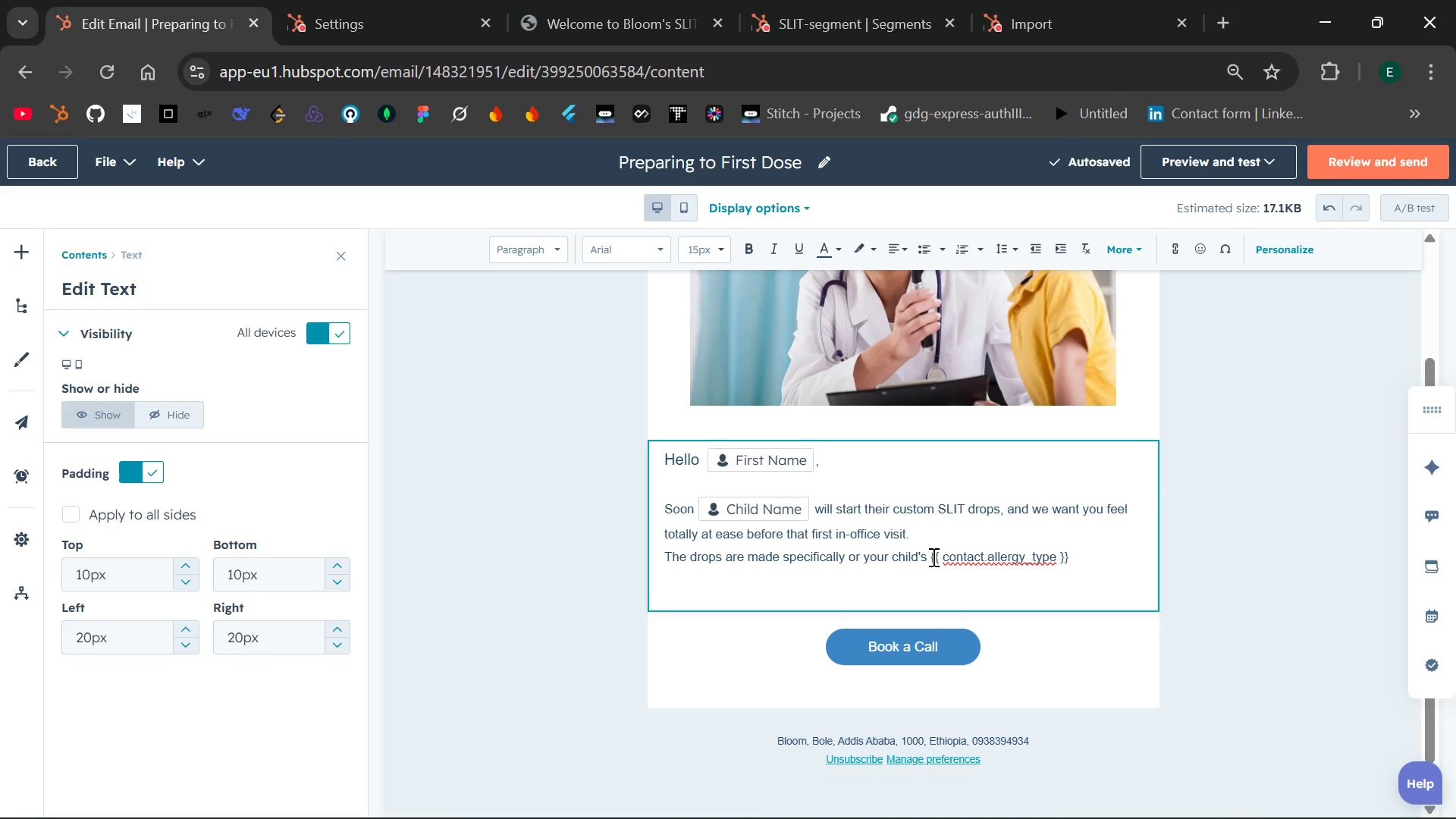 
left_click_drag(start_coordinate=[932, 557], to_coordinate=[1073, 557])
 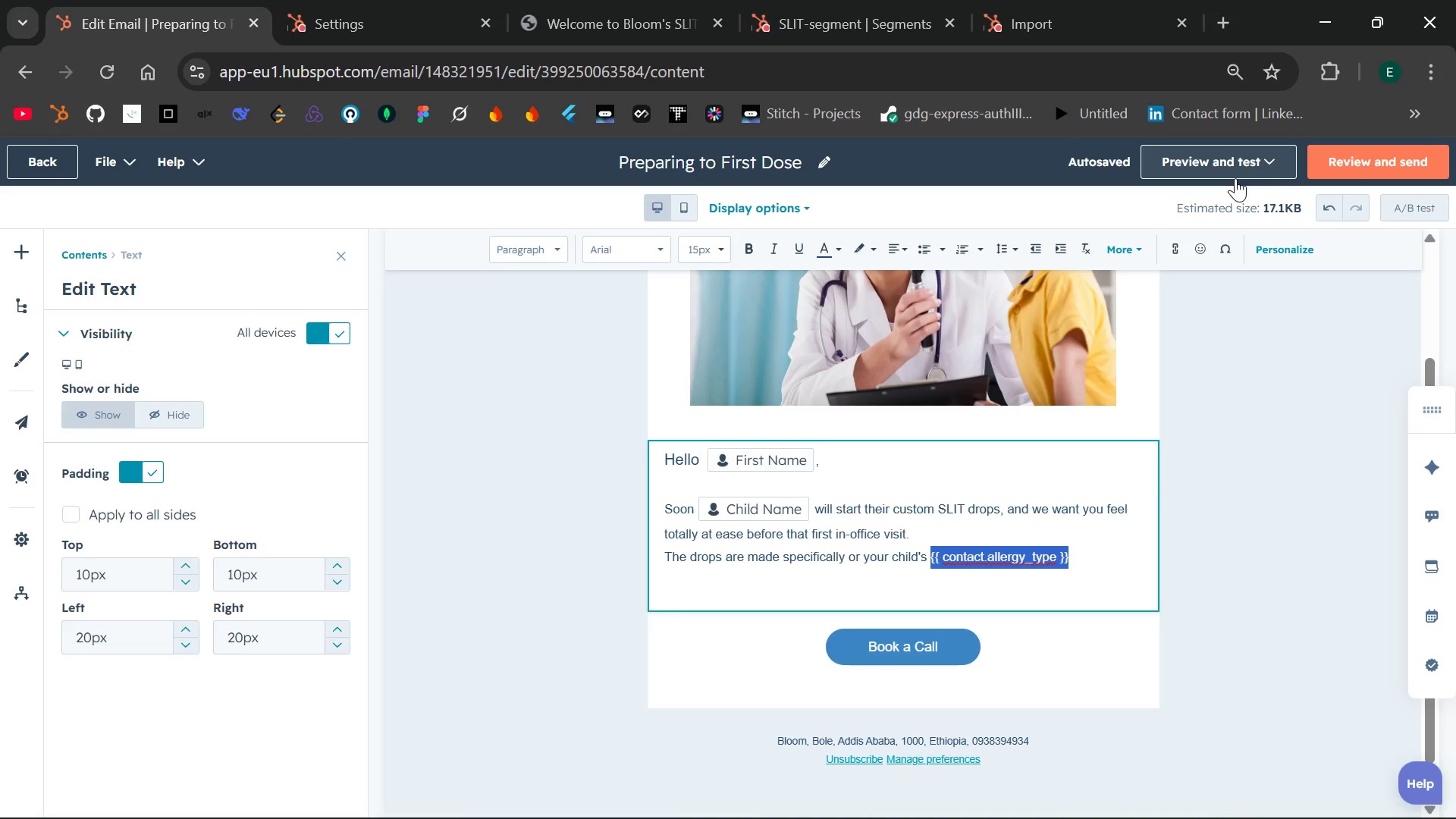 
wait(12.66)
 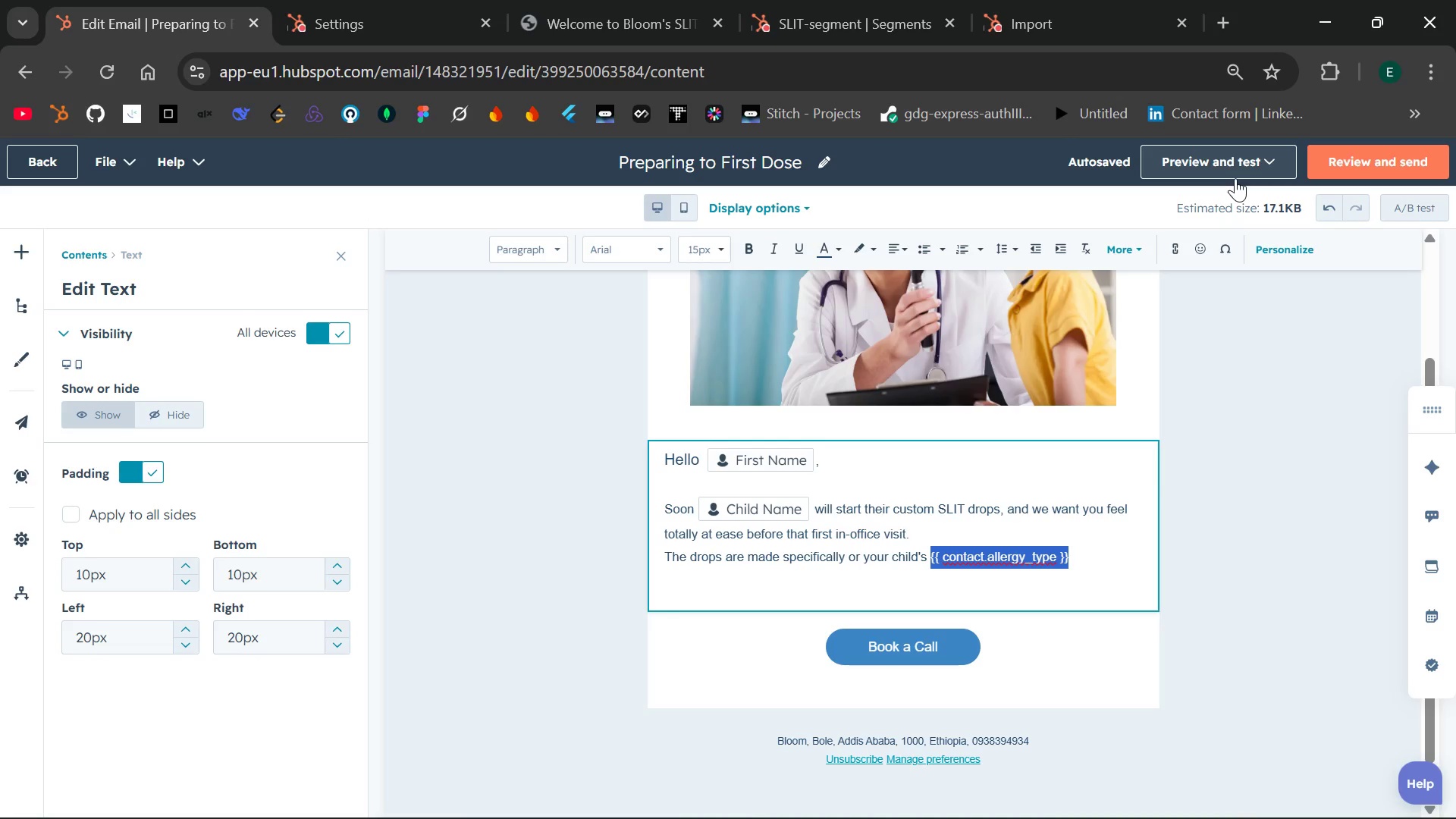 
left_click([1271, 252])
 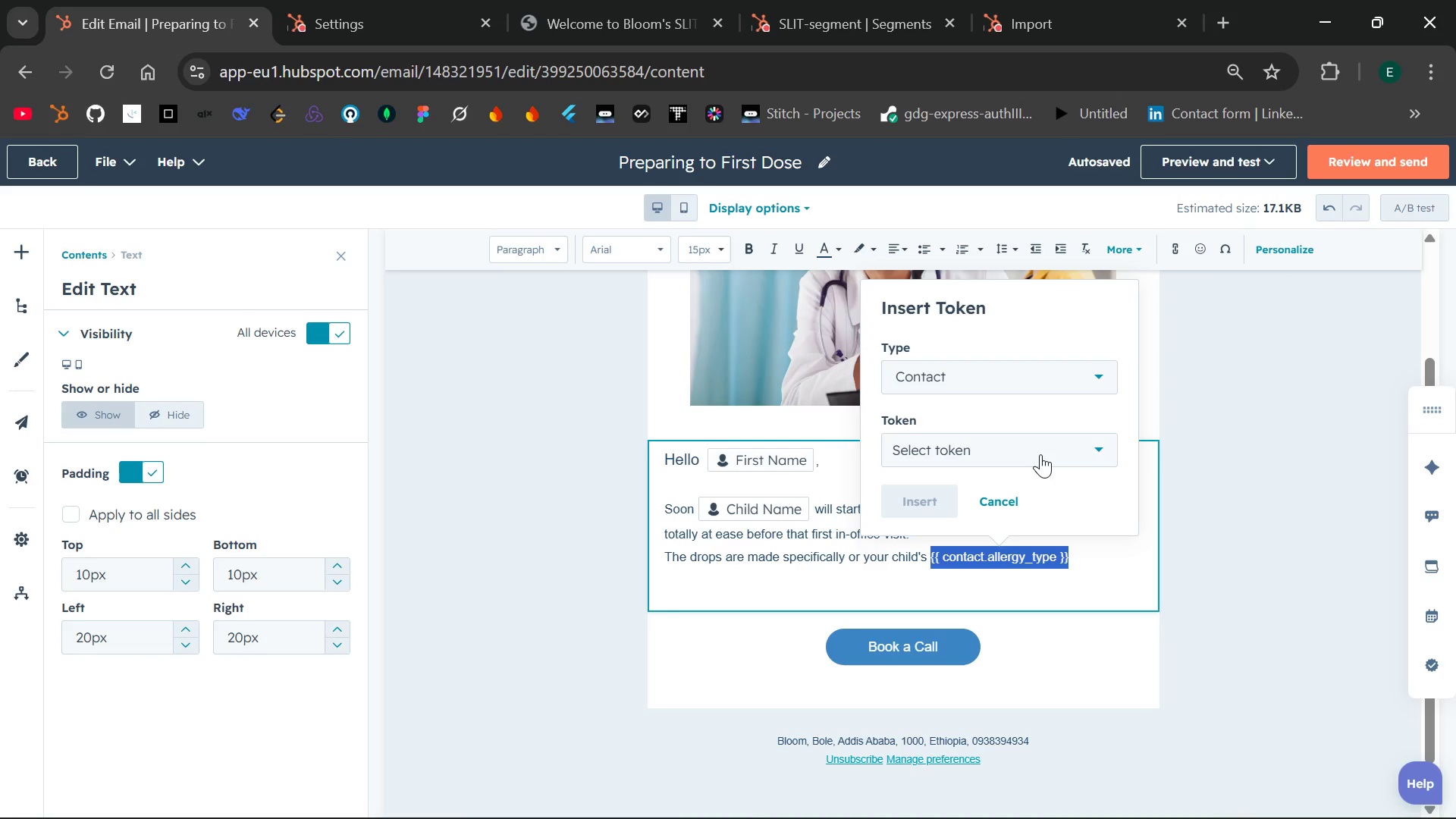 
left_click([1040, 454])
 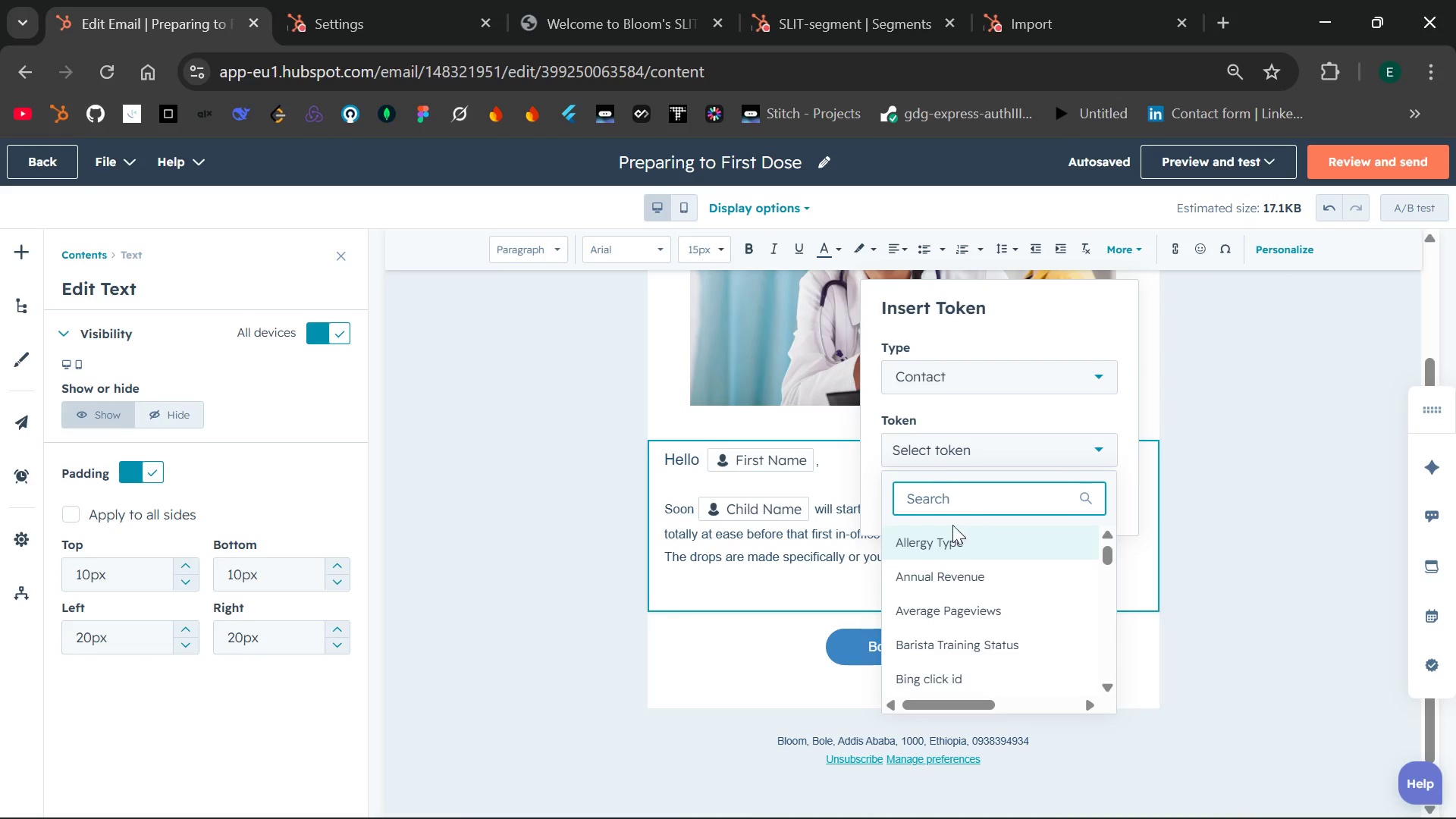 
left_click([936, 539])
 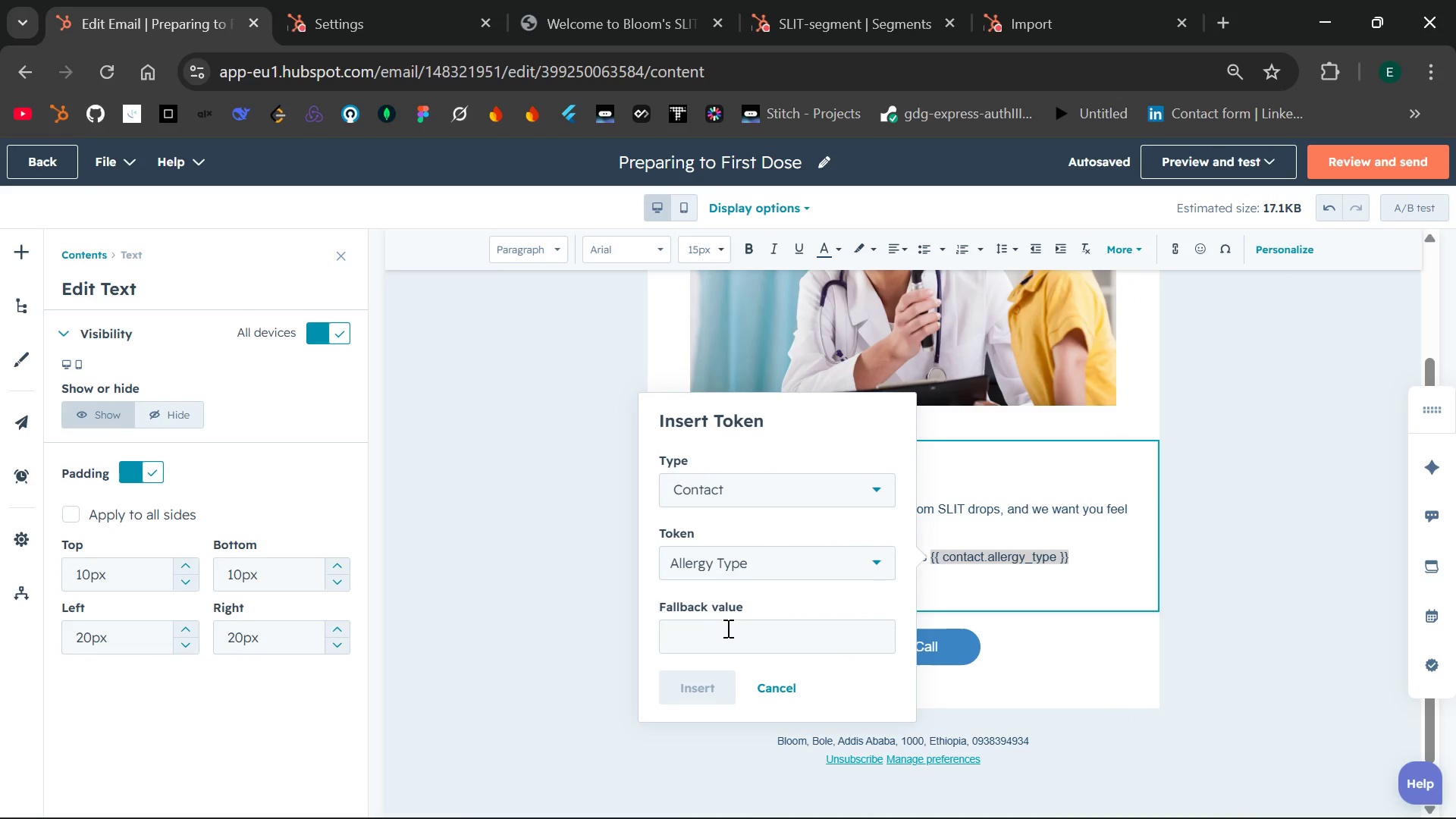 
left_click([726, 628])
 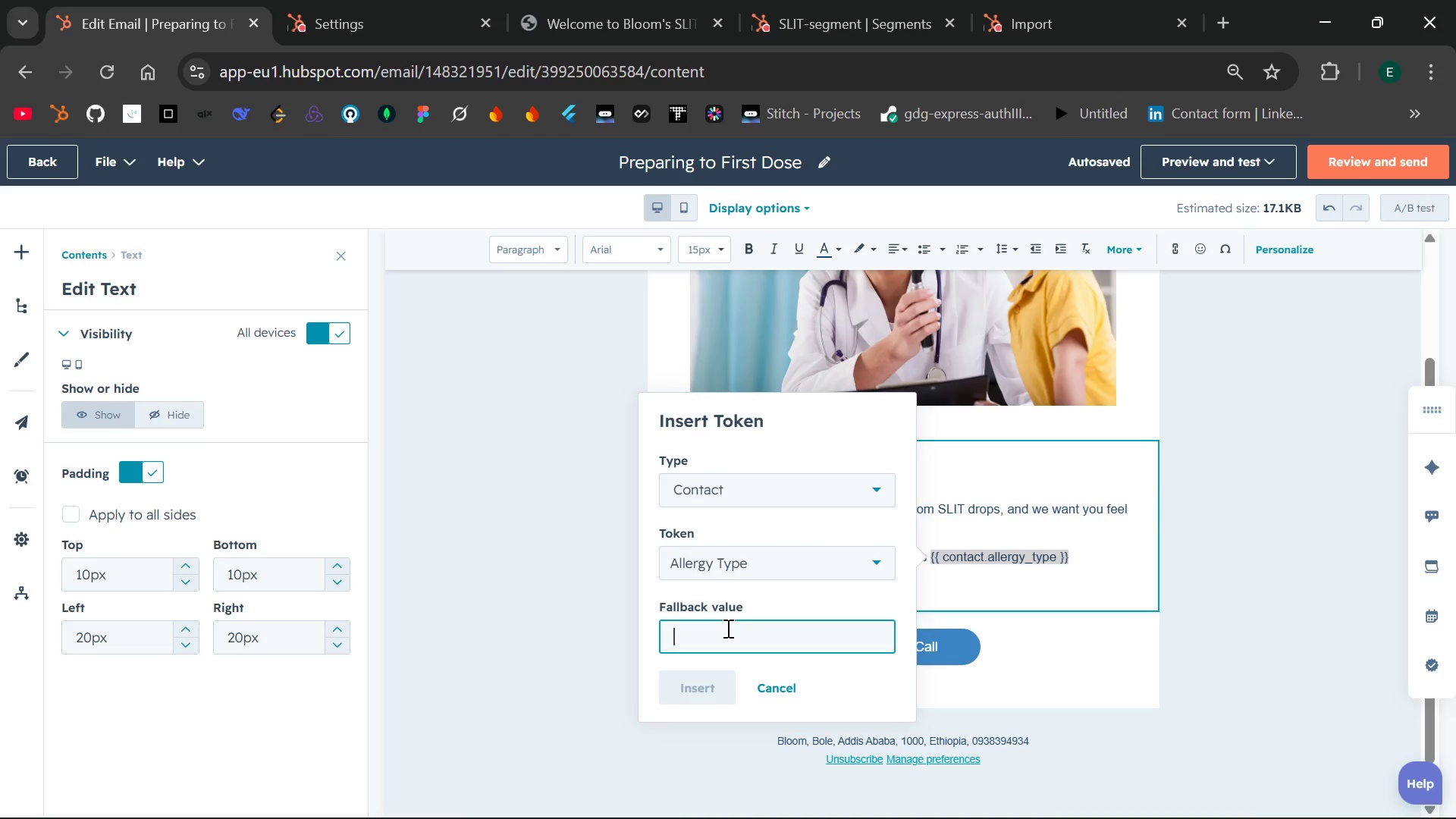 
wait(9.28)
 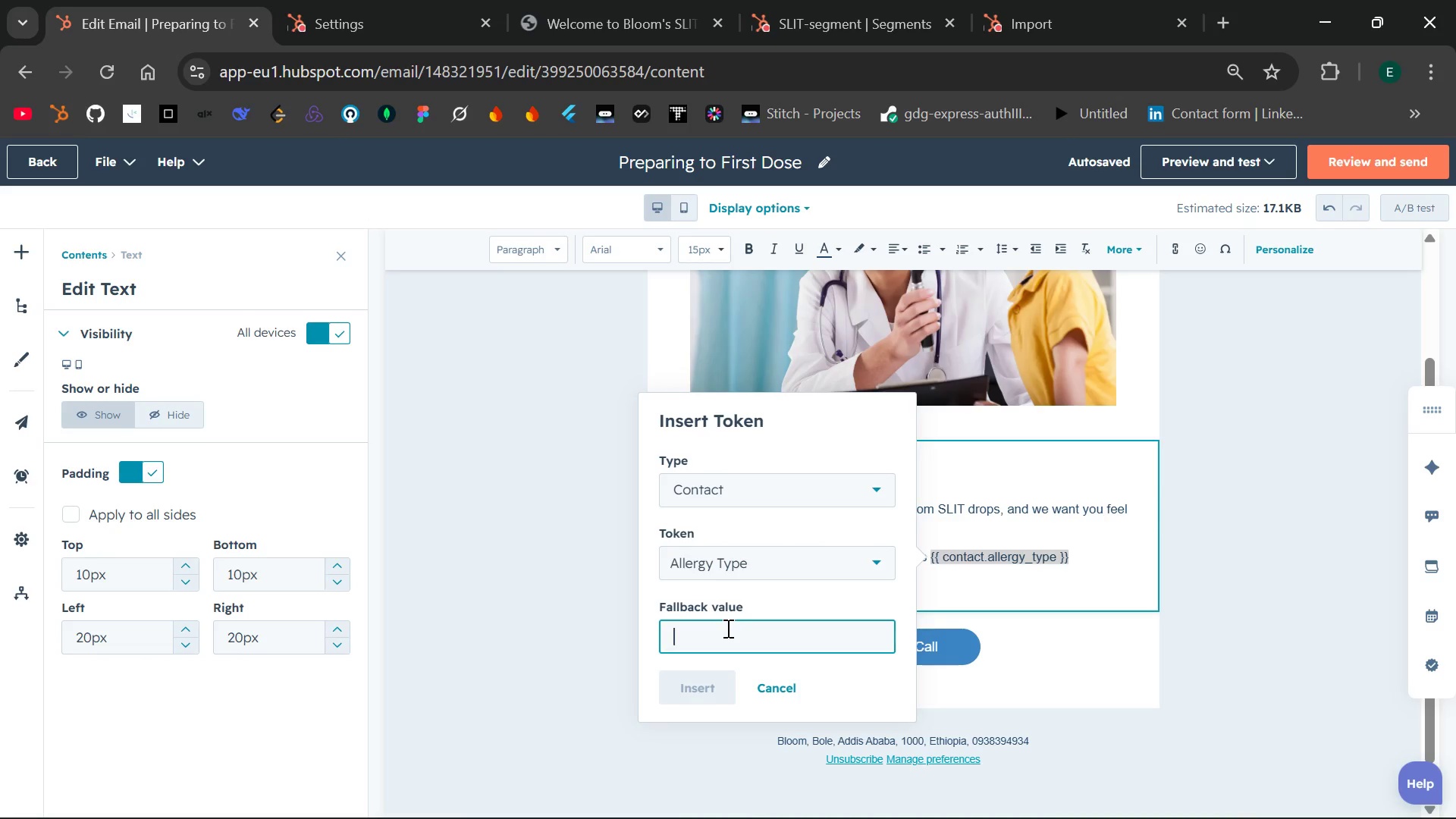 
type(allergy)
 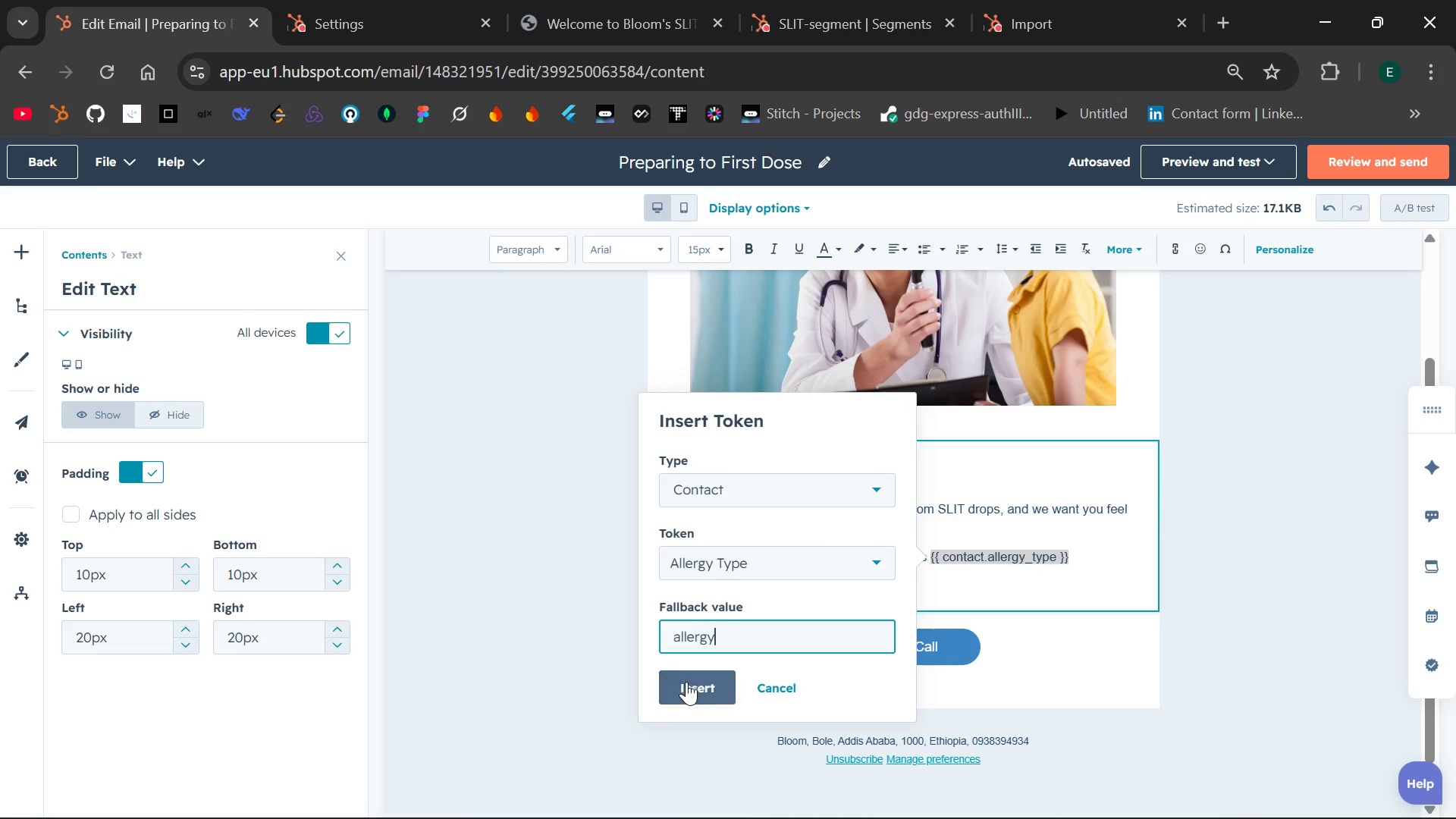 
left_click([686, 682])
 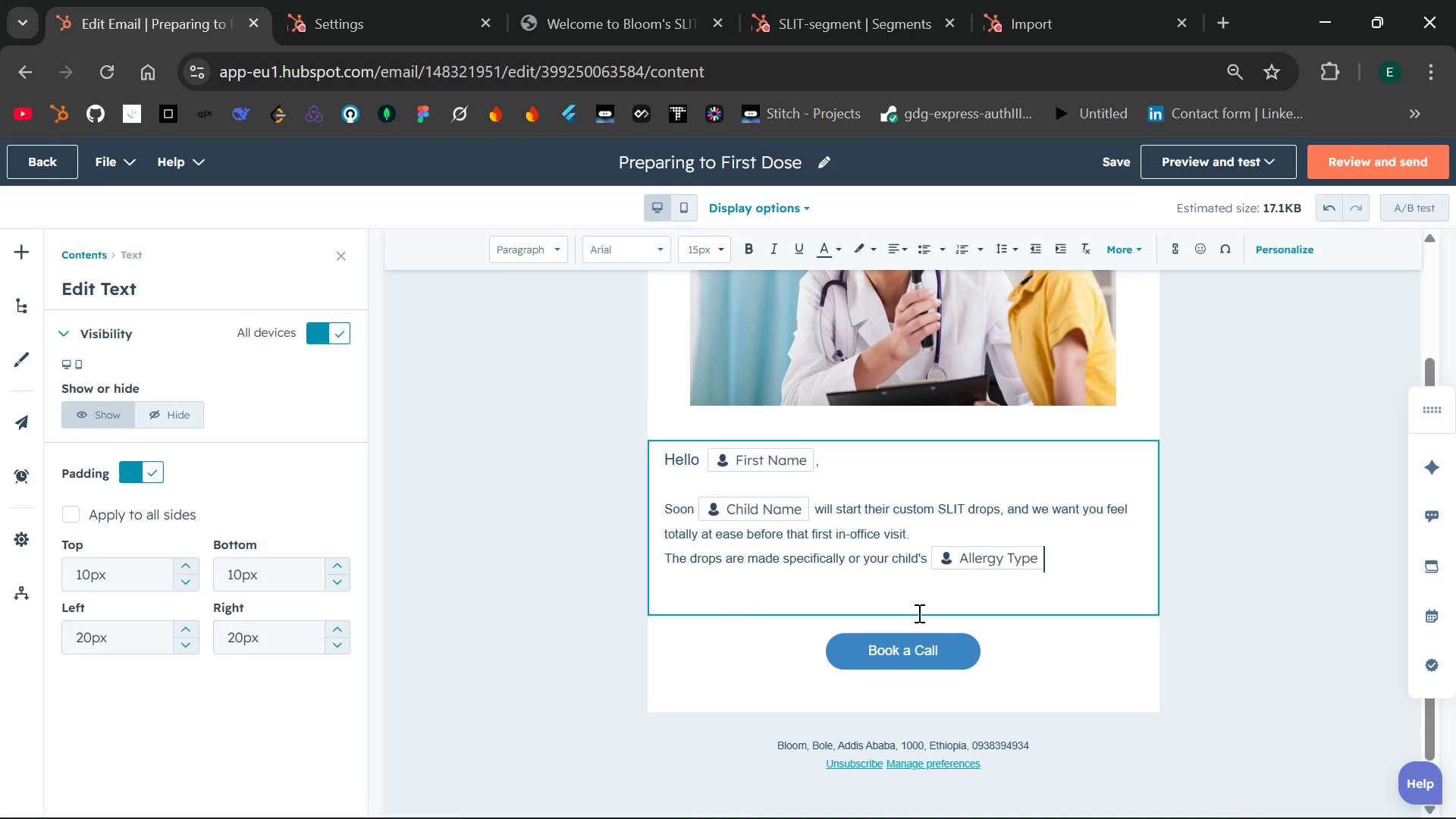 
type( All)
key(Backspace)
key(Backspace)
key(Backspace)
type(allergy type)
 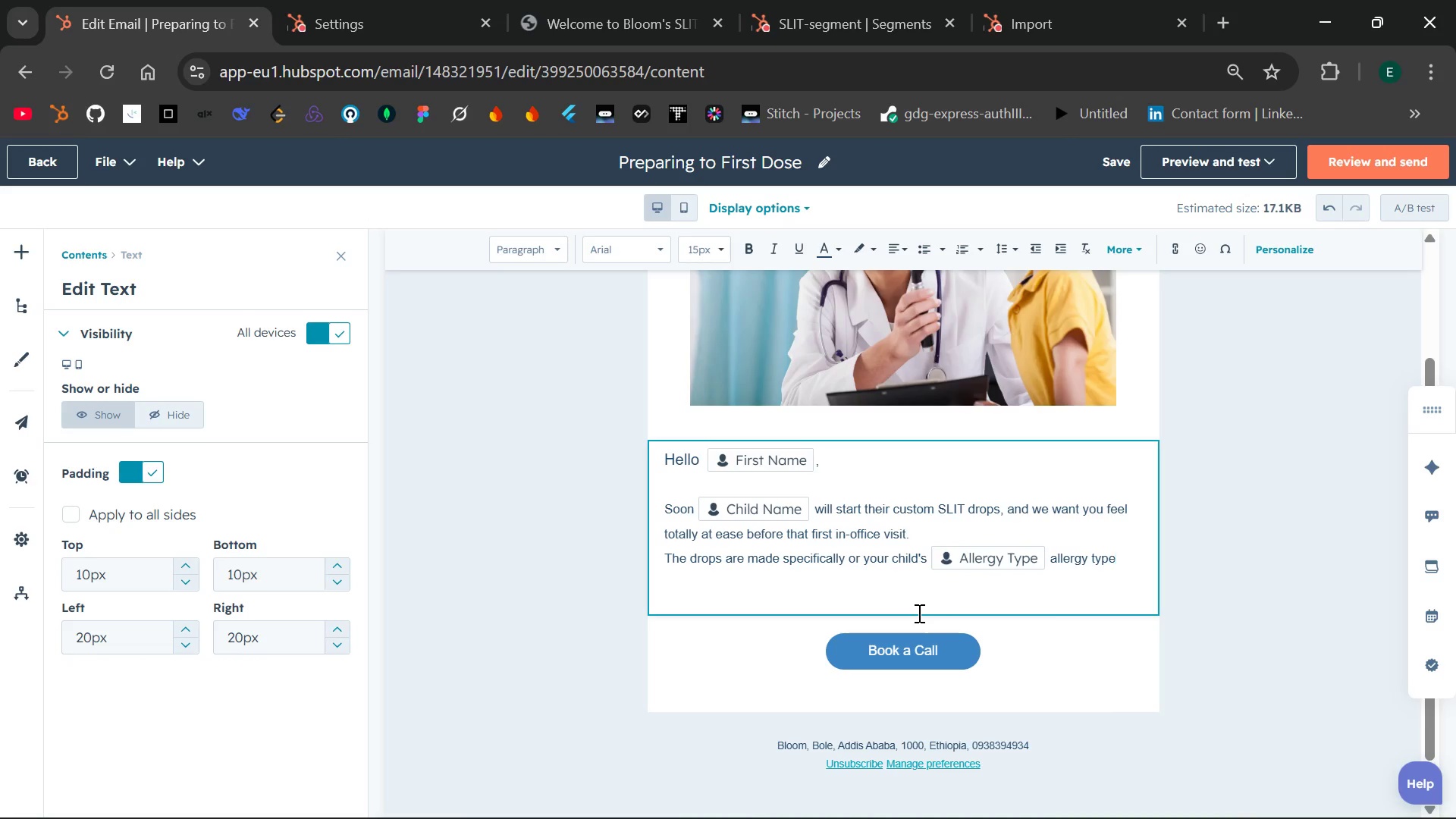 
wait(5.72)
 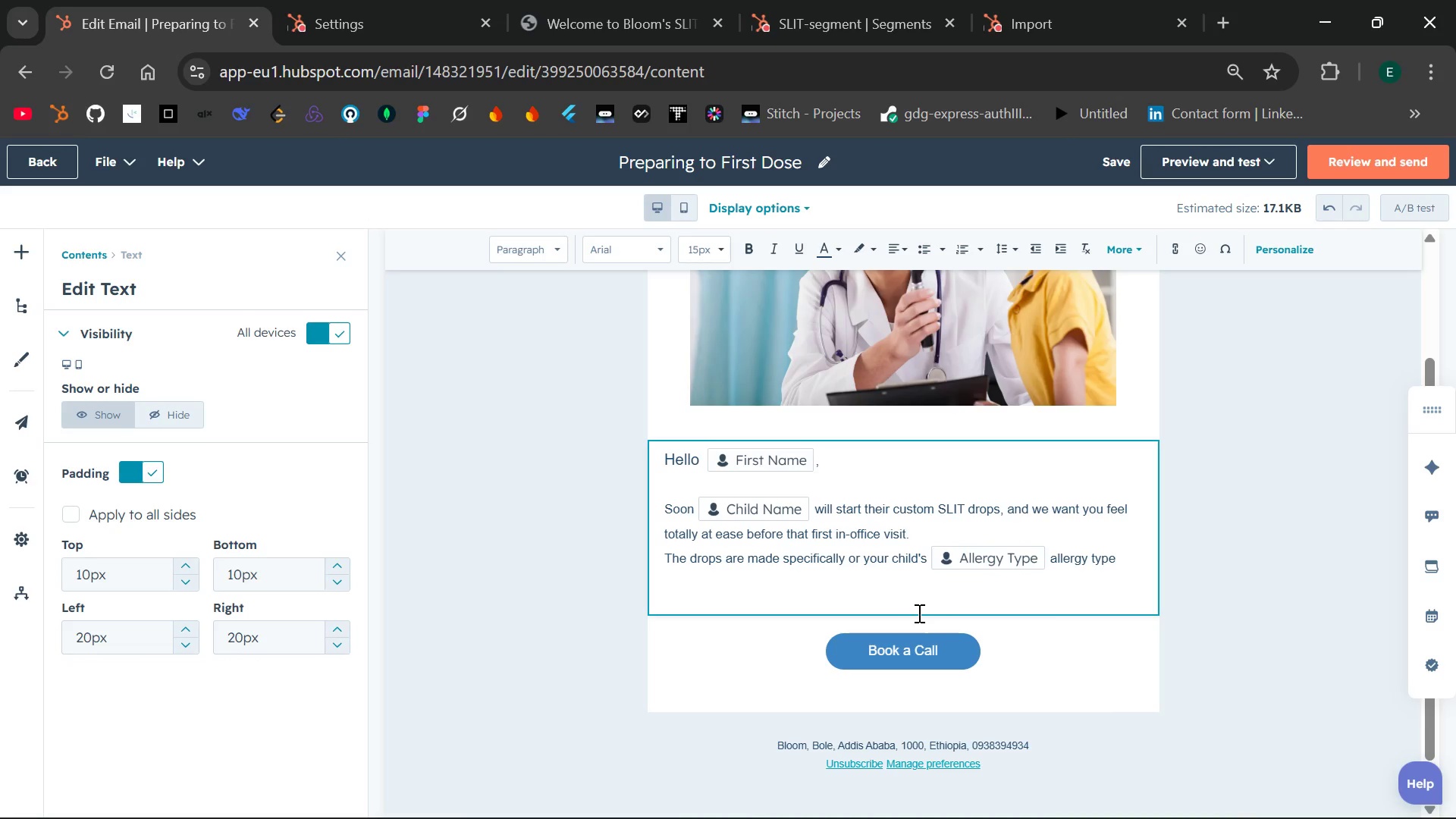 
key(Backspace)
key(Backspace)
key(Backspace)
key(Backspace)
type( profile )
 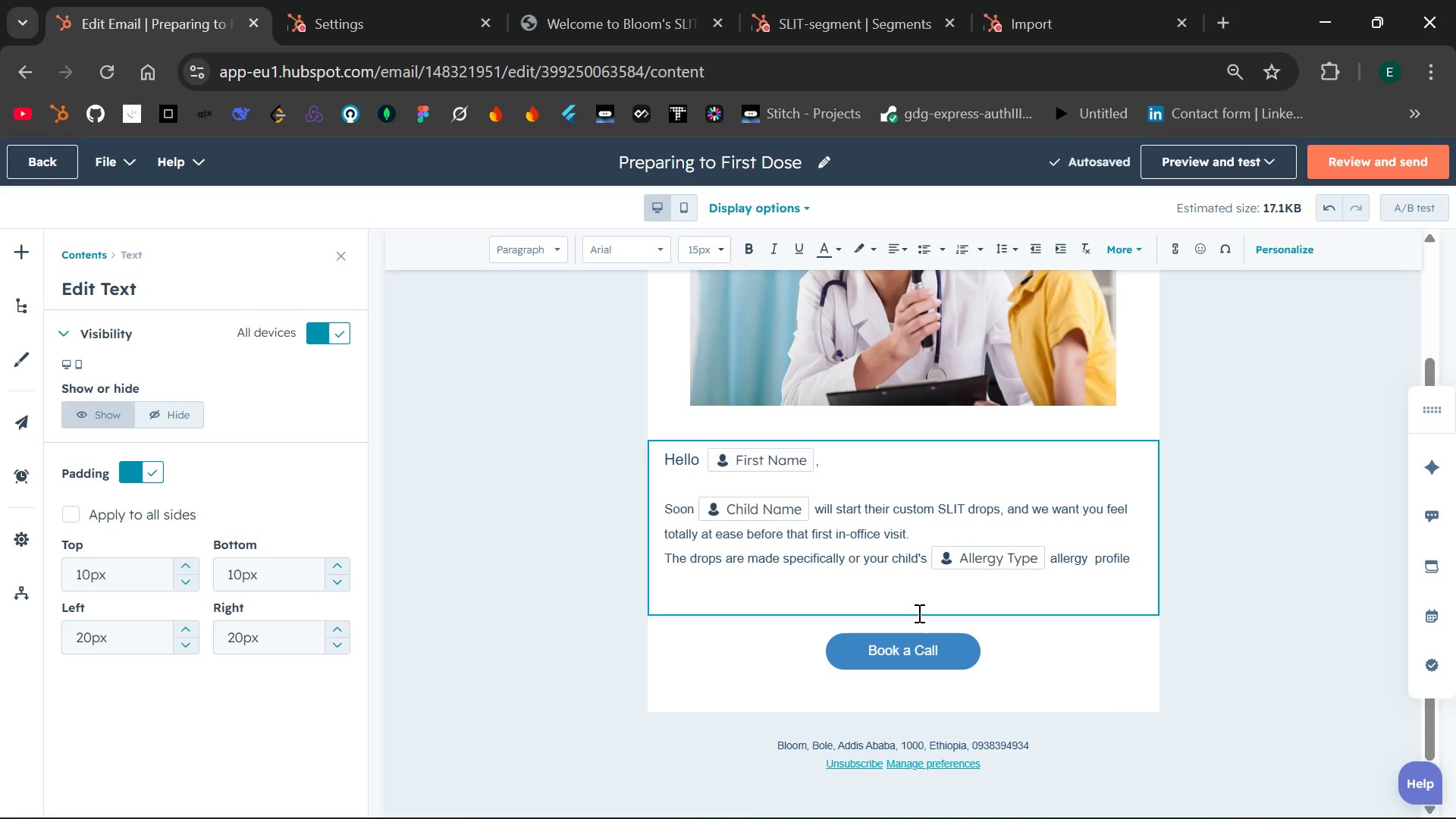 
wait(5.09)
 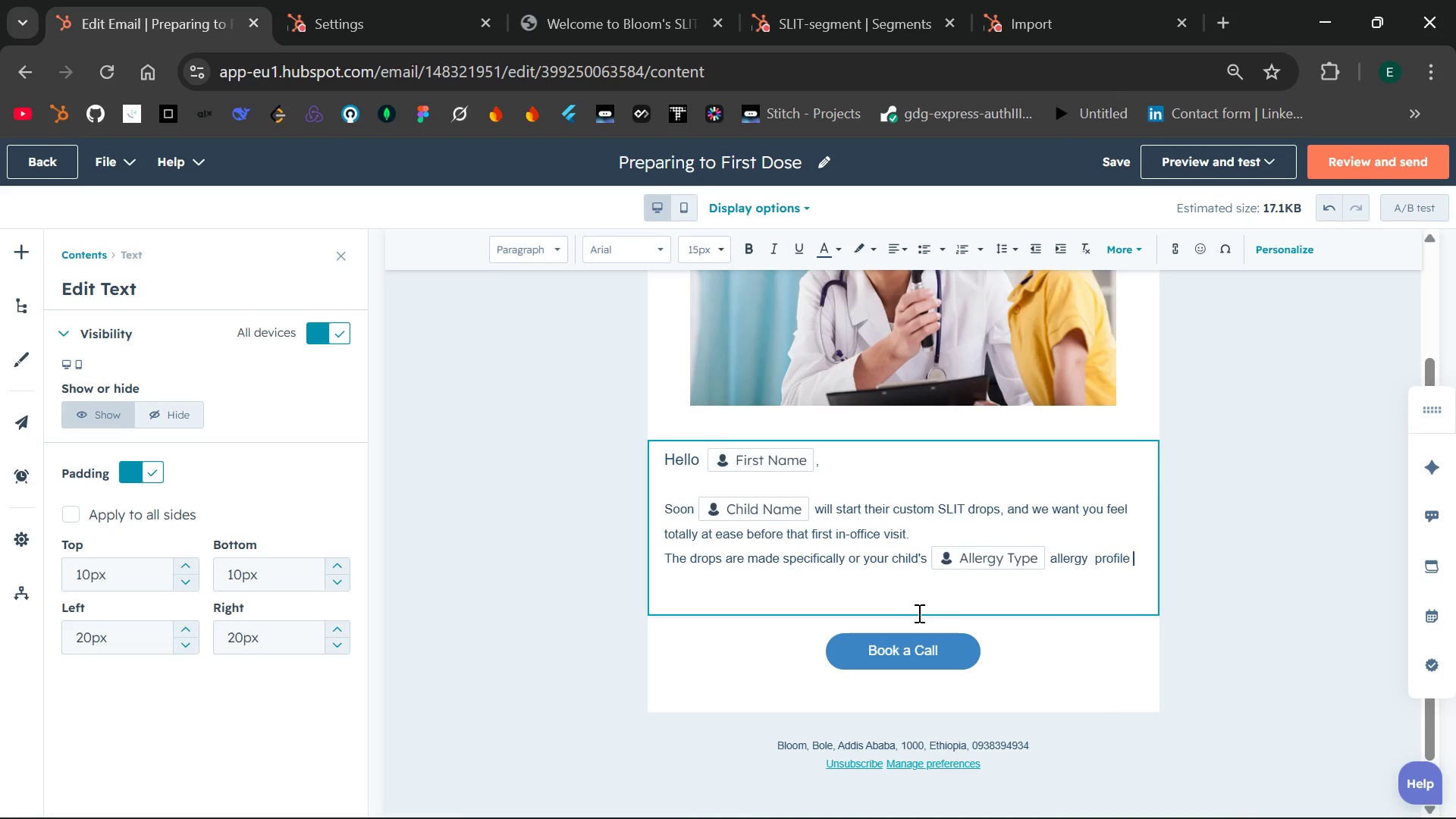 
type(no one else will have the exe)
key(Backspace)
type(act same )
 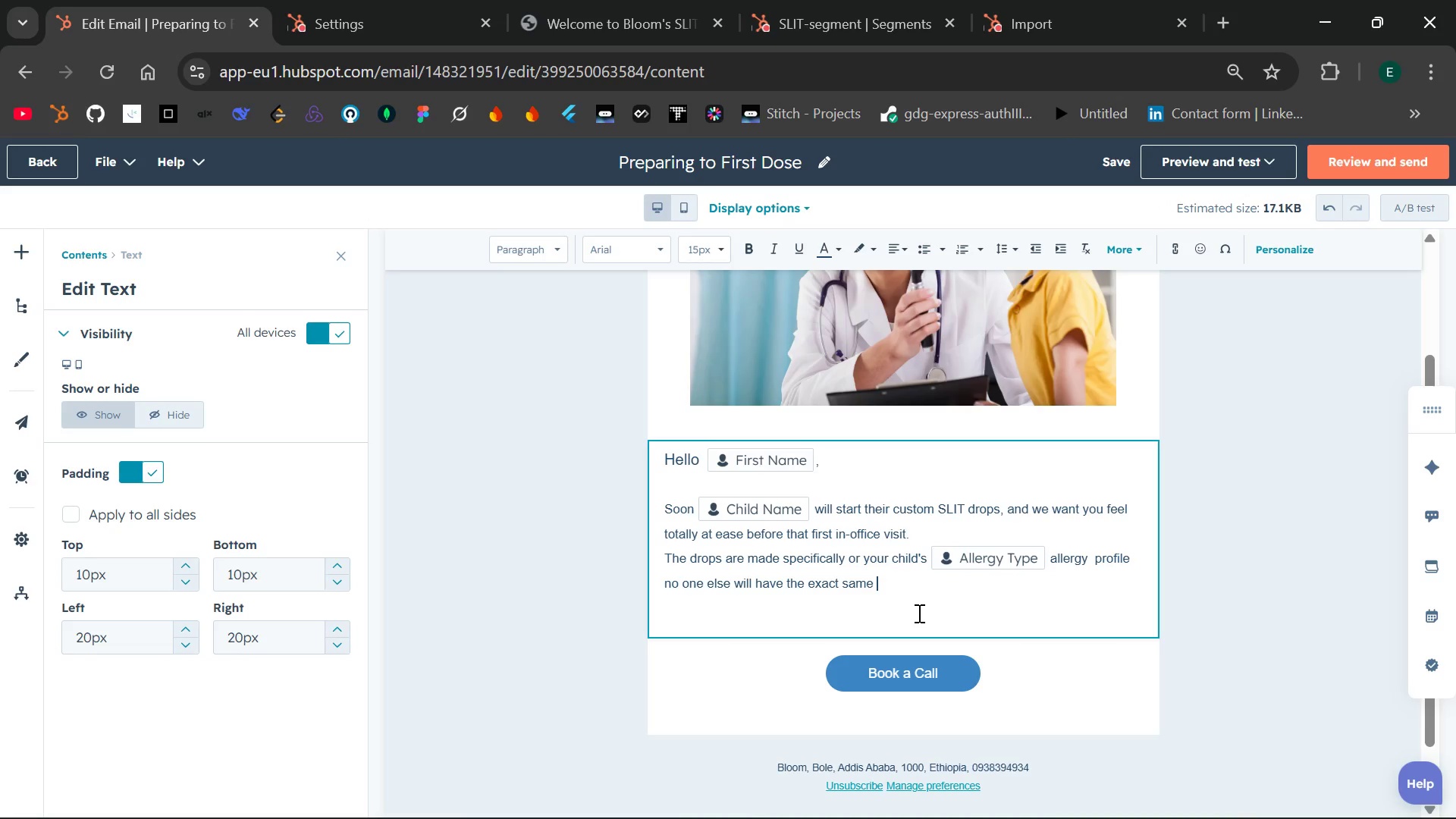 
type(formula.Our )
key(Backspace)
key(Backspace)
key(Backspace)
key(Backspace)
type( Our pharmacy team compounds them under strict safety standards,and we will review everything with you )
 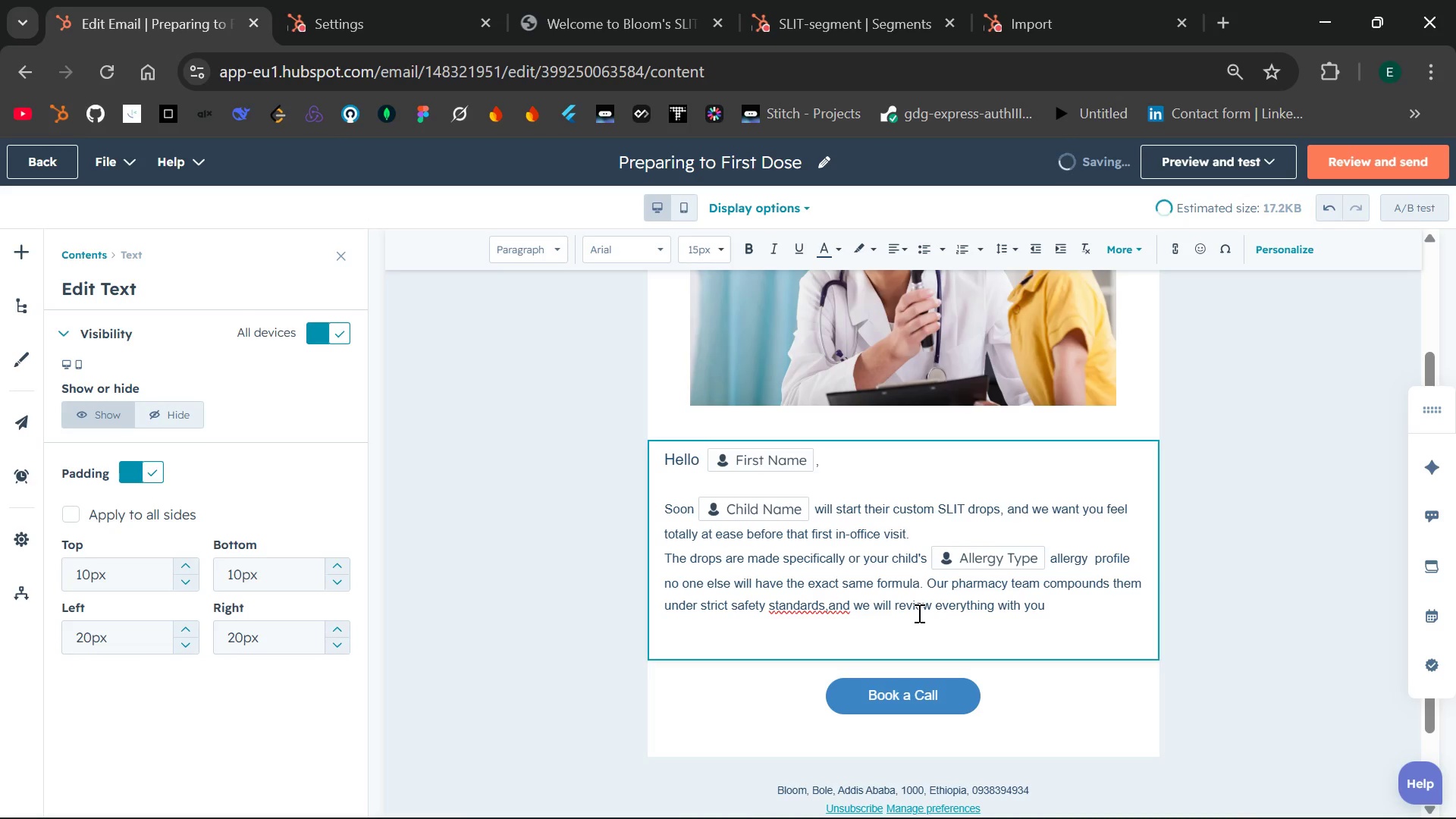 
type(step by step )
 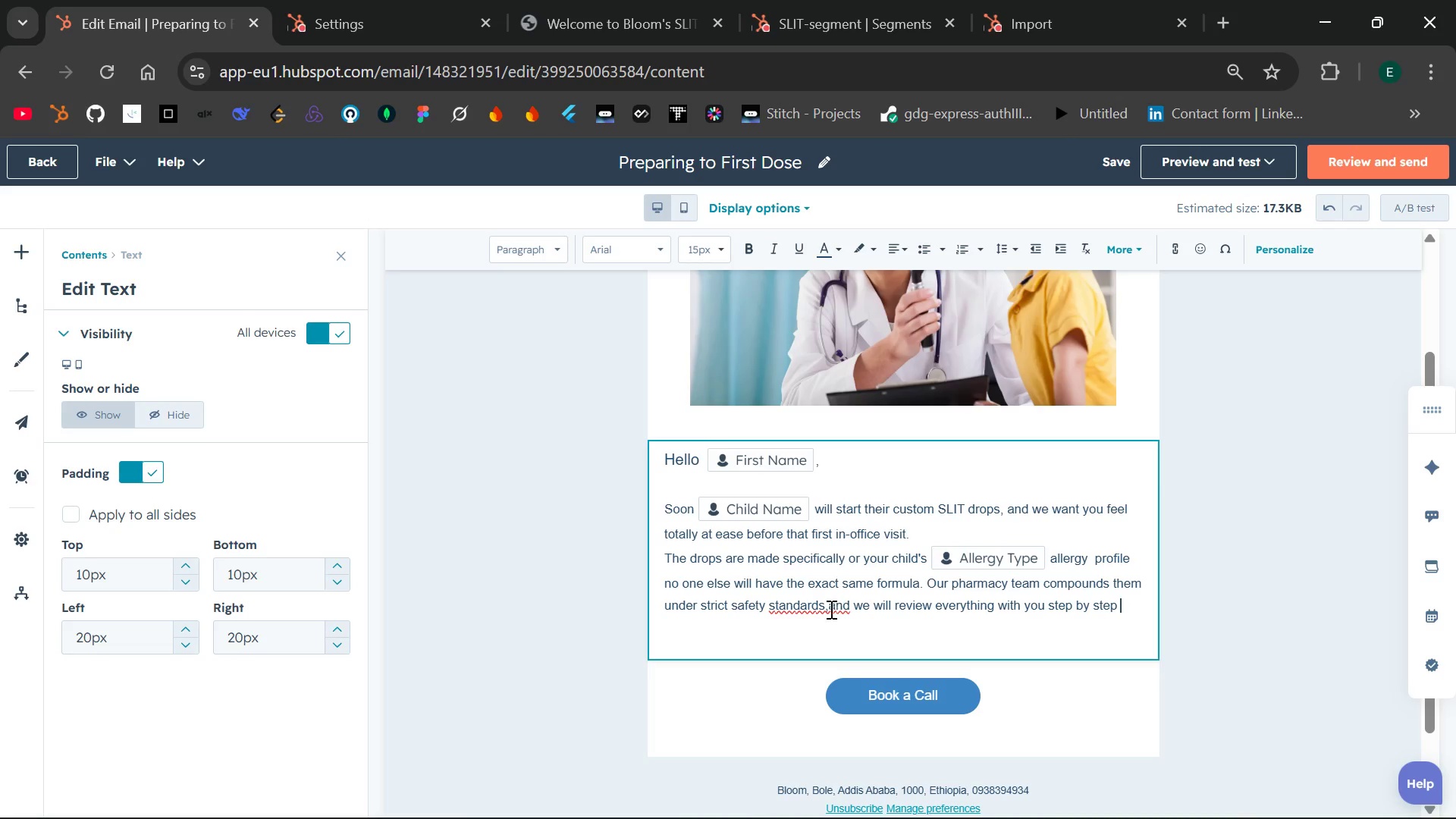 
left_click([828, 609])
 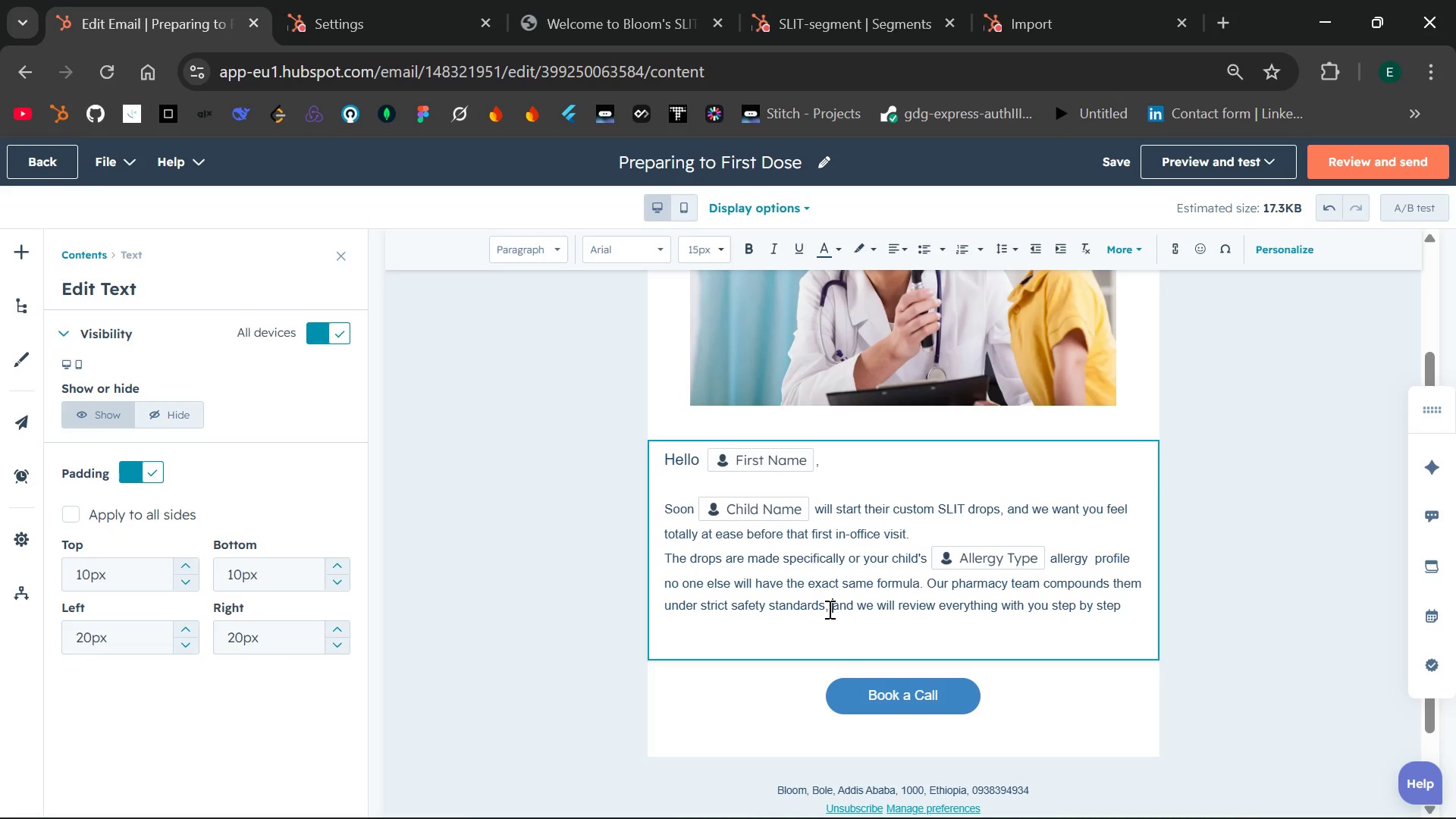 
key(Space)
 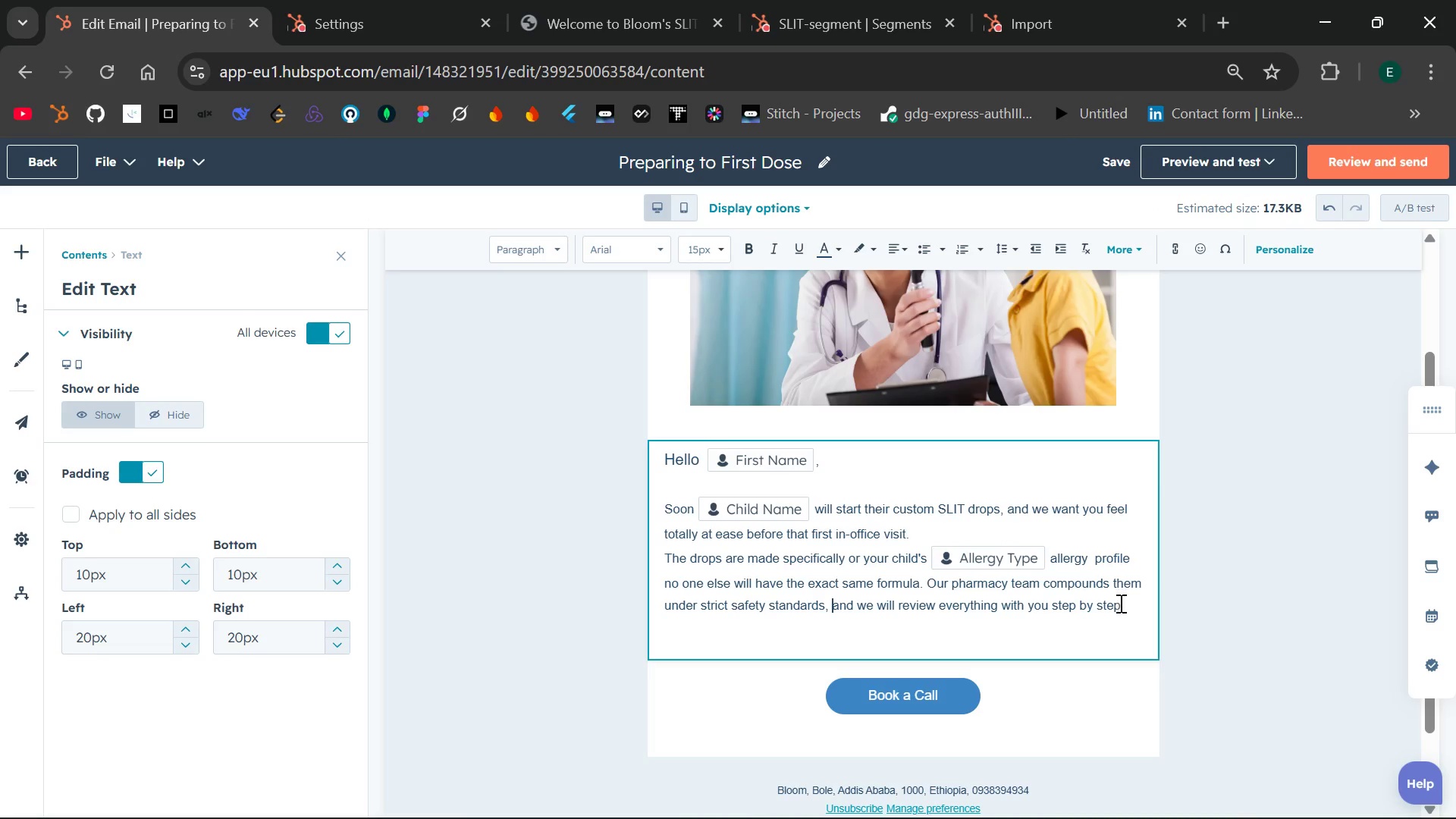 
left_click([1117, 604])
 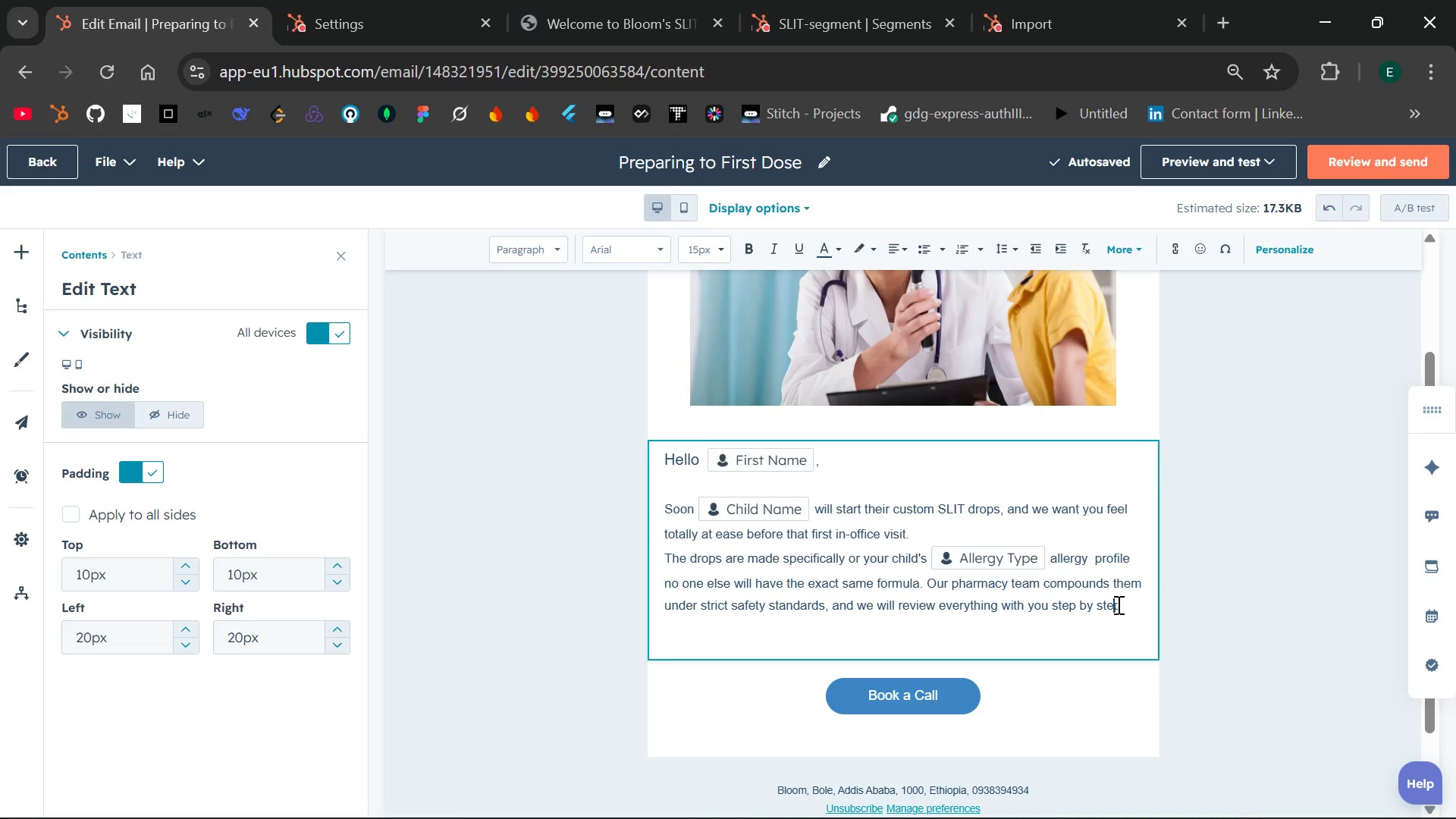 
key(Period)
 